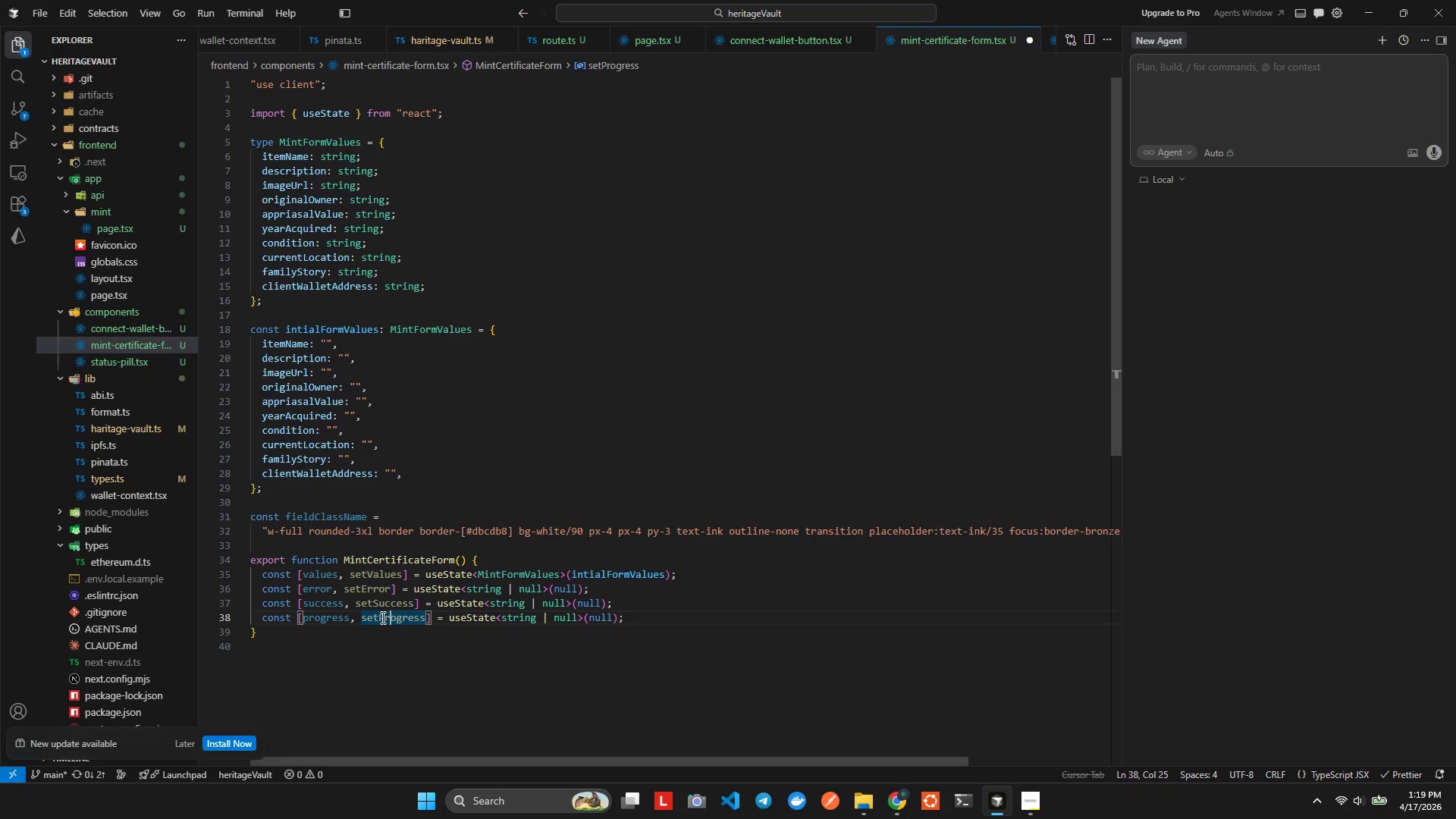 
key(ArrowDown)
 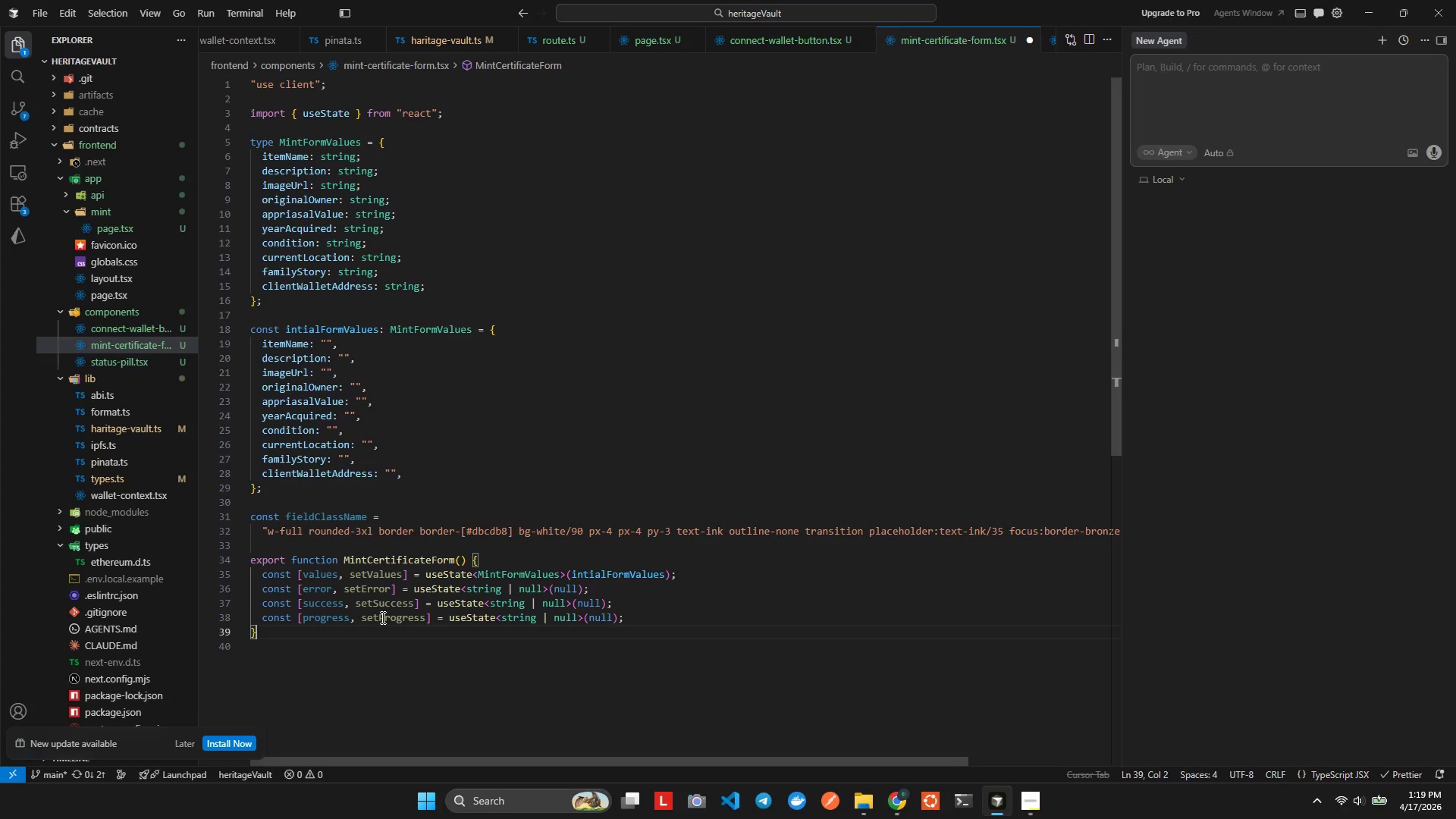 
key(ArrowLeft)
 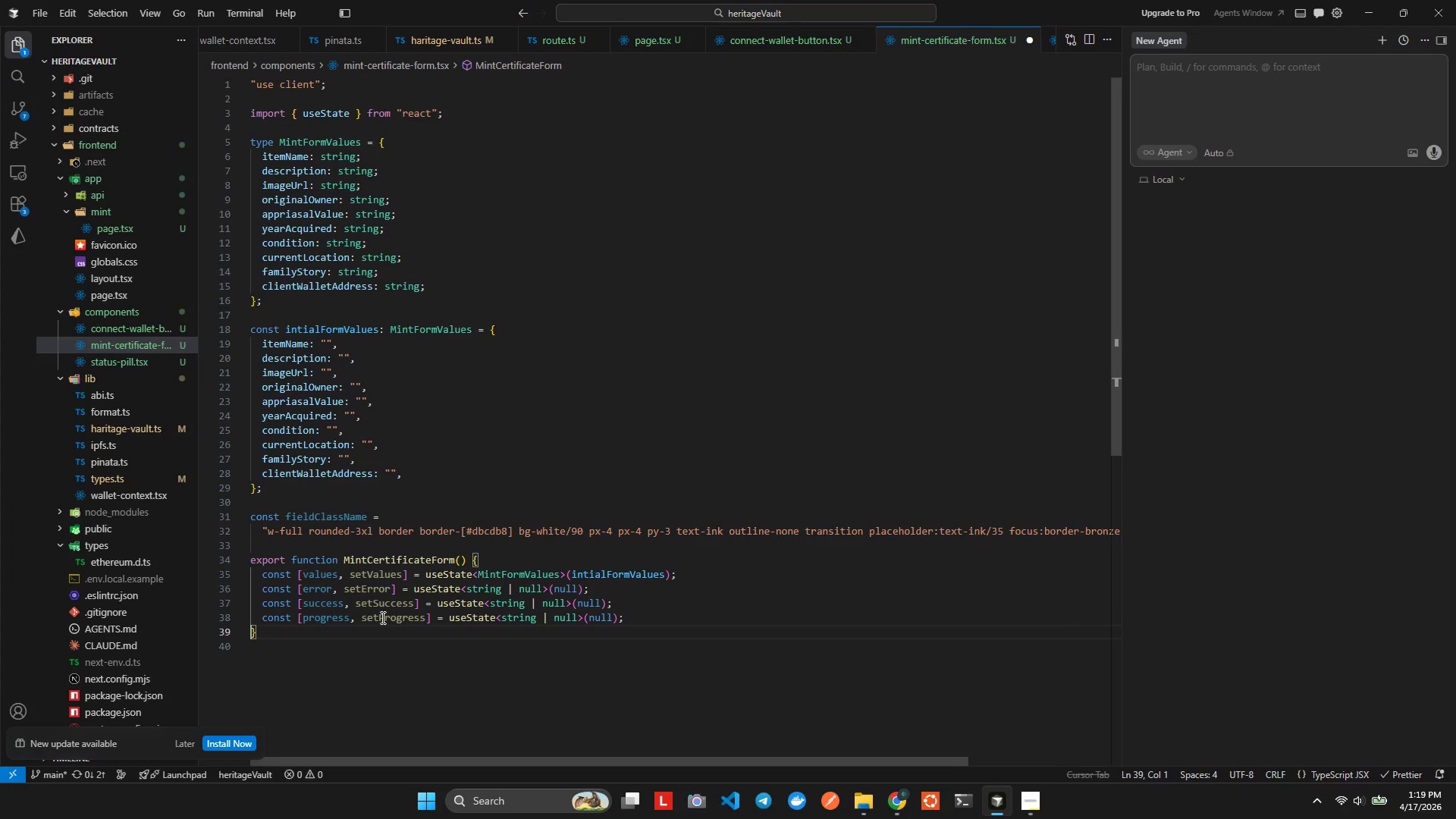 
key(ArrowLeft)
 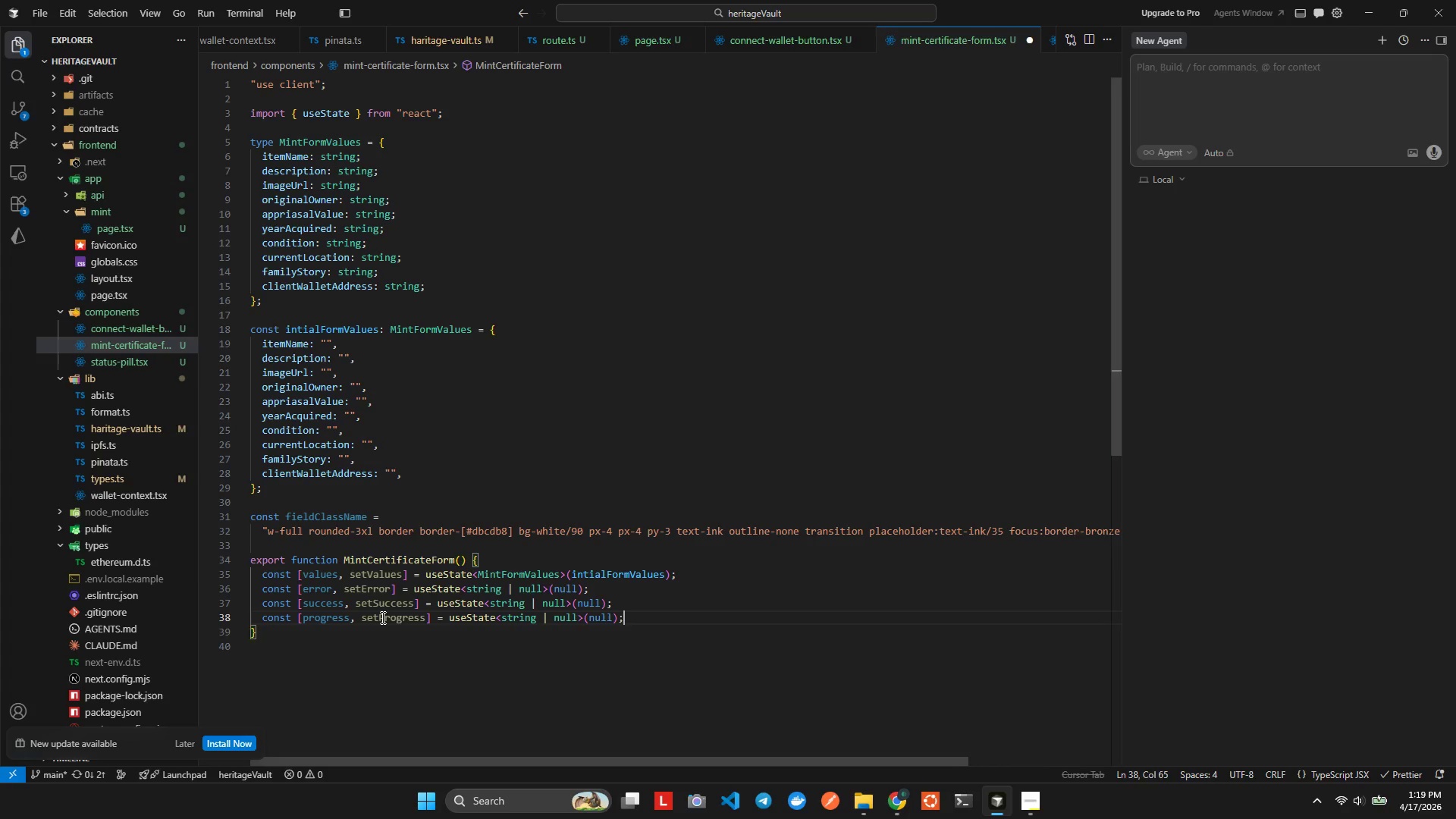 
key(Enter)
 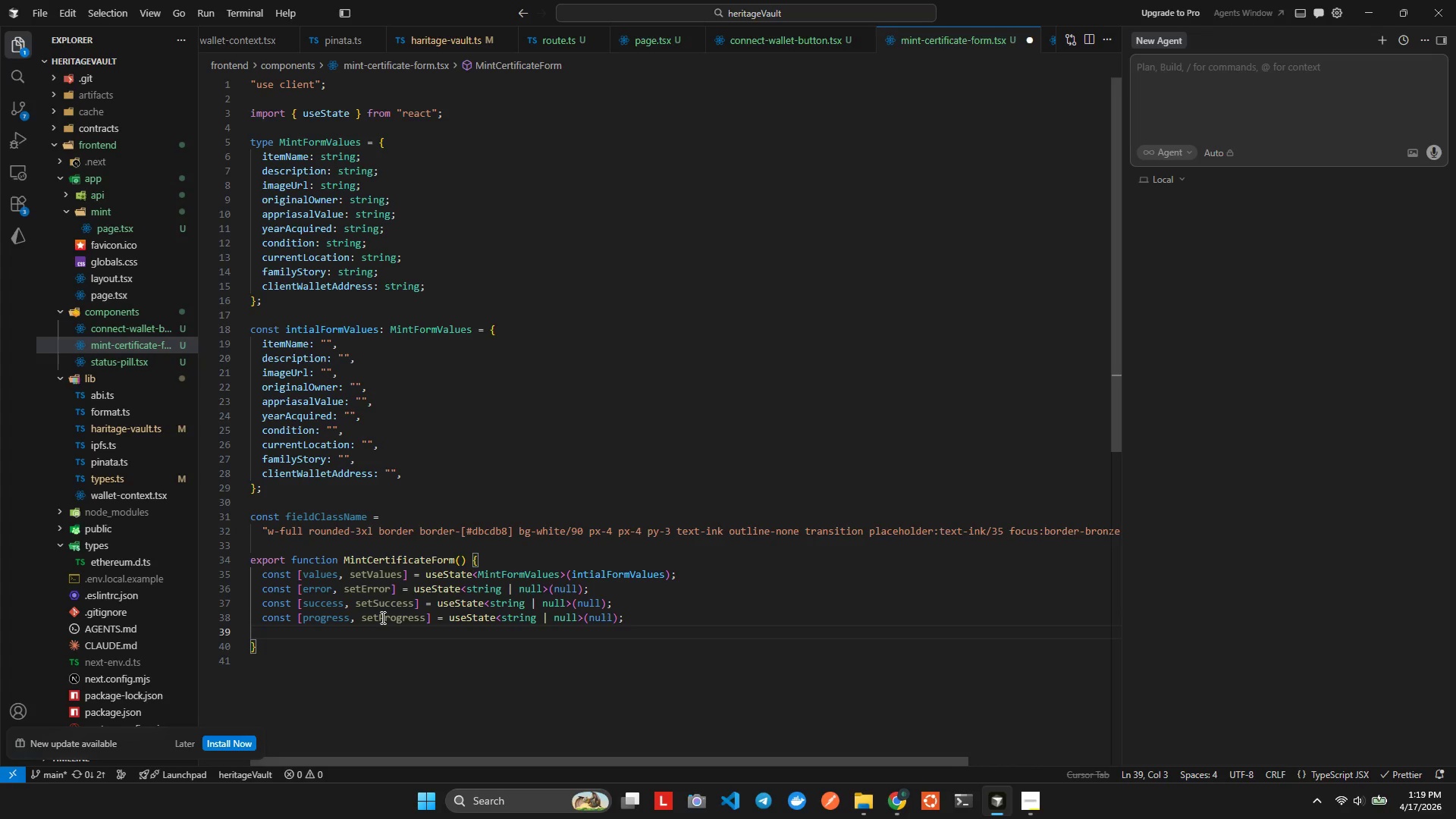 
type(const [s=)
key(Backspace)
key(Backspace)
key(Backspace)
type(us)
key(Backspace)
key(Backspace)
type(isSubmitting, setIsSubmitting)
 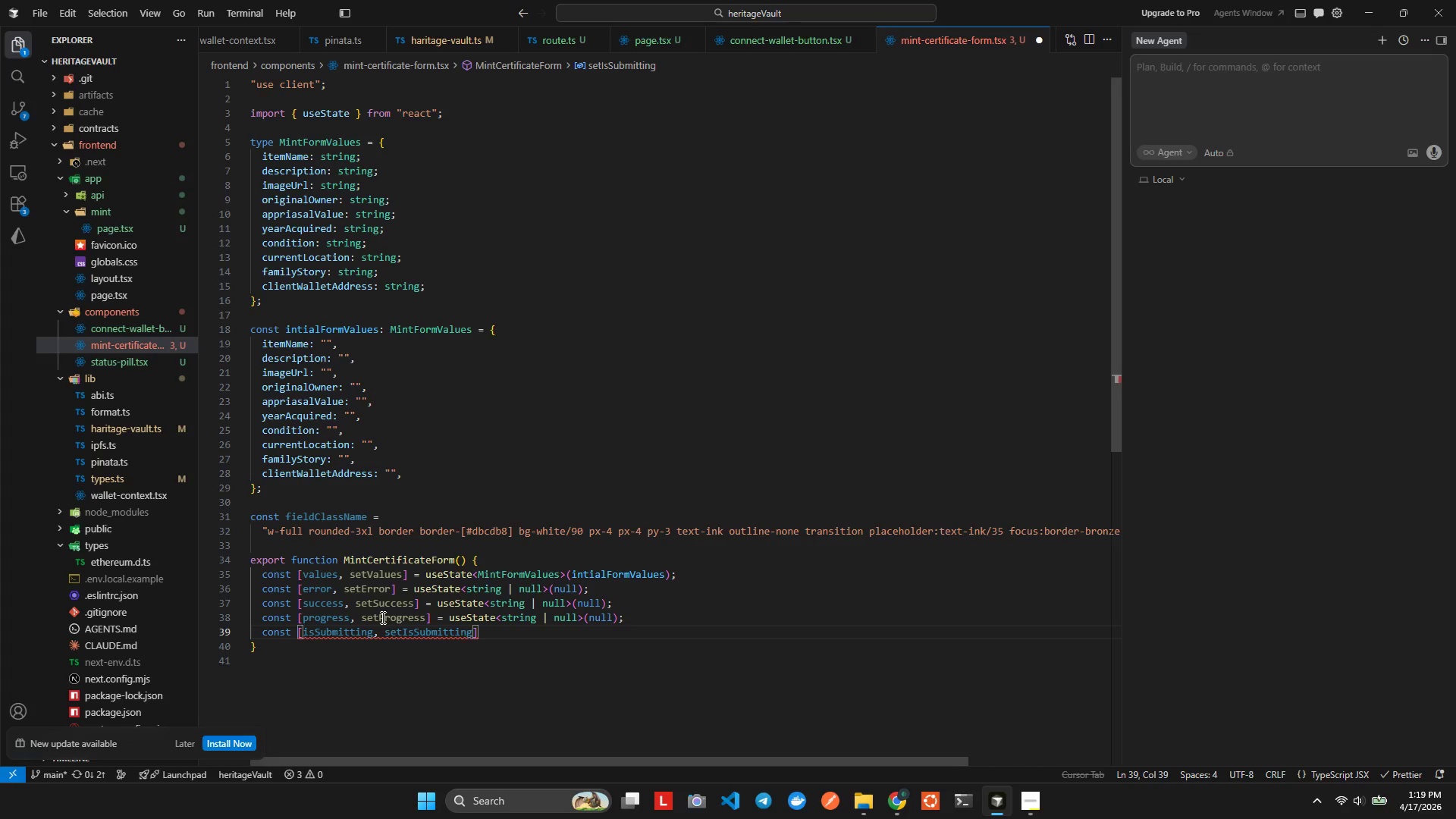 
hold_key(key=J, duration=0.31)
 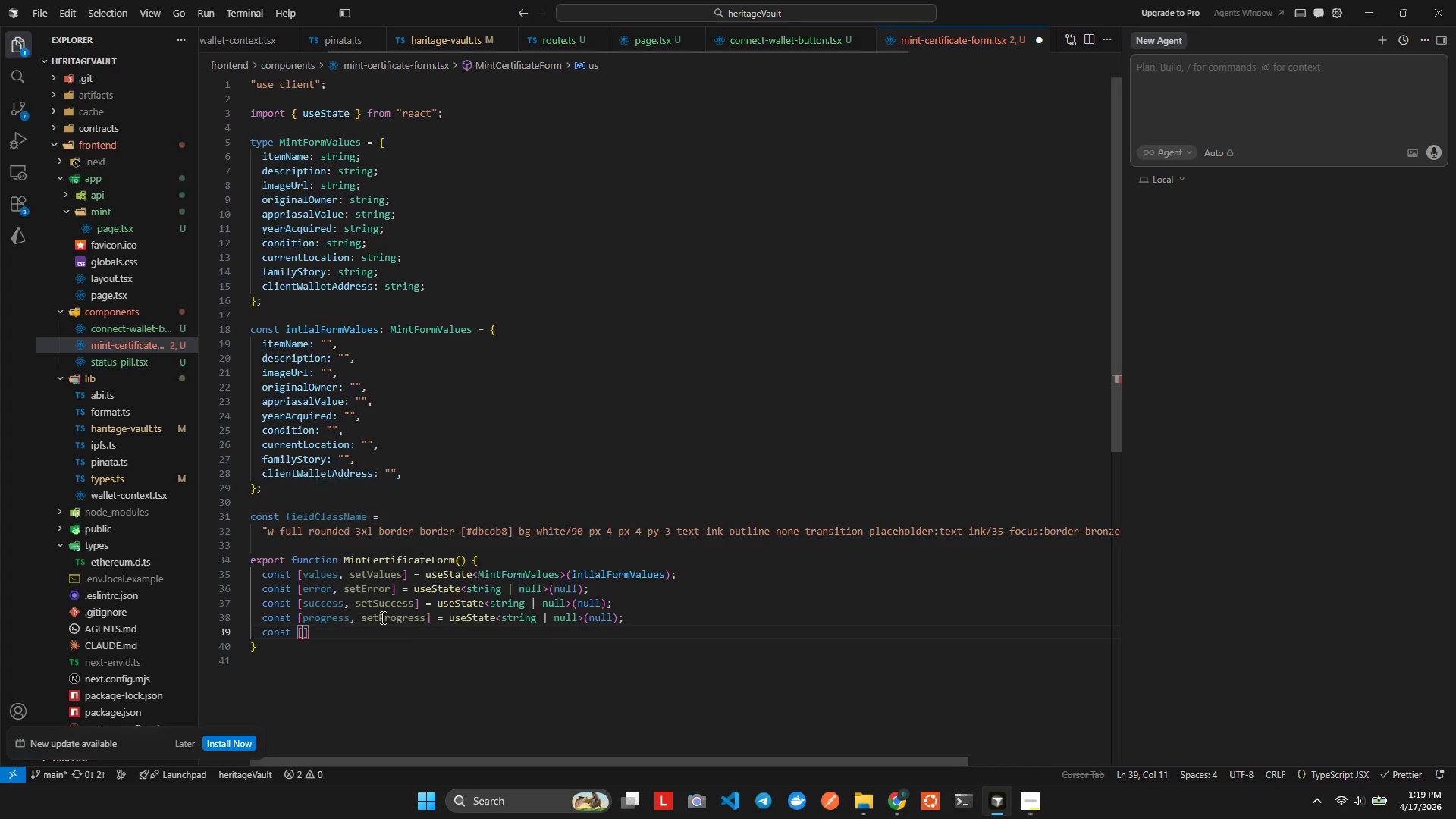 
key(ArrowRight)
 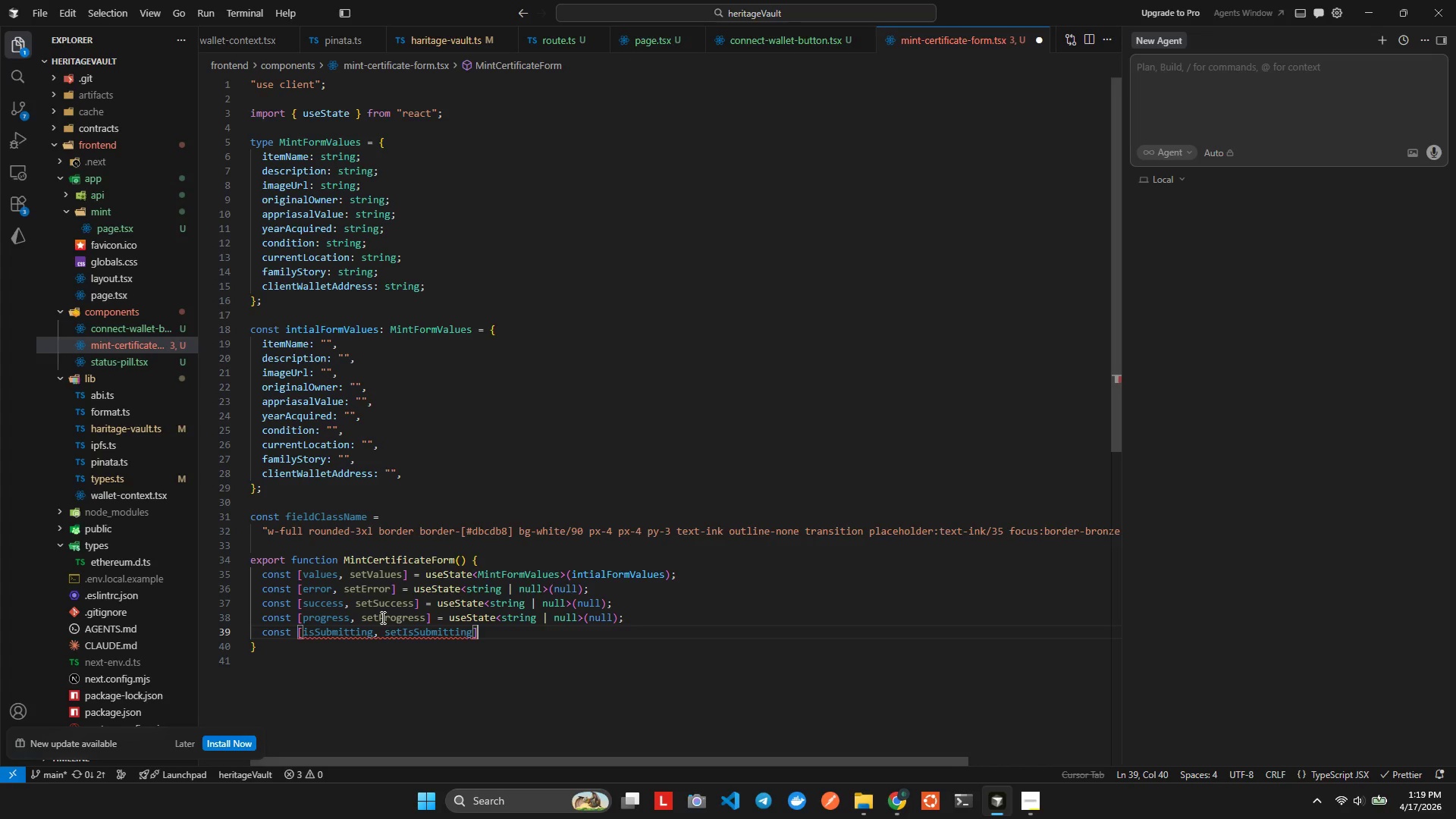 
type( = seStat)
 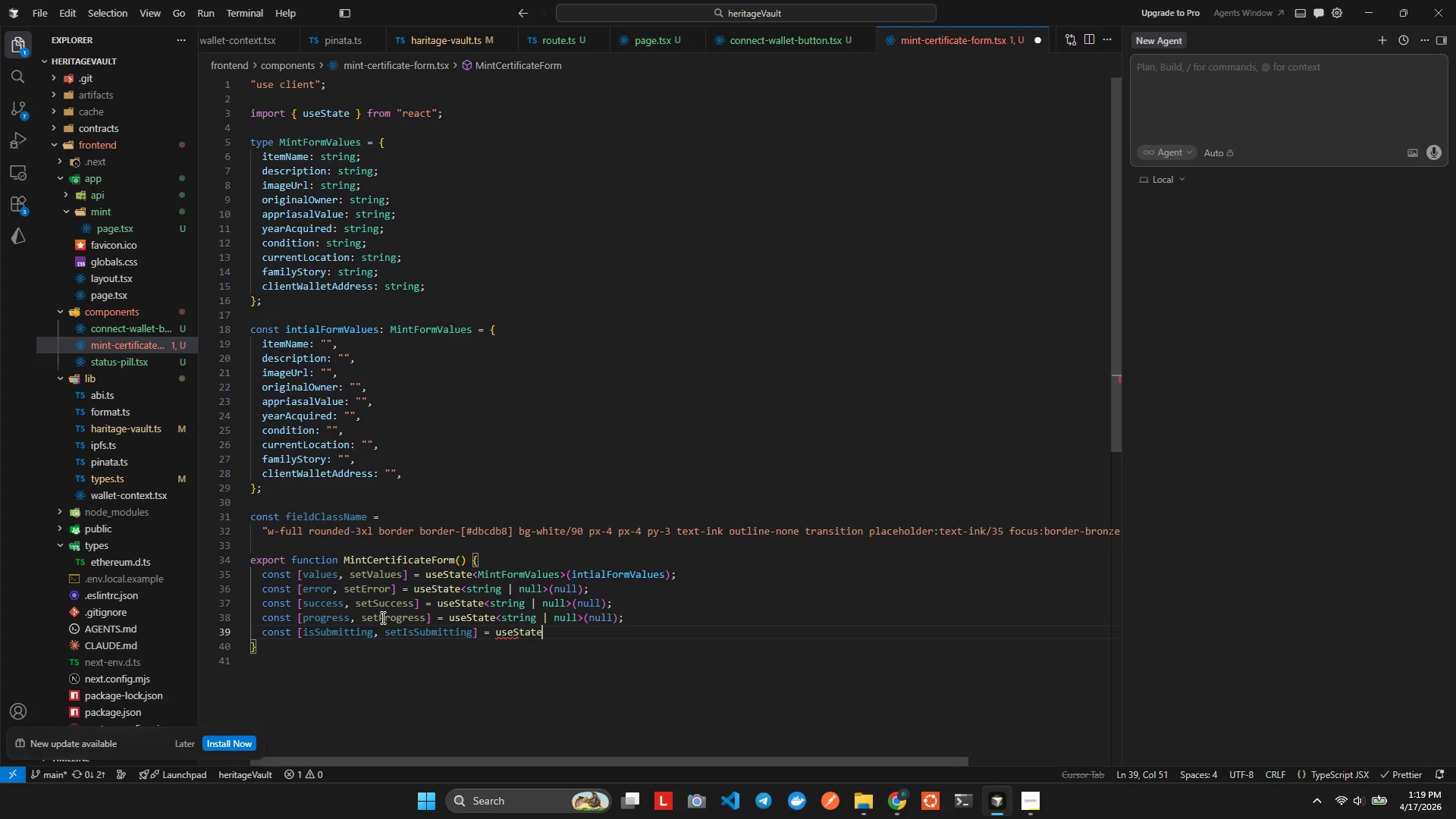 
hold_key(key=U, duration=0.31)
 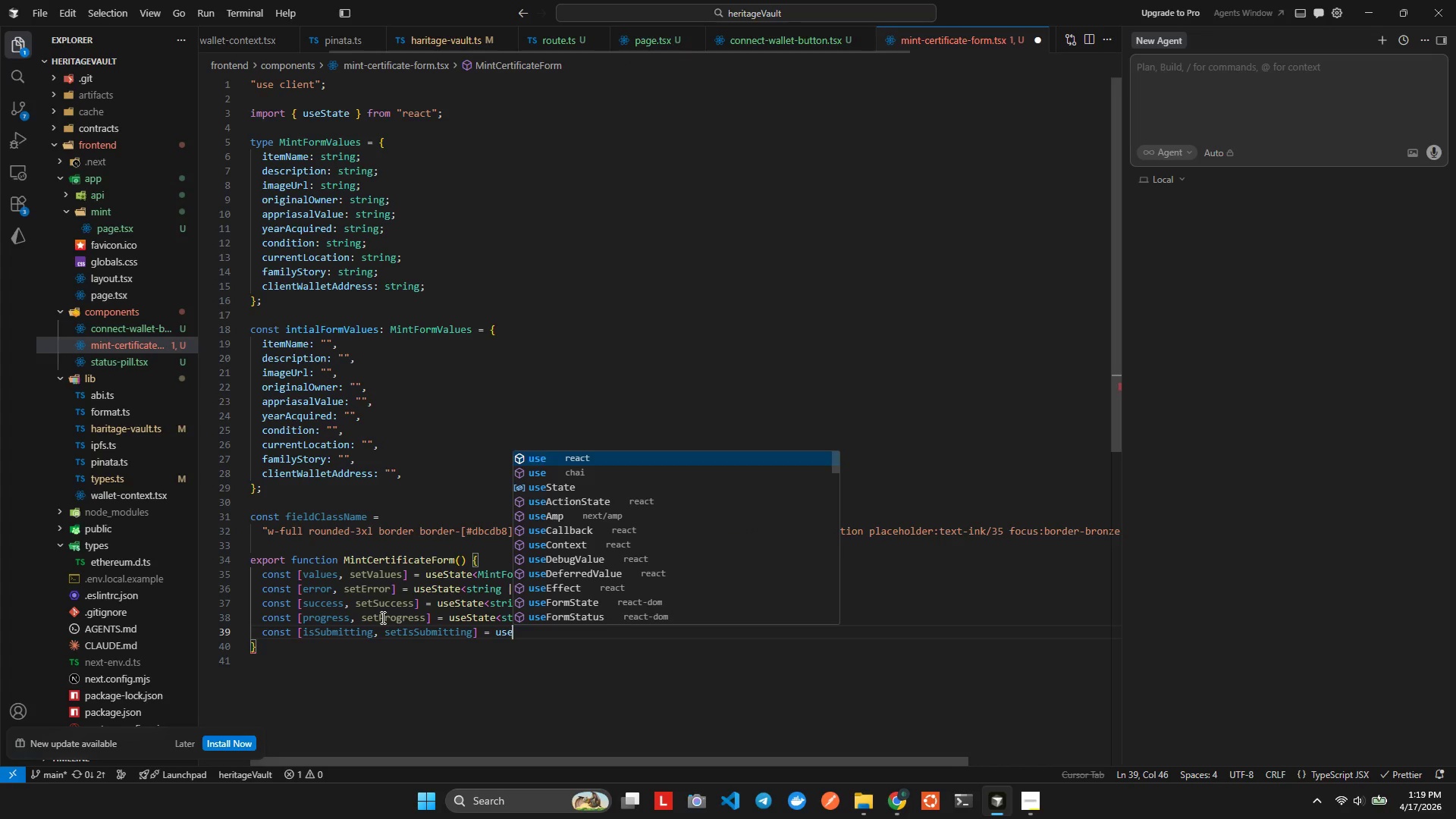 
key(Enter)
 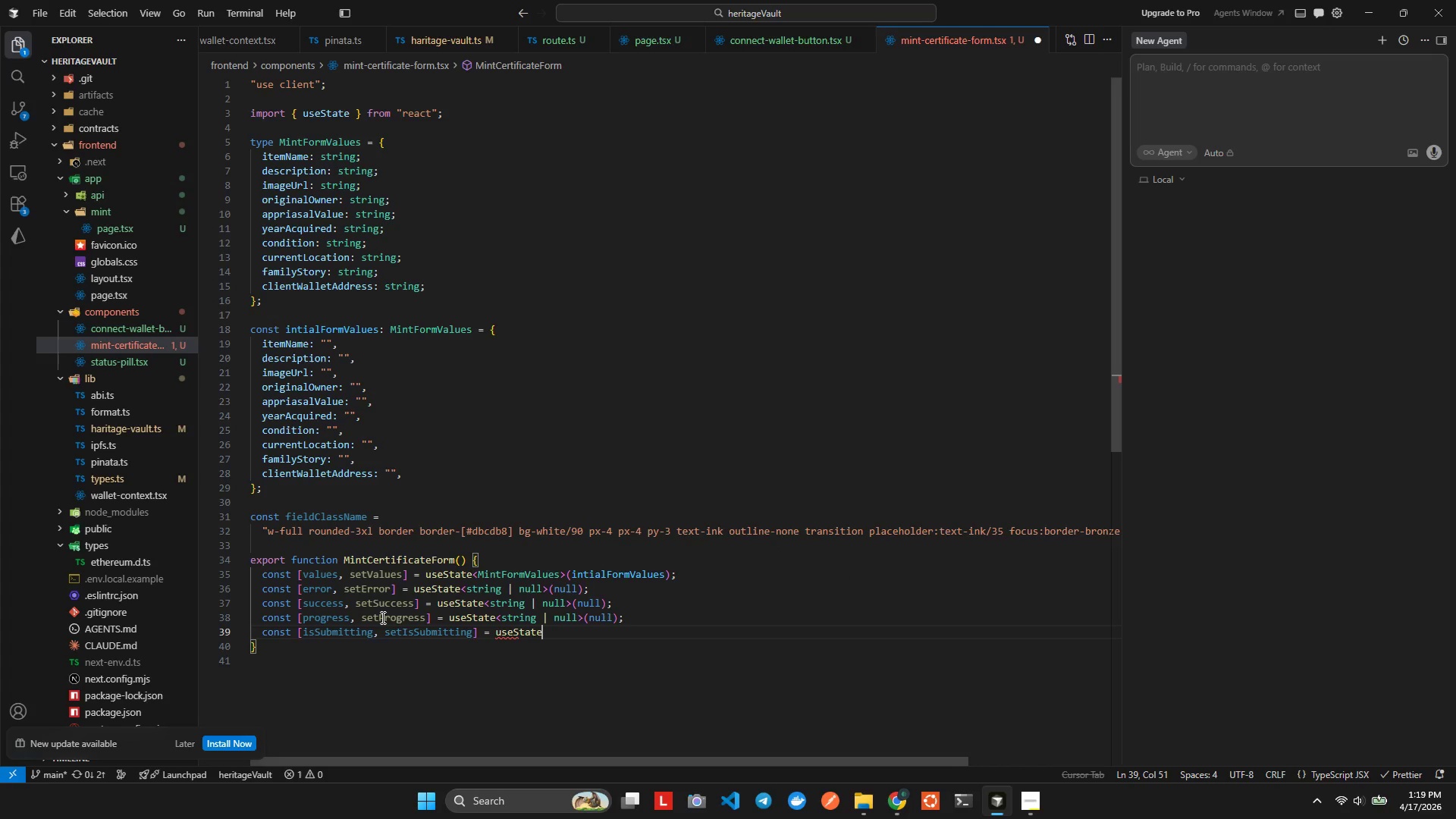 
type((false)
 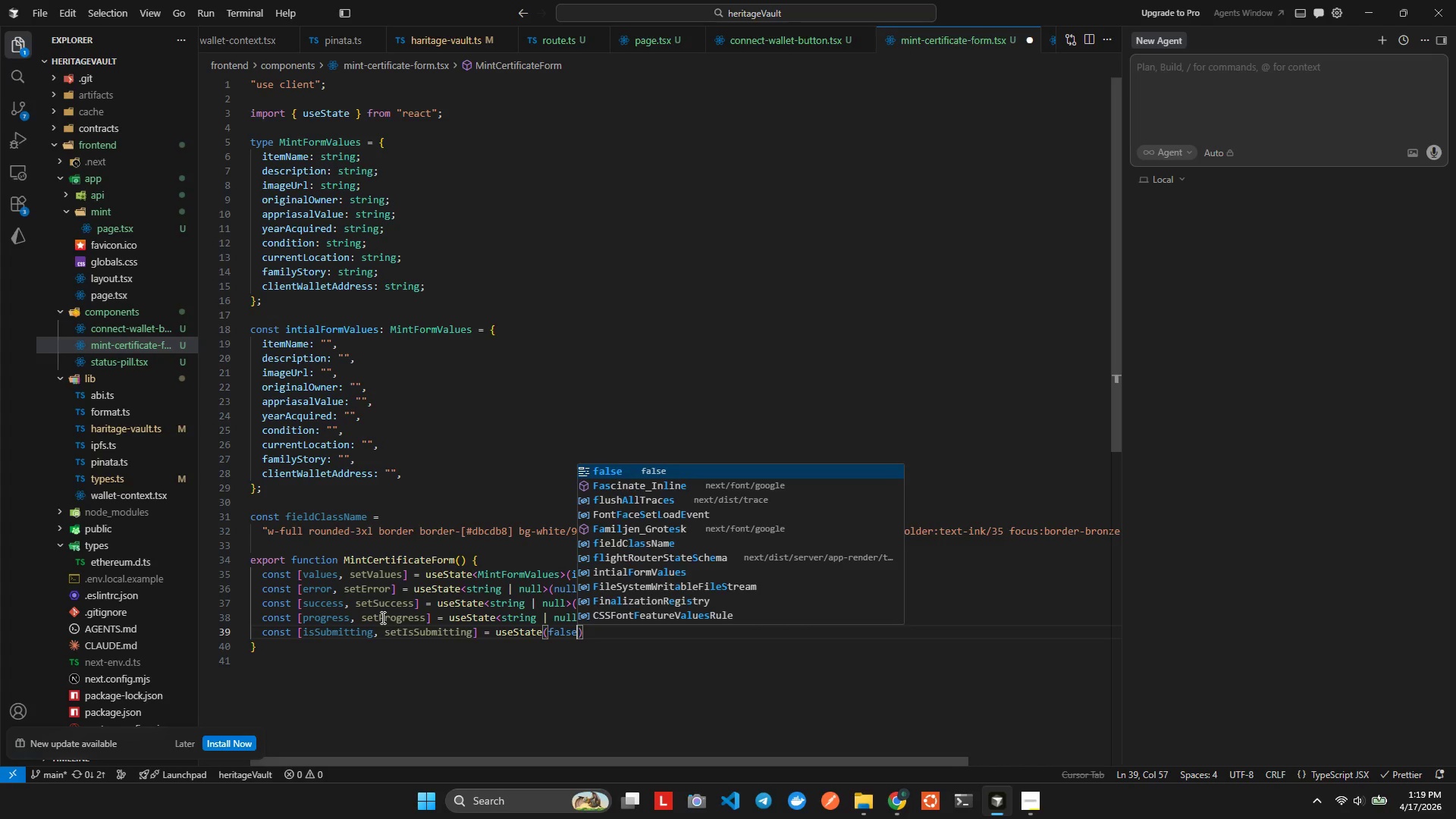 
key(Enter)
 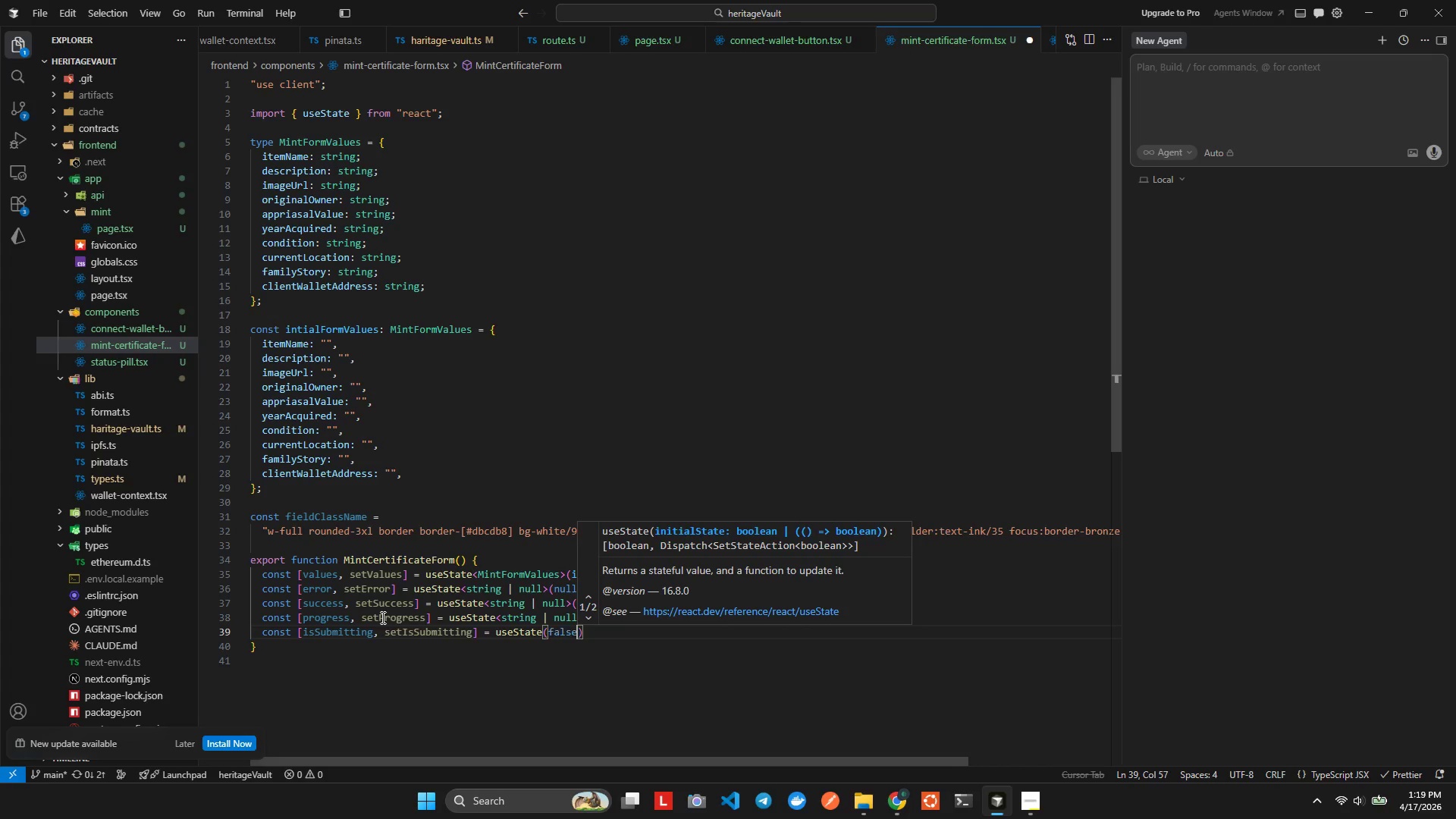 
key(Alt+Shift+F)
 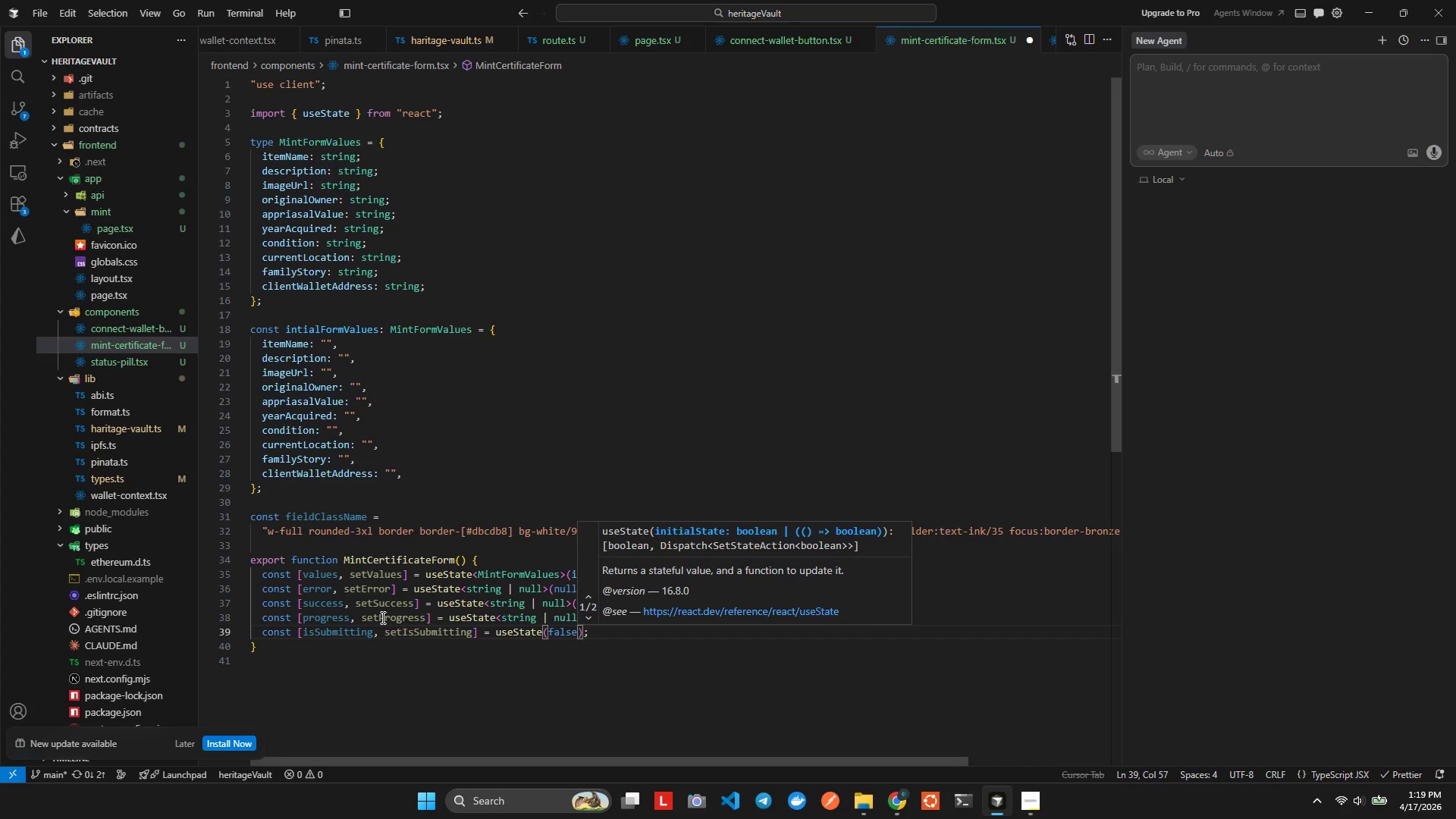 
key(Control+ControlLeft)
 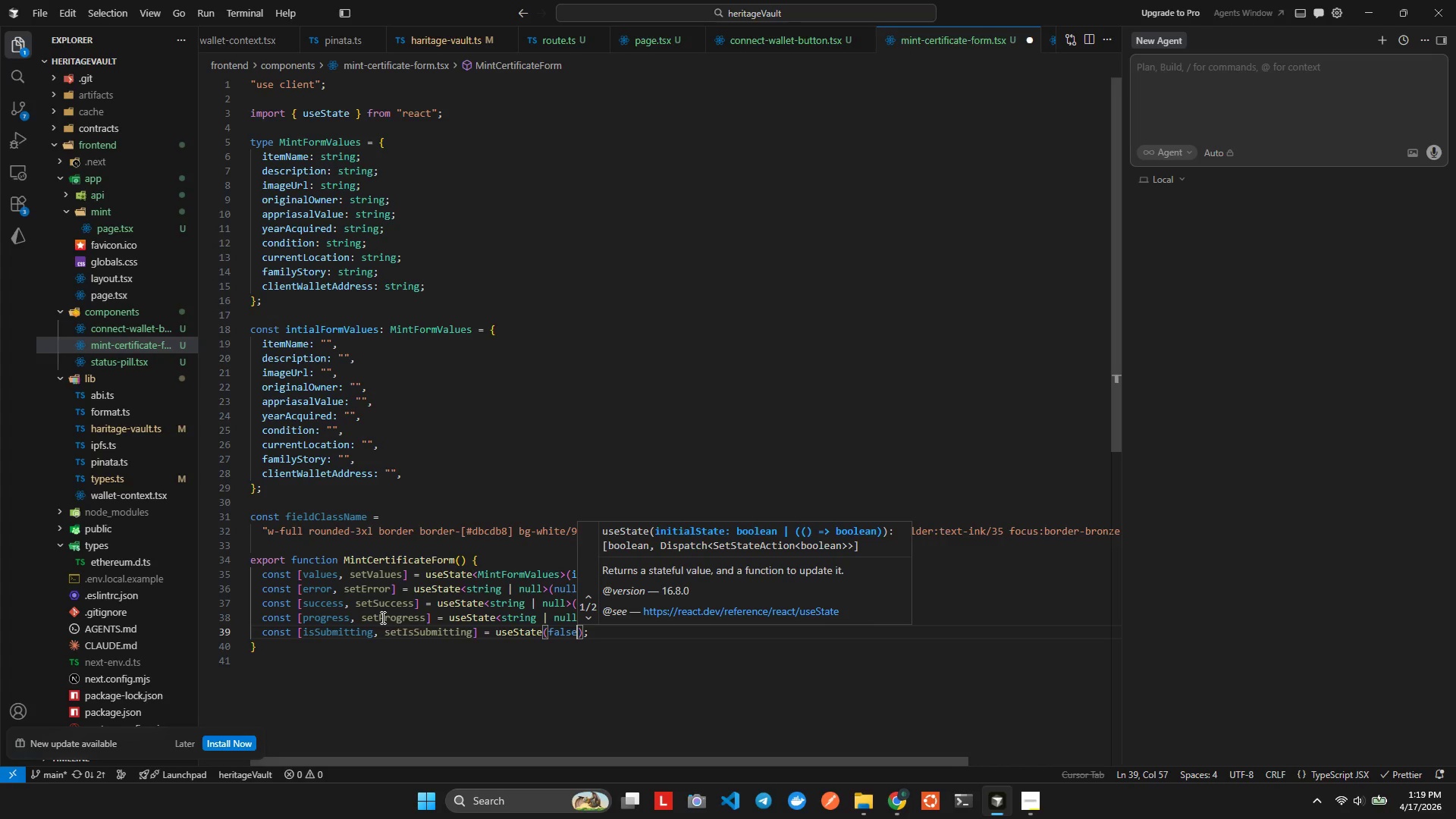 
key(Control+S)
 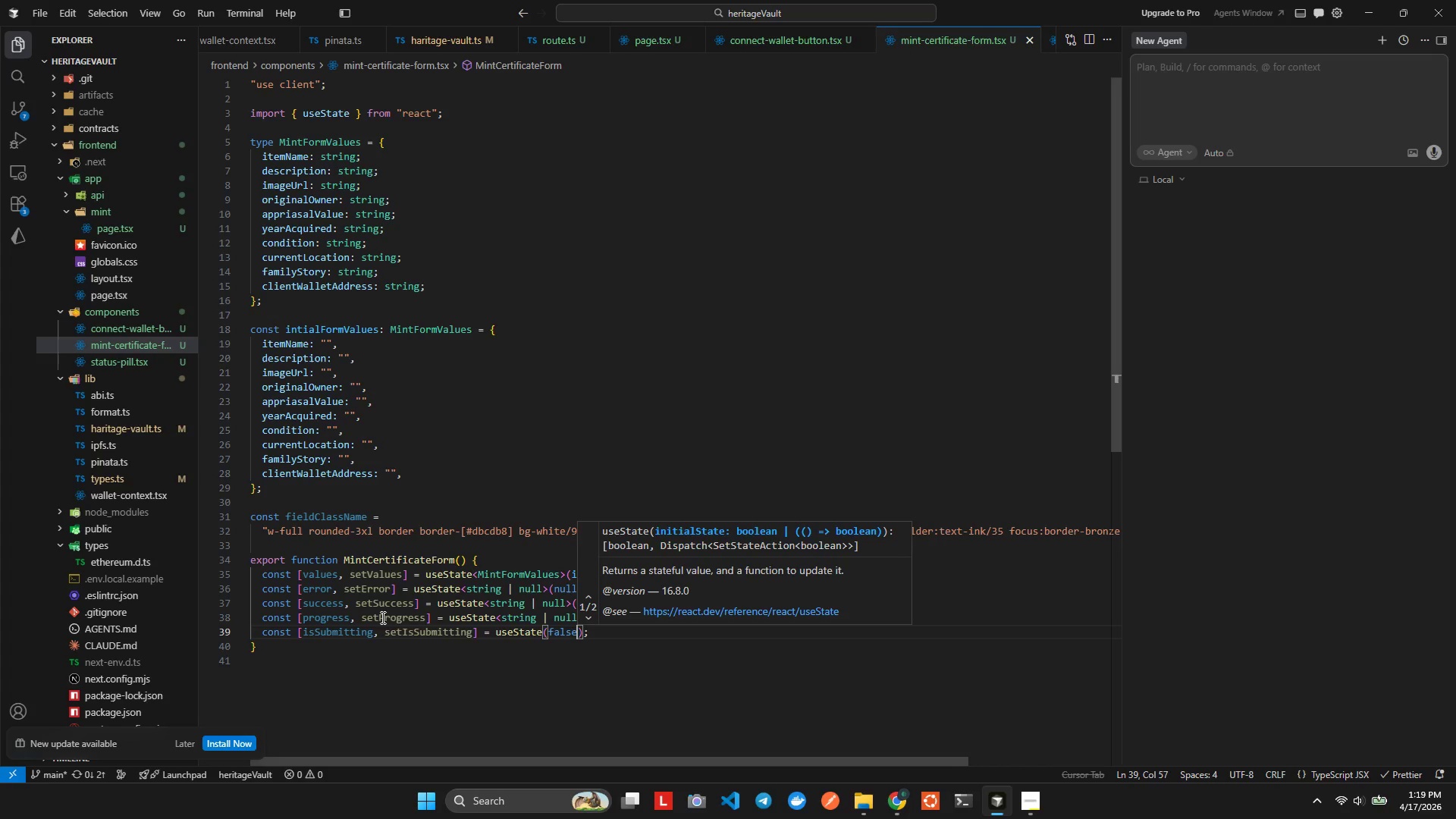 
key(ArrowRight)
 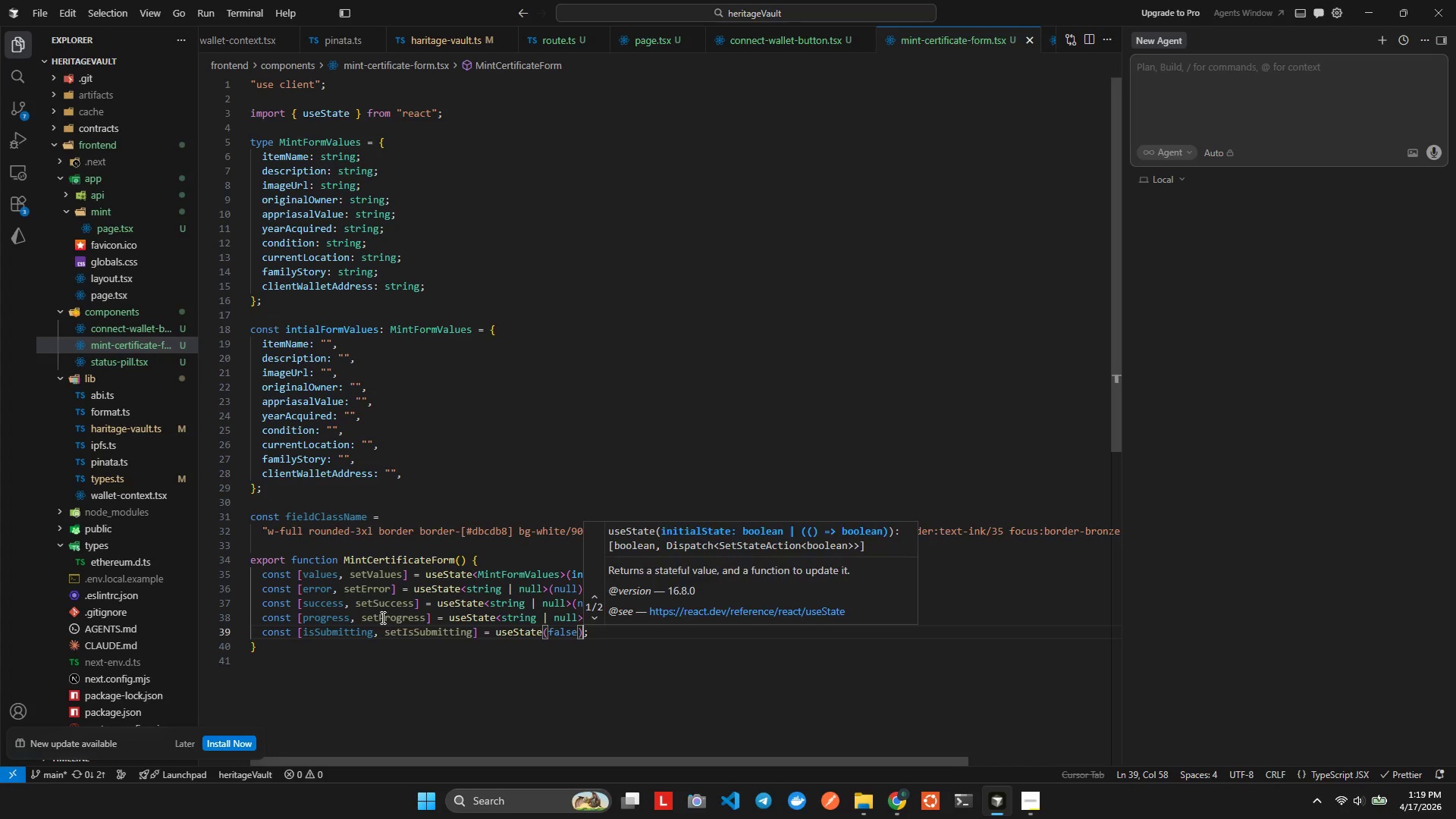 
key(ArrowRight)
 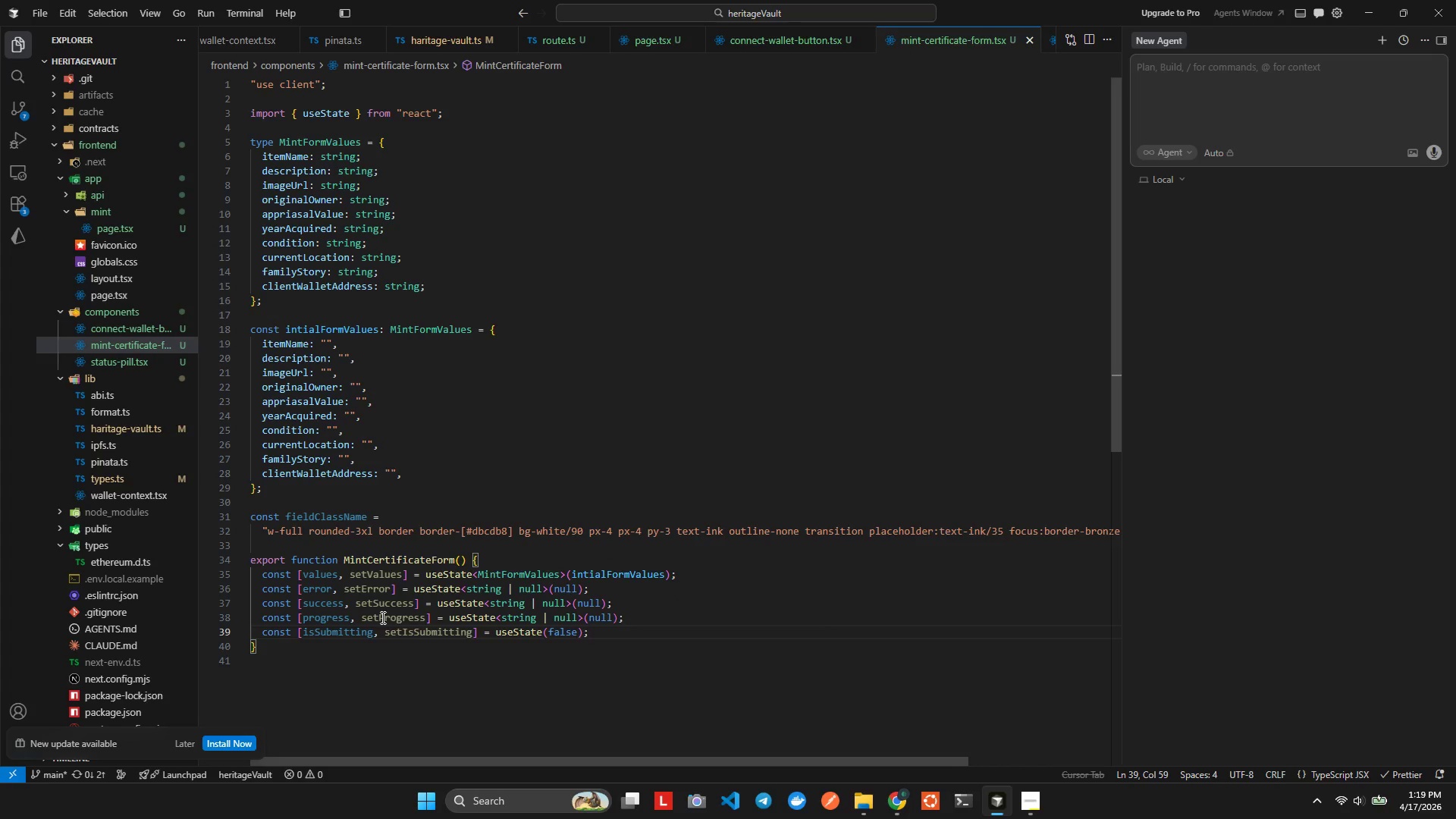 
key(Enter)
 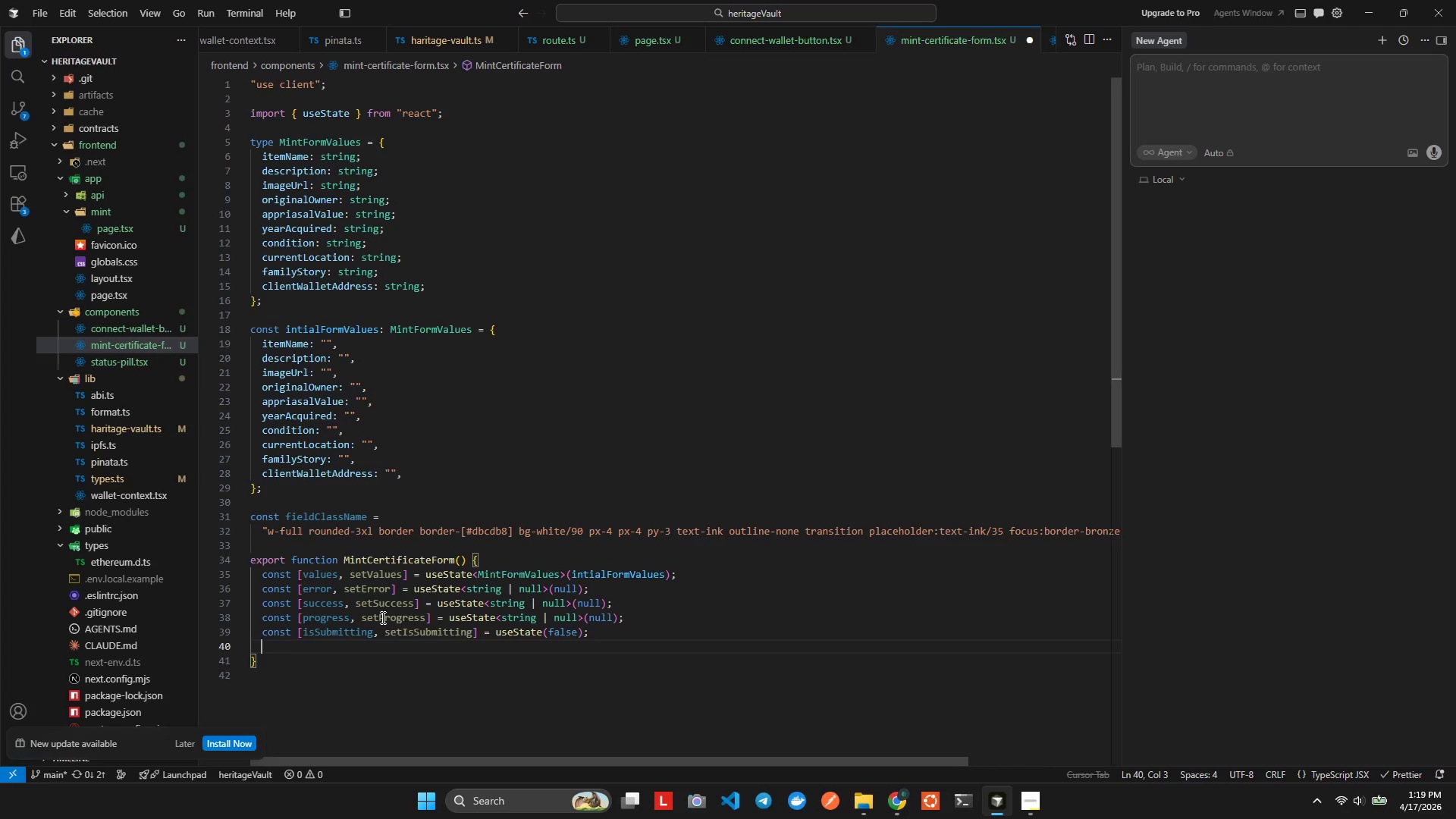 
left_click([381, 617])
 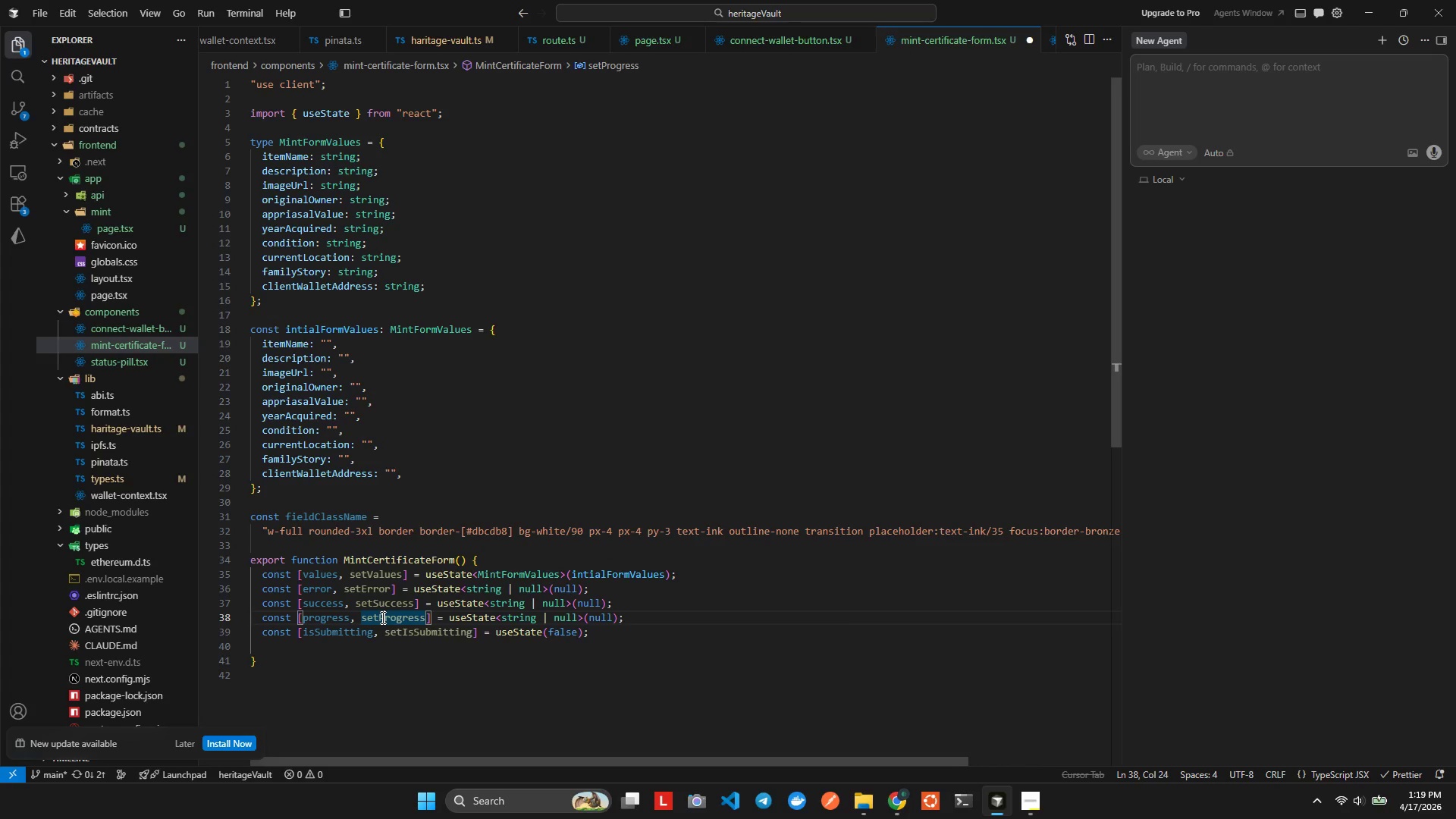 
type(cons)
 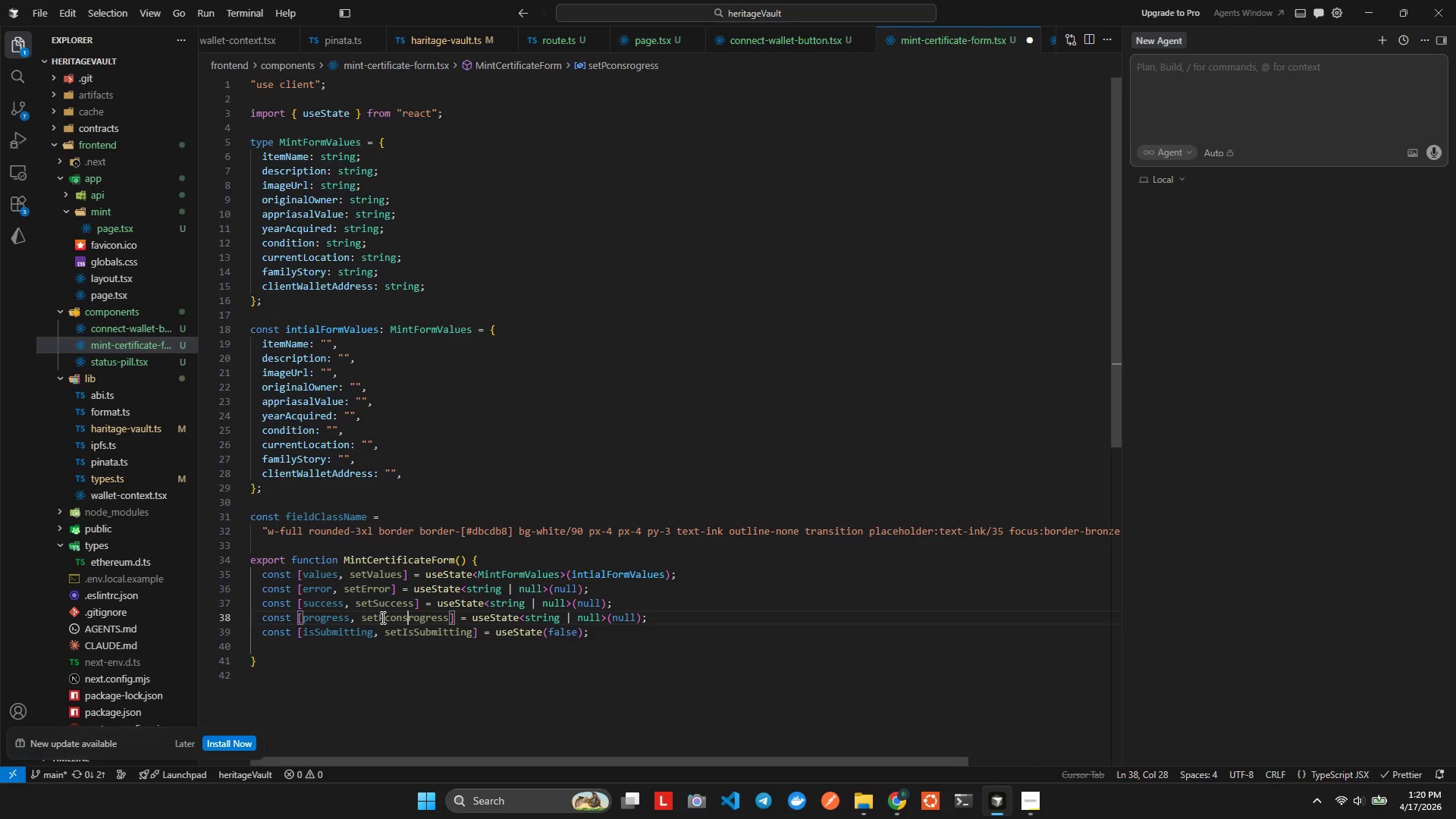 
key(Control+ControlLeft)
 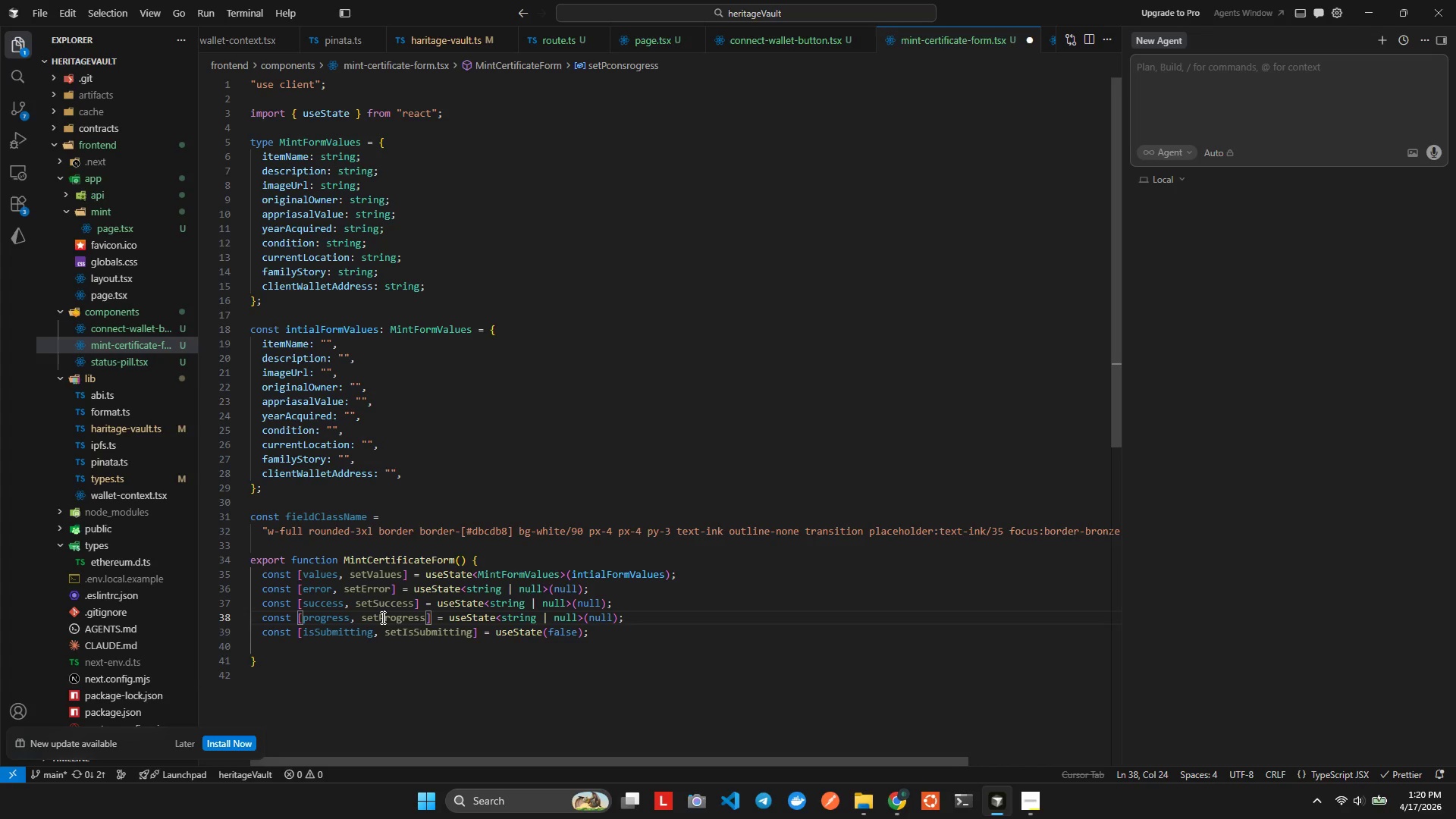 
key(Control+Z)
 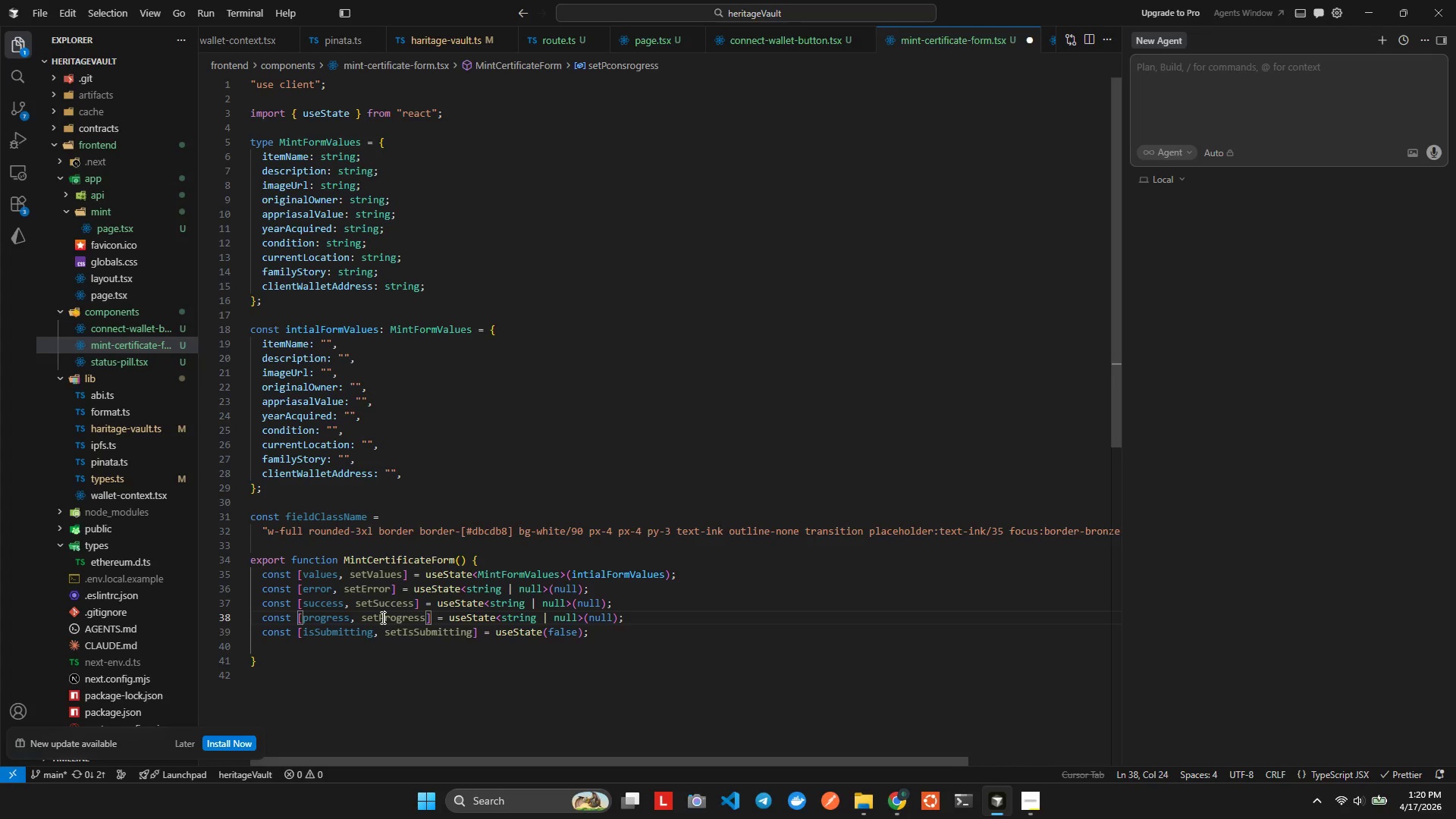 
key(ArrowDown)
 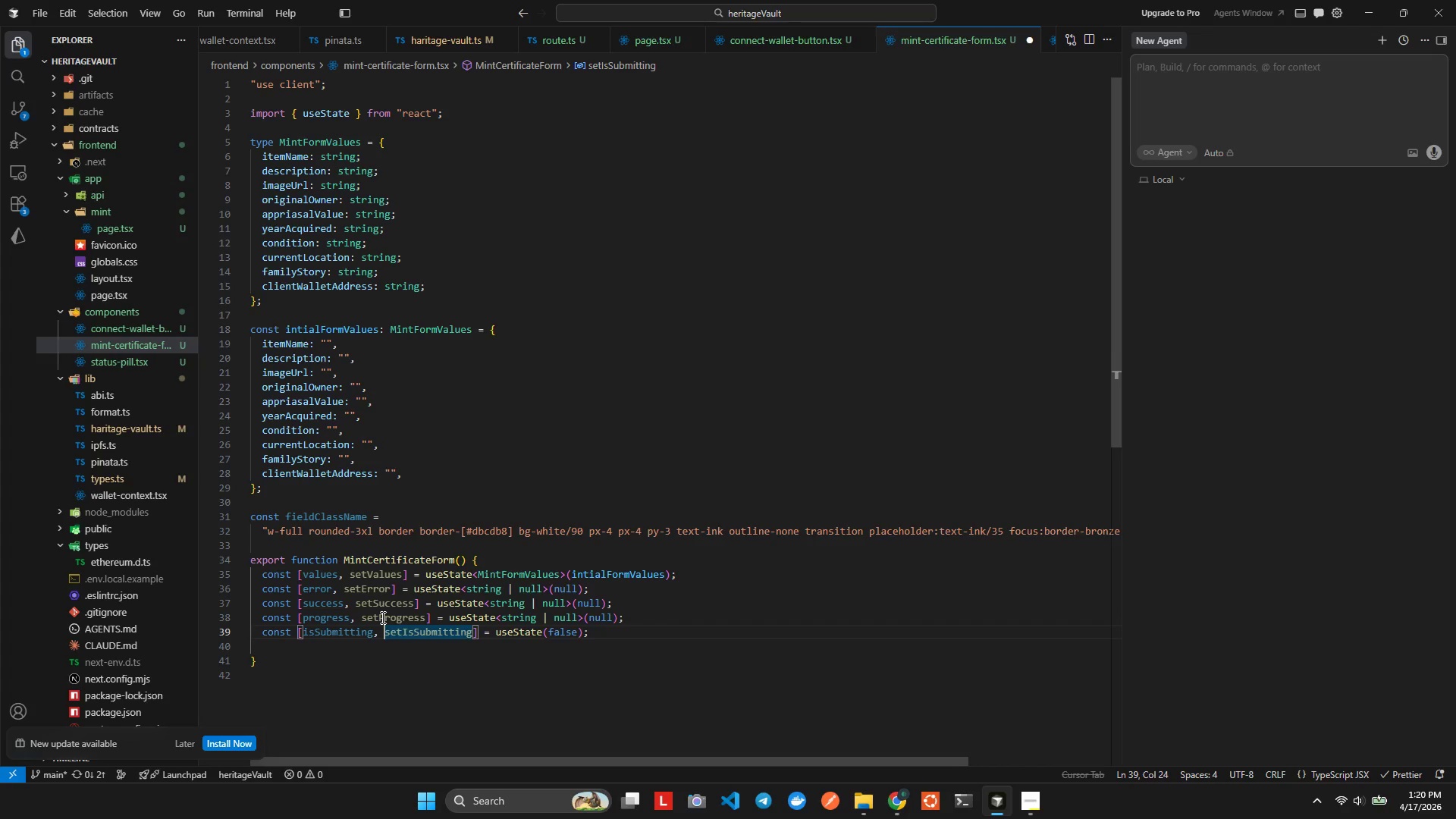 
key(ArrowDown)
 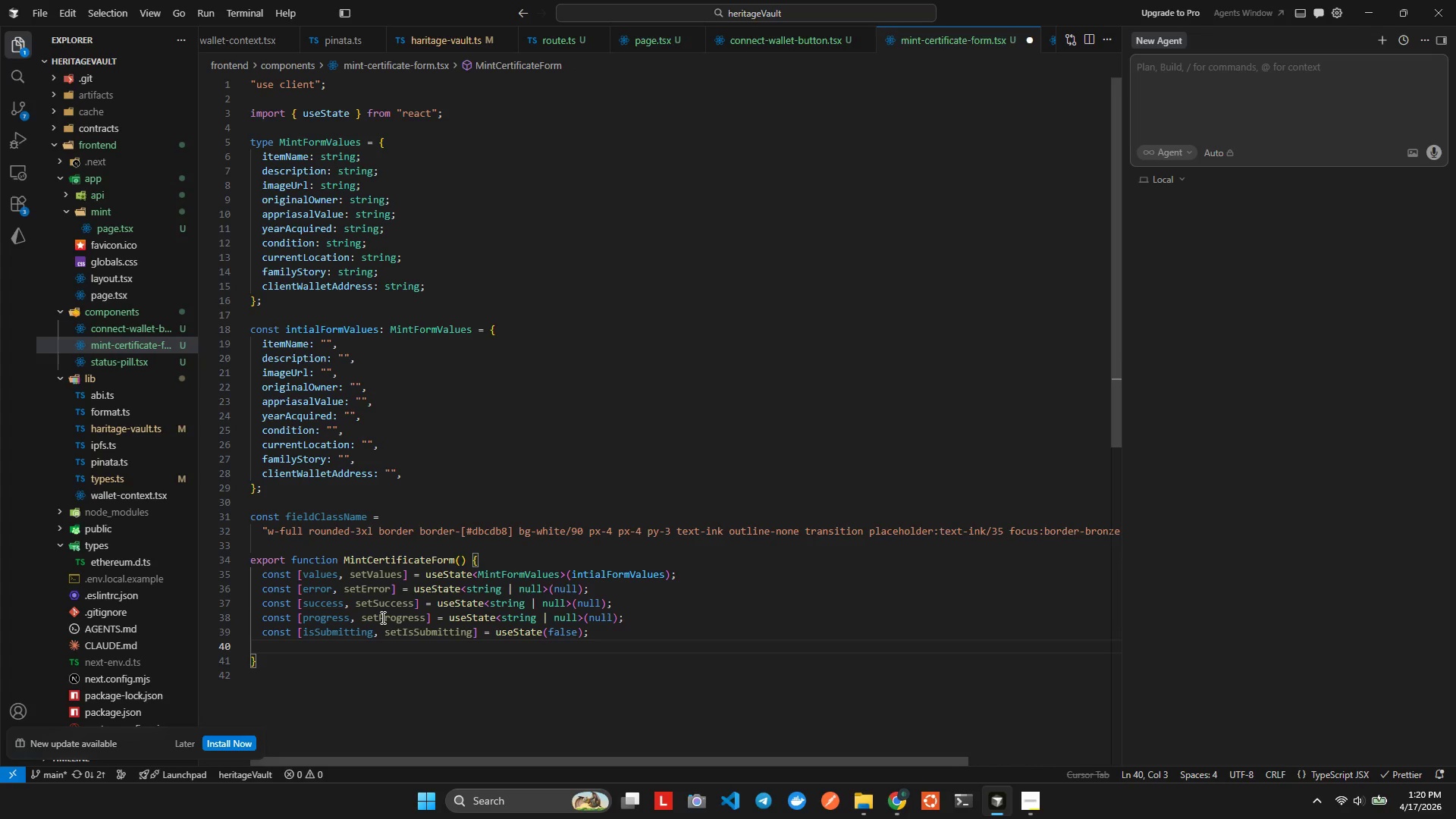 
type(const {)
 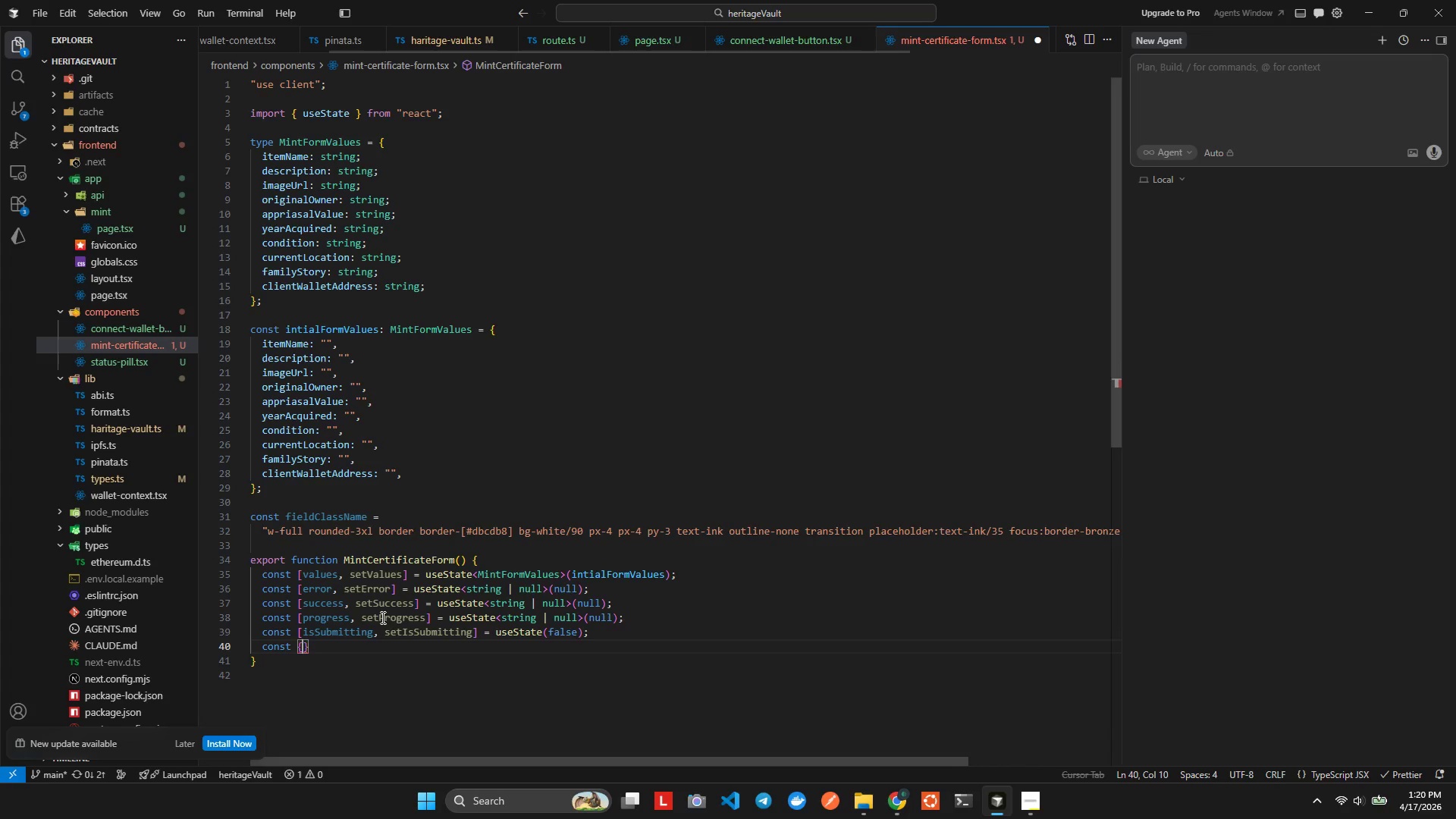 
key(ArrowRight)
 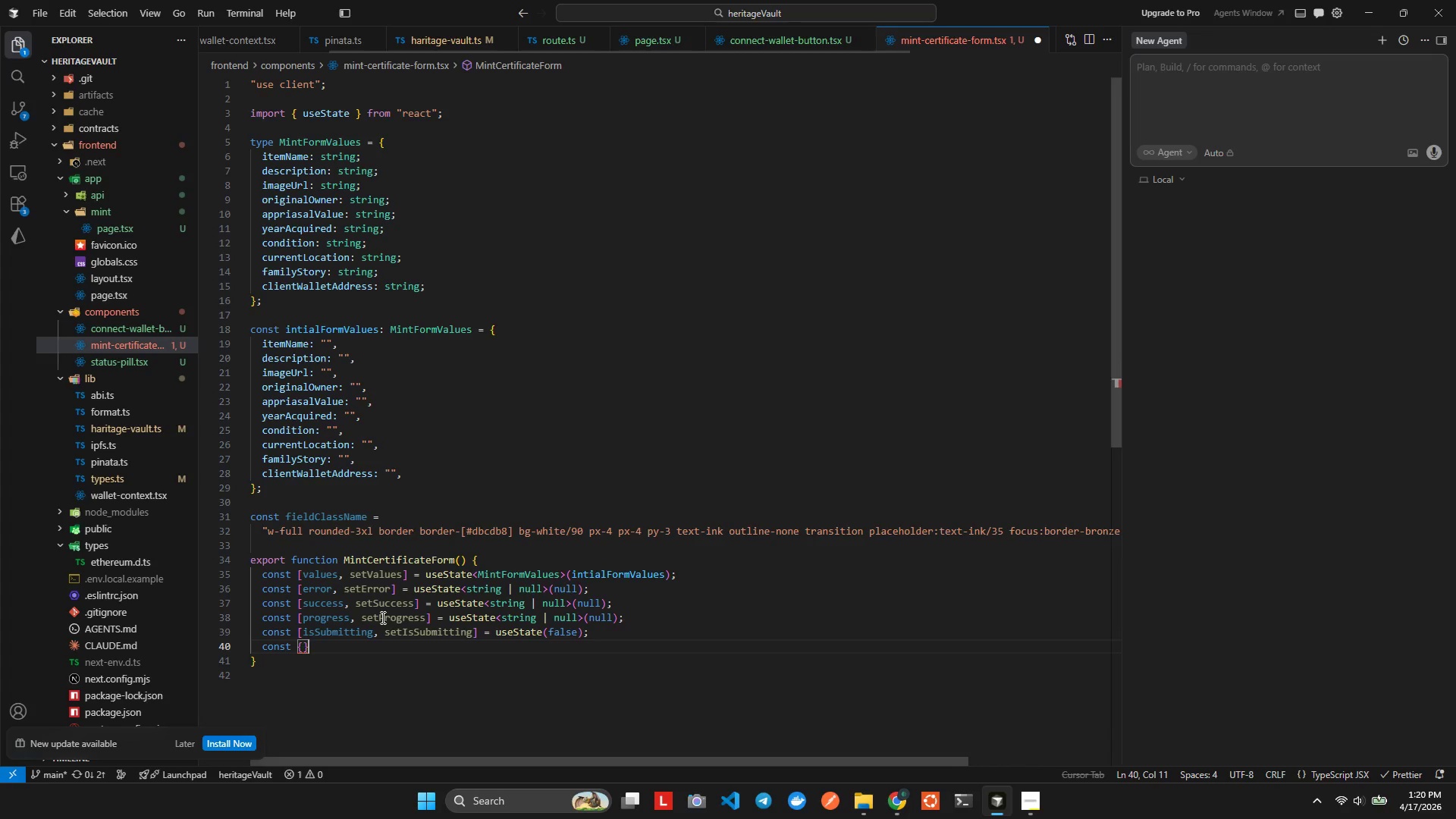 
type( = useWall)
 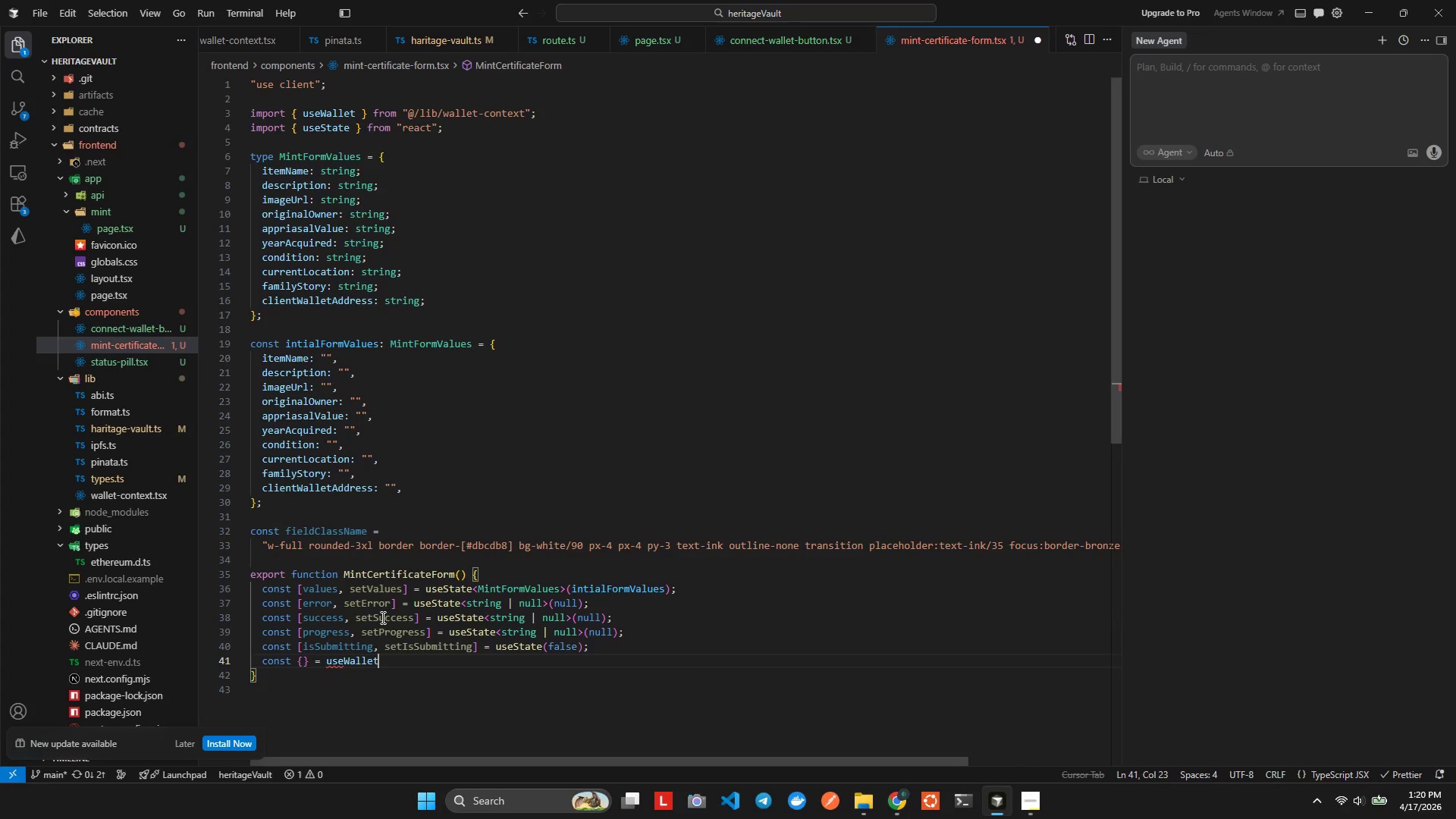 
 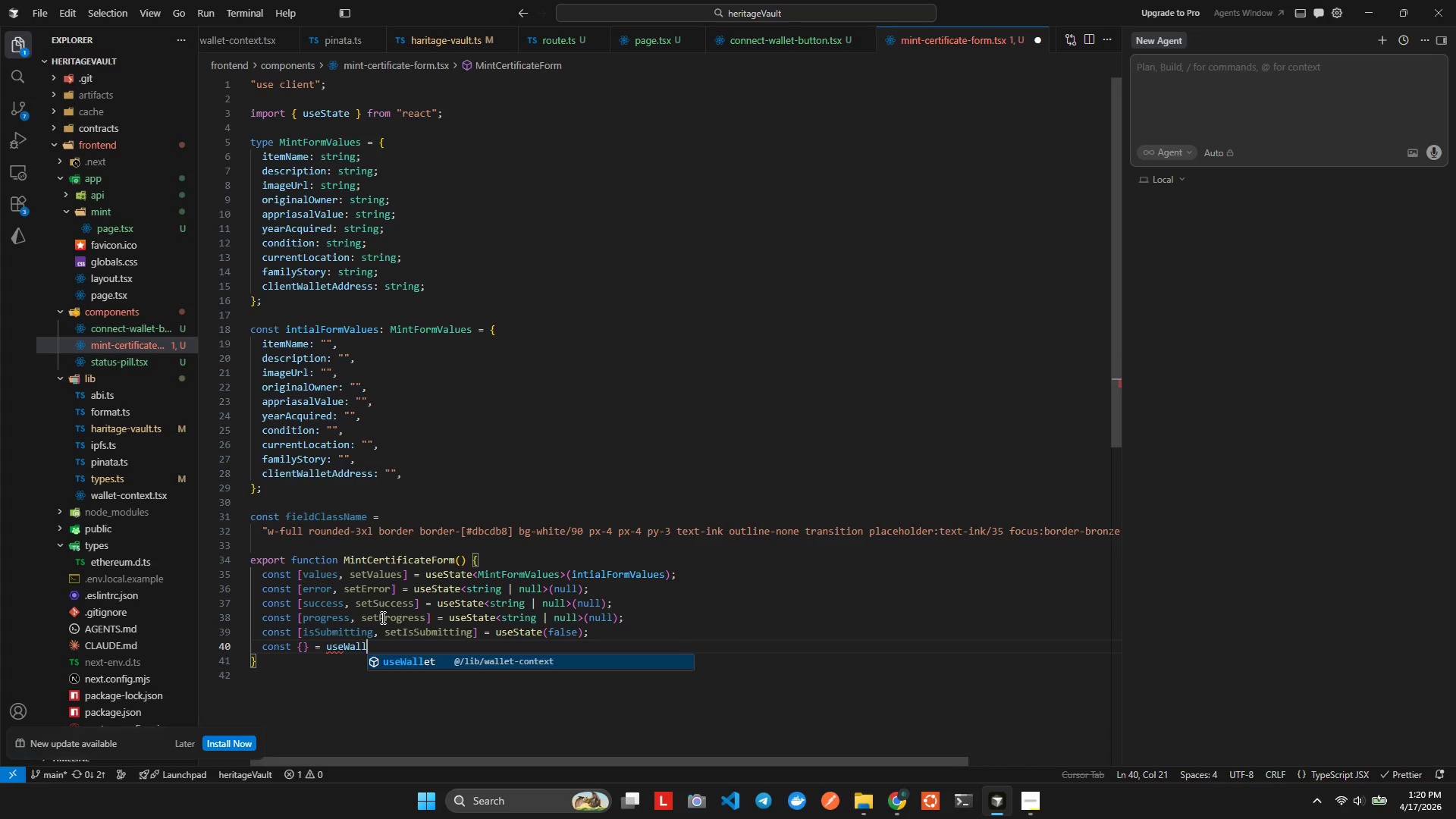 
key(Enter)
 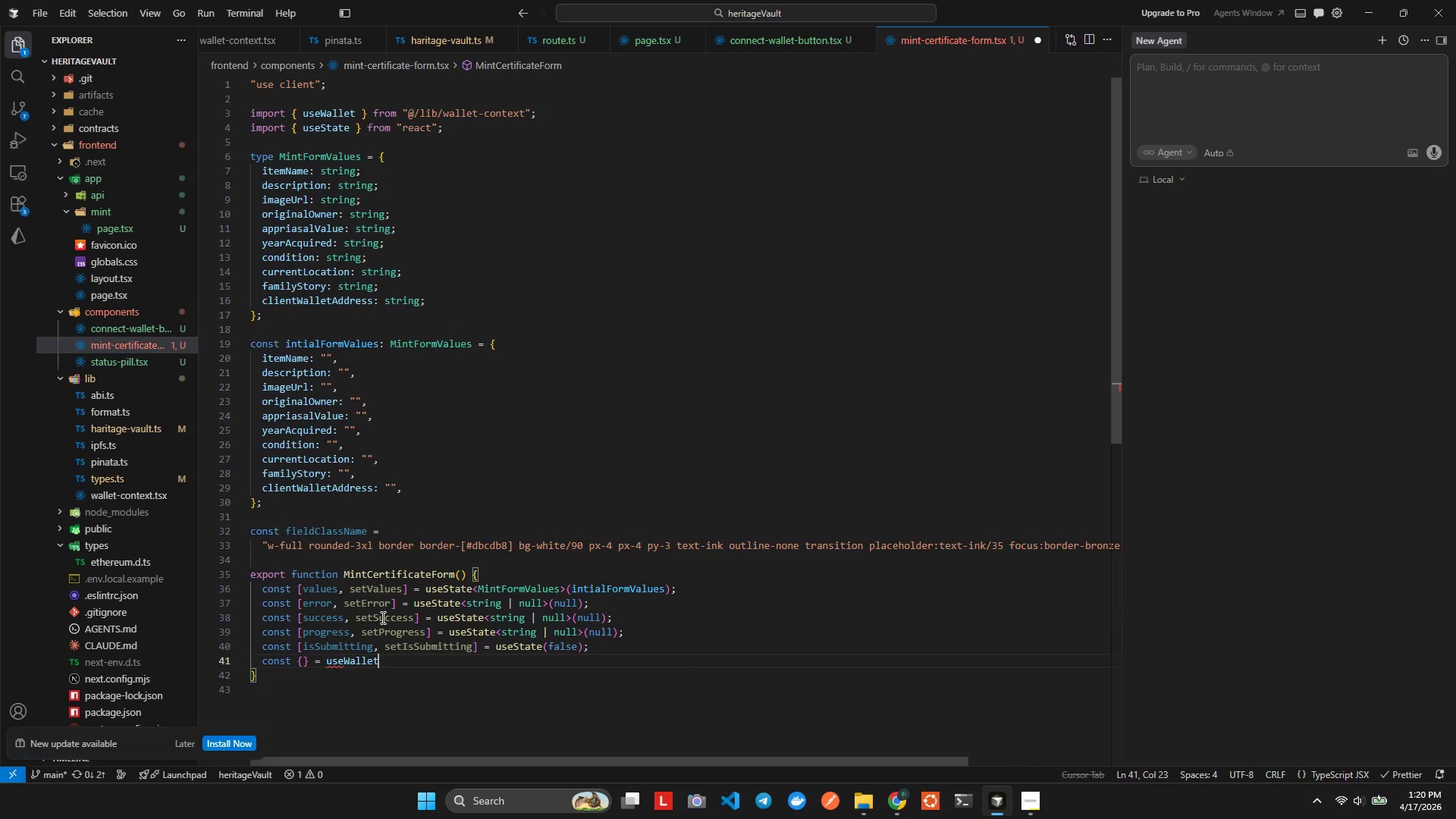 
key(Shift+9)
 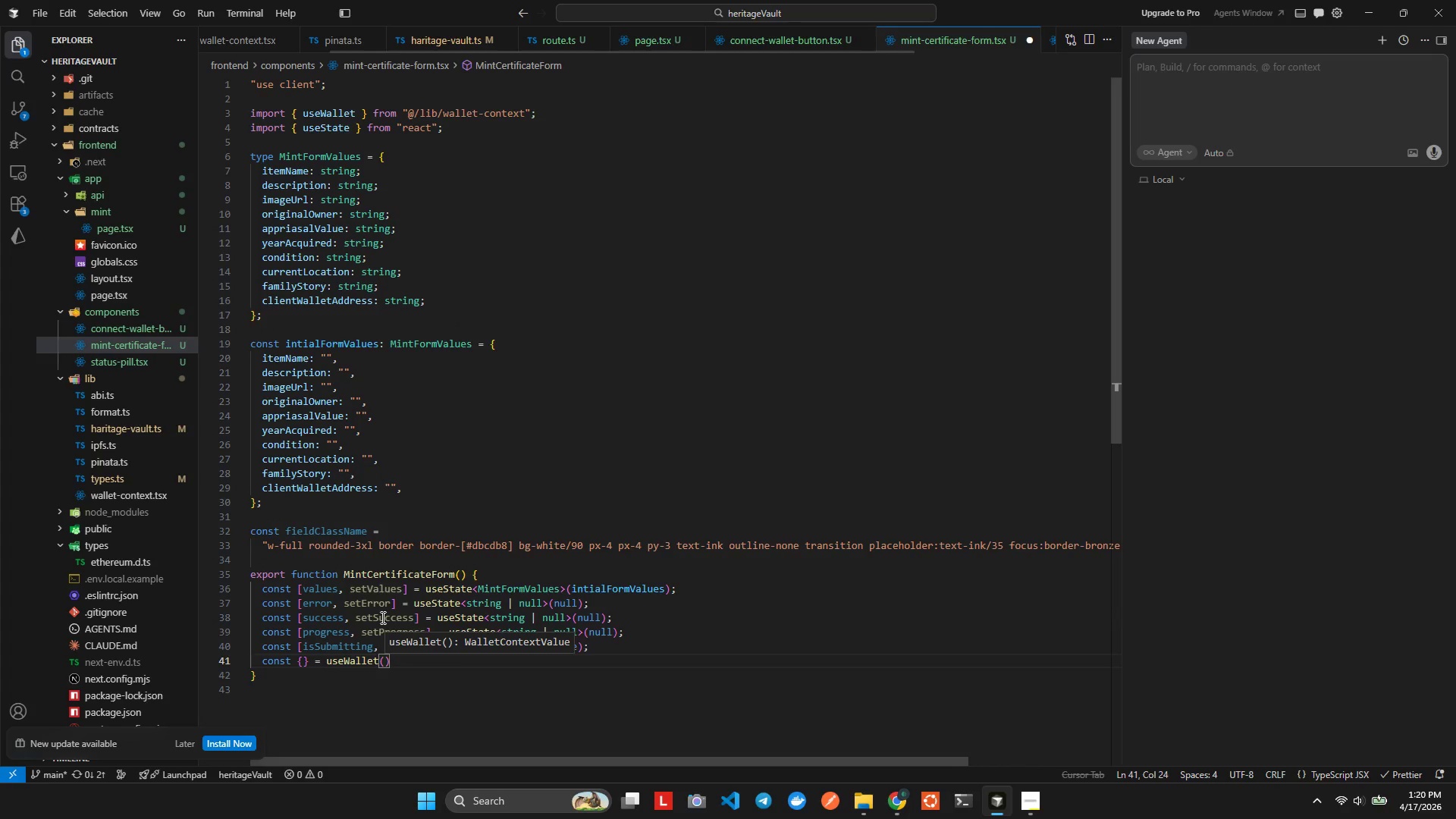 
key(ArrowRight)
 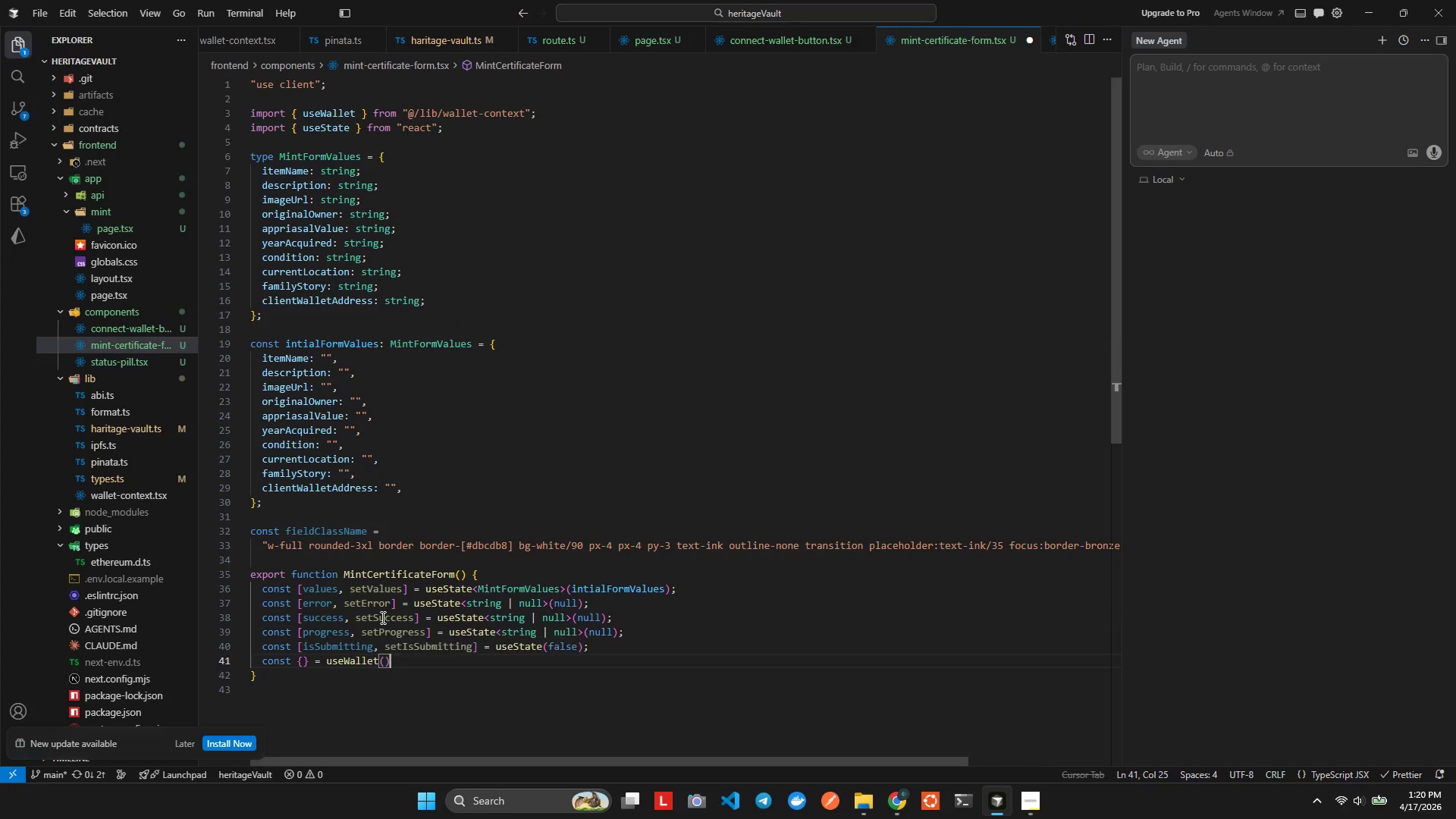 
key(ArrowRight)
 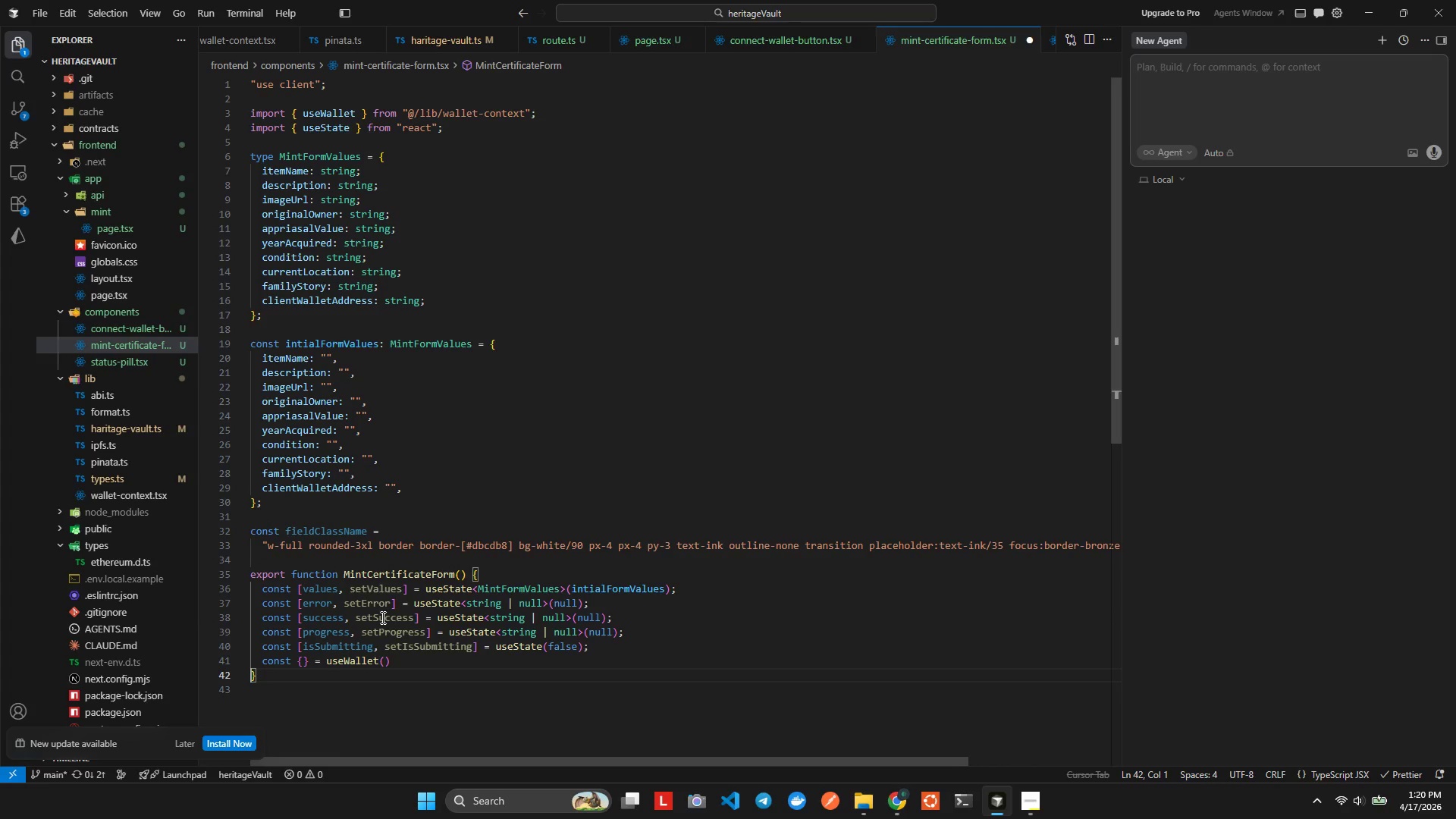 
key(ArrowUp)
 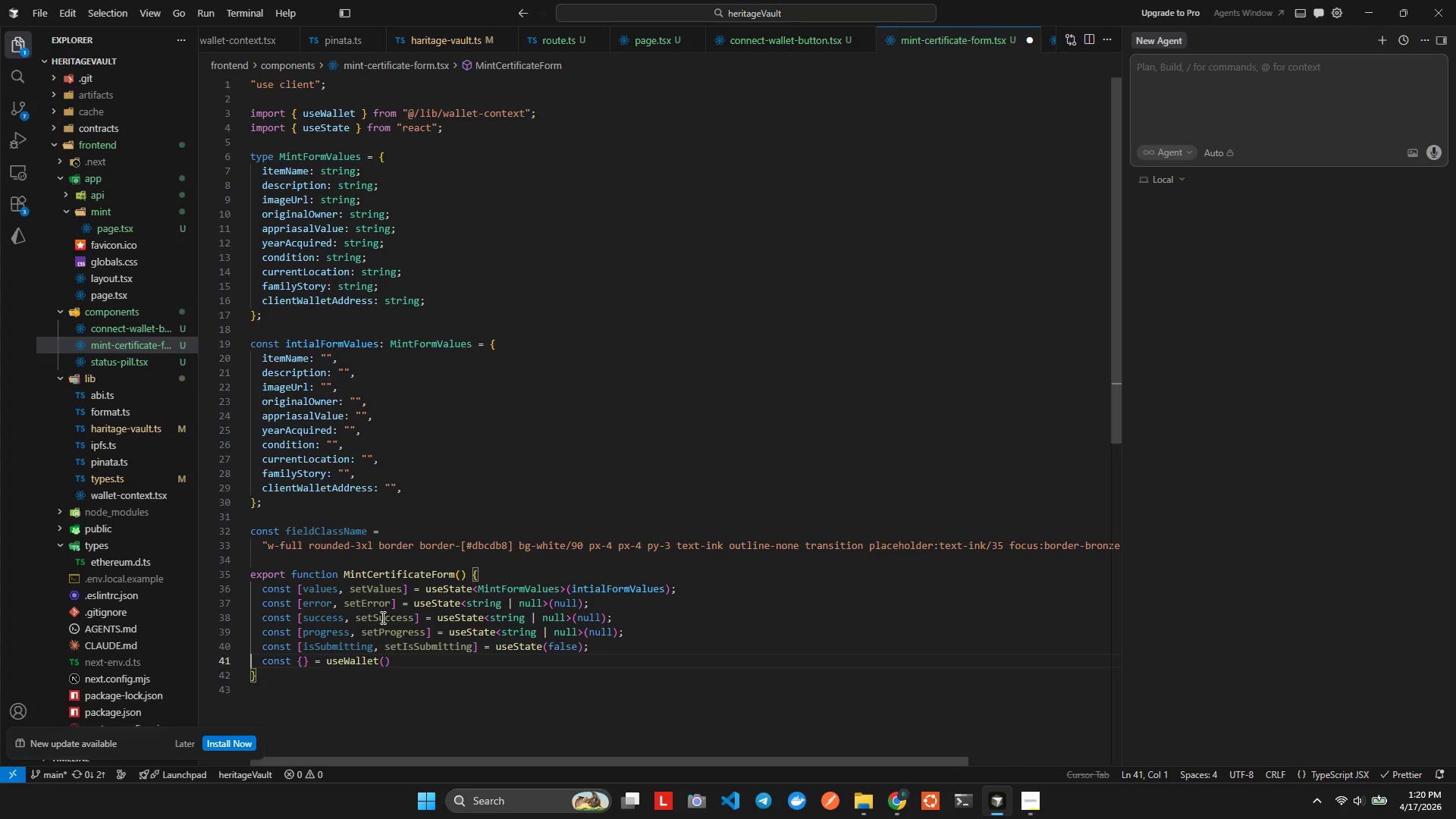 
key(ArrowRight)
 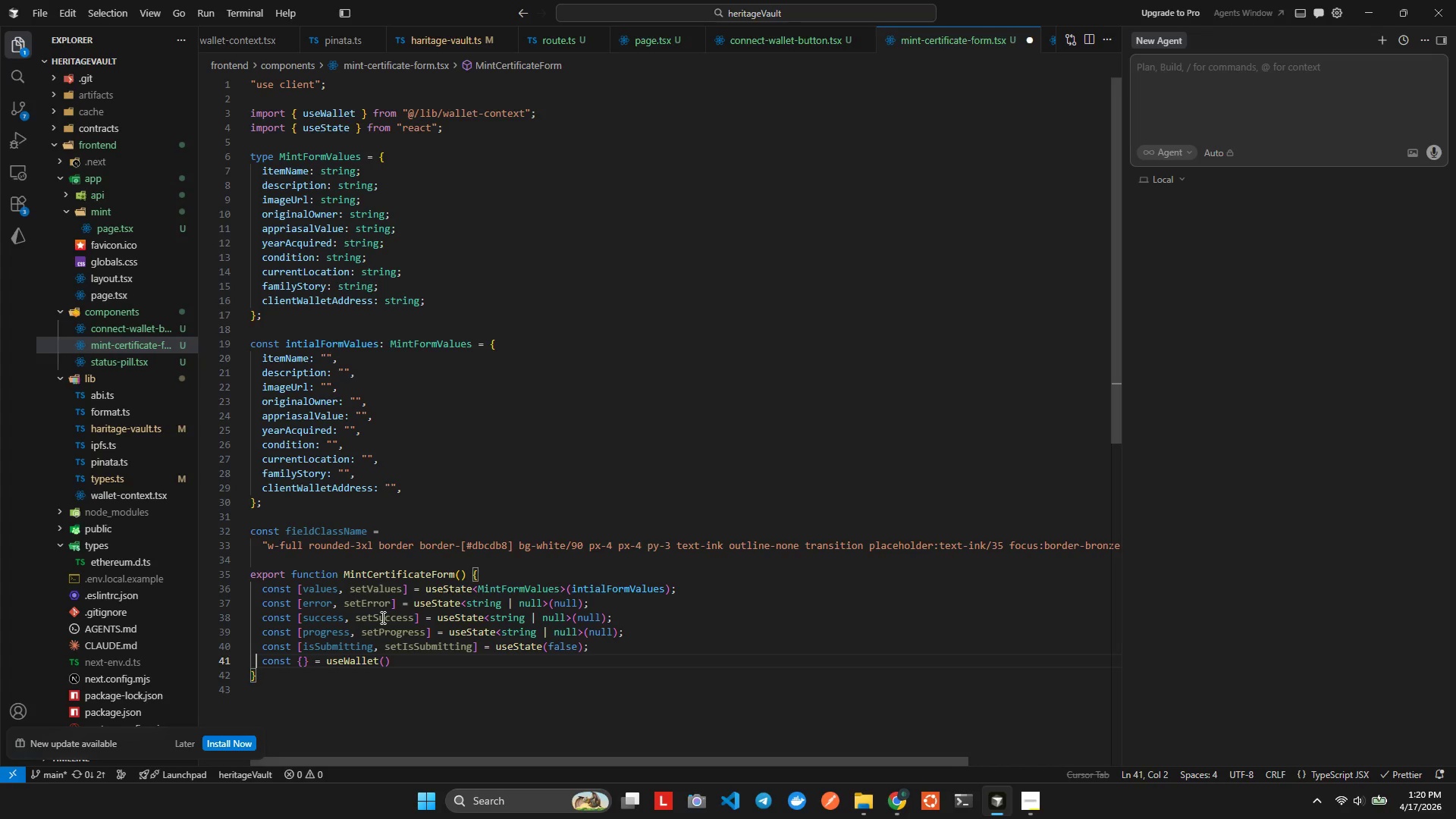 
key(ArrowRight)
 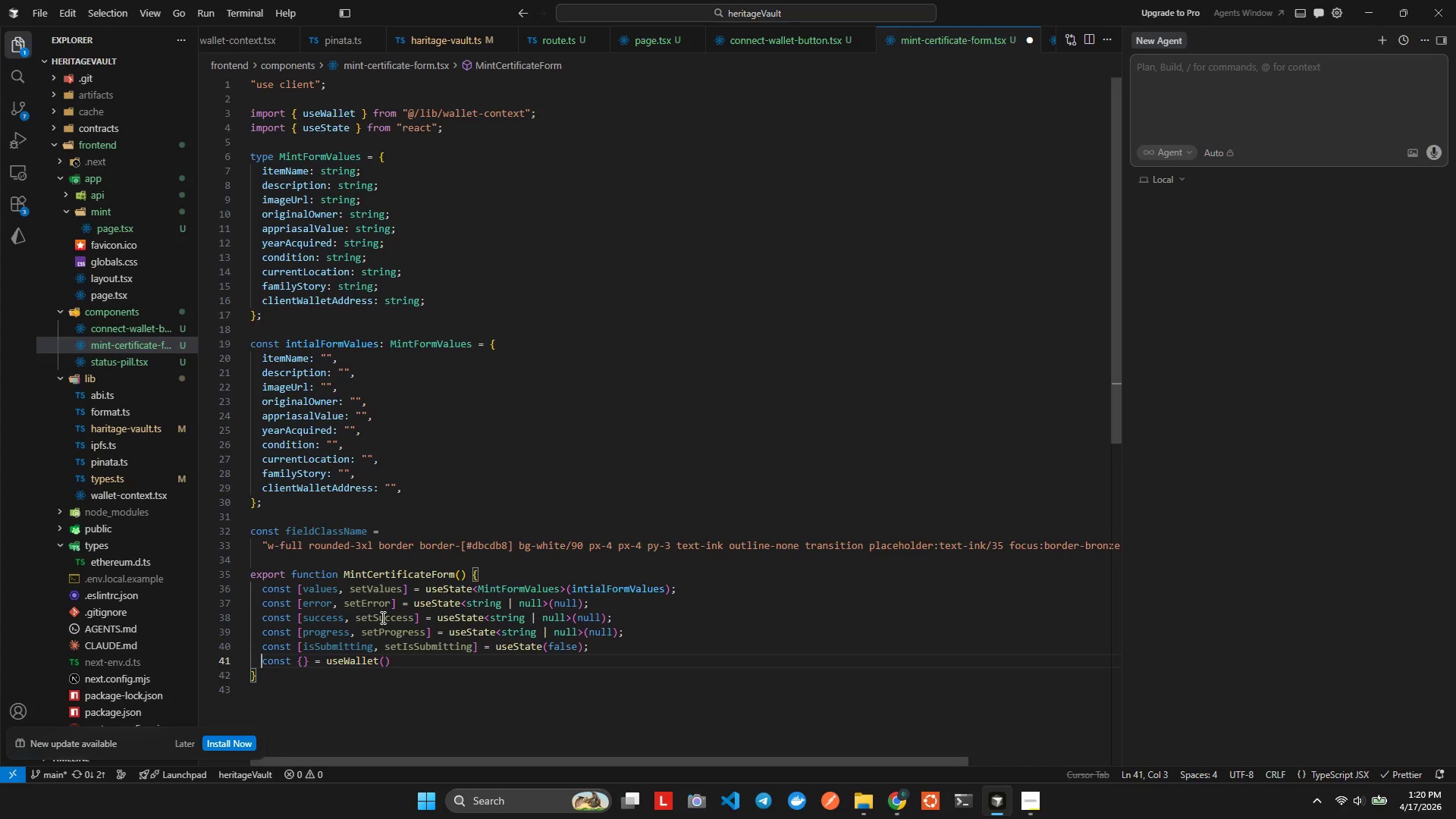 
key(ArrowRight)
 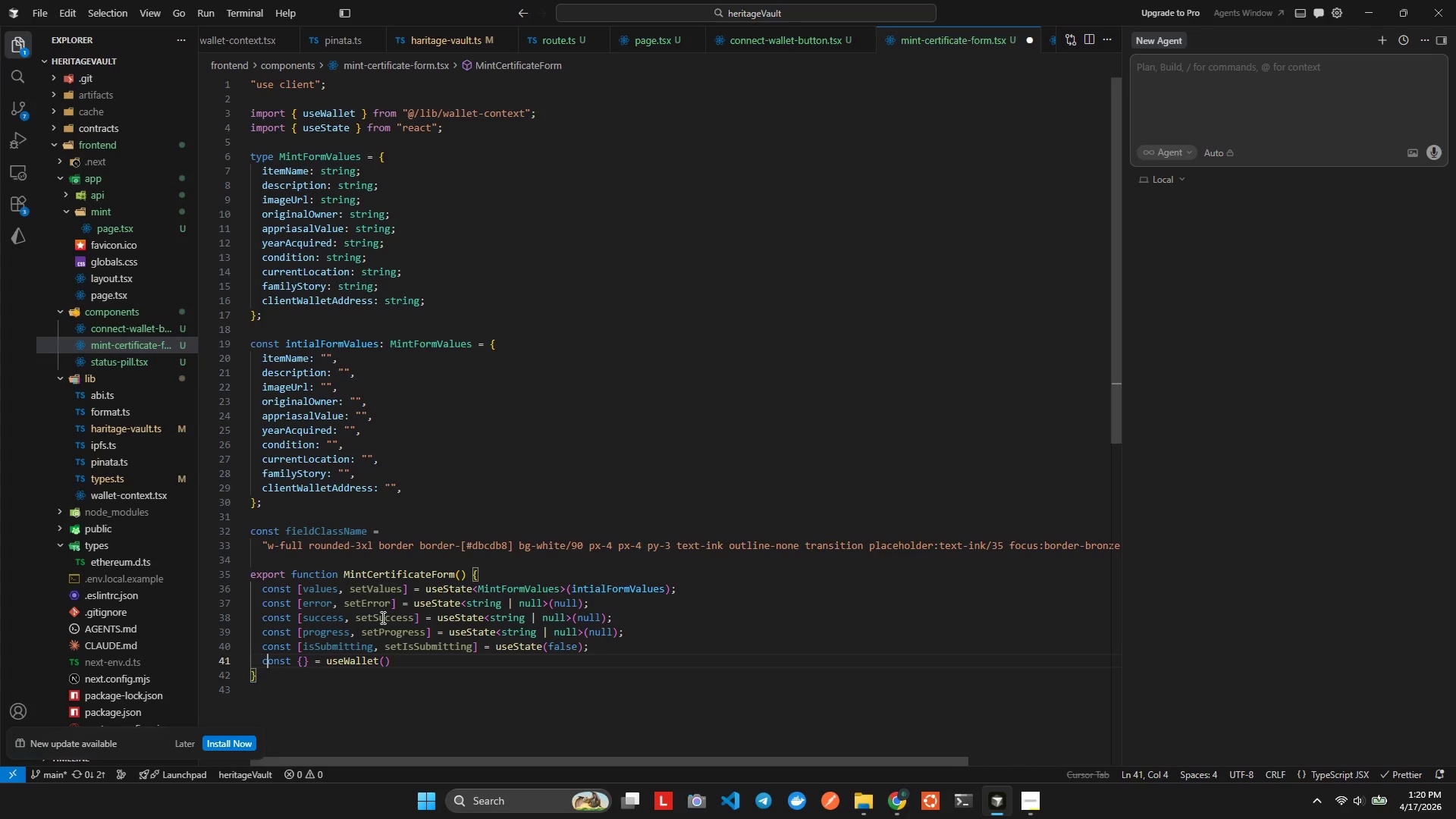 
key(ArrowRight)
 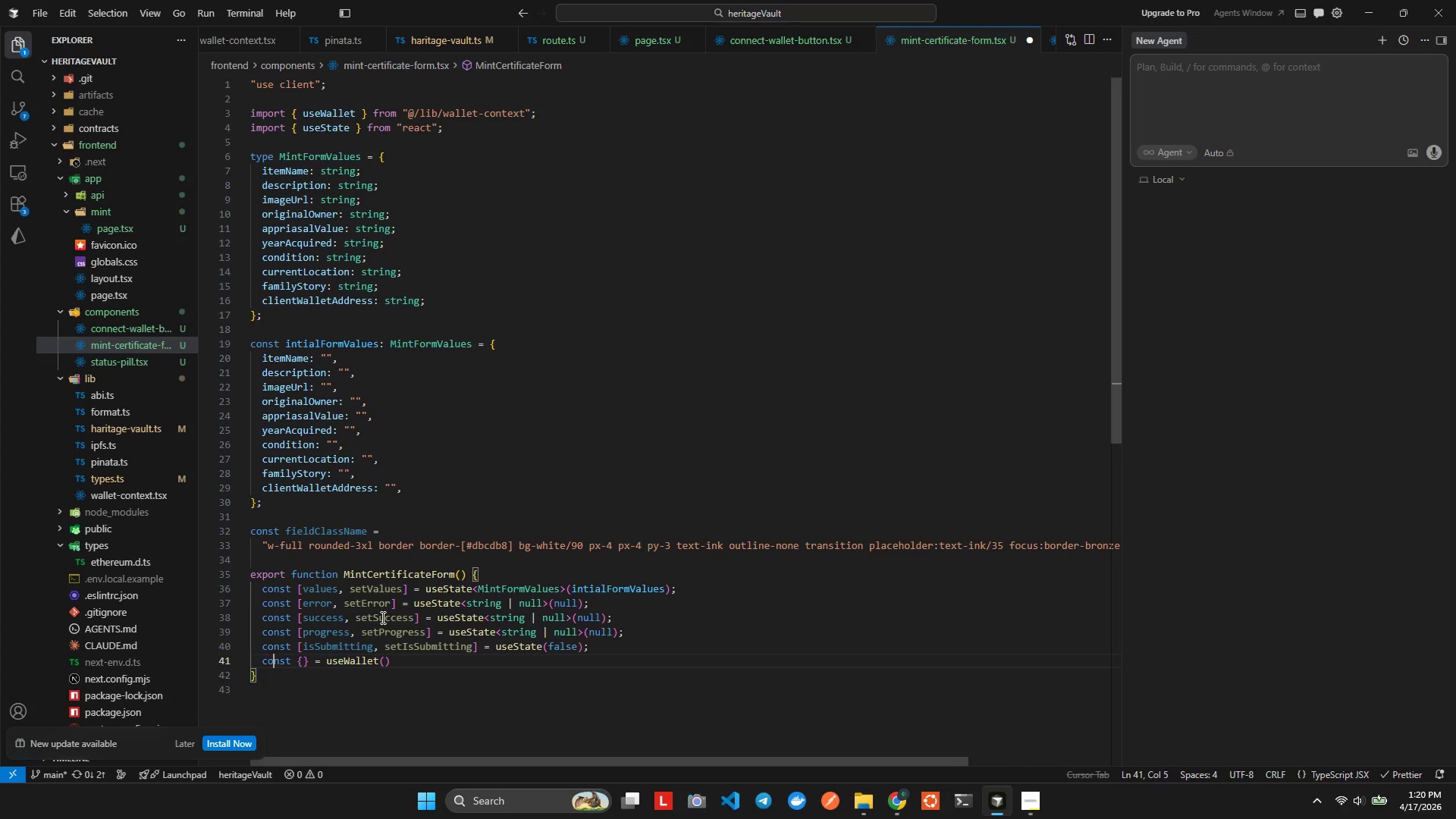 
key(ArrowRight)
 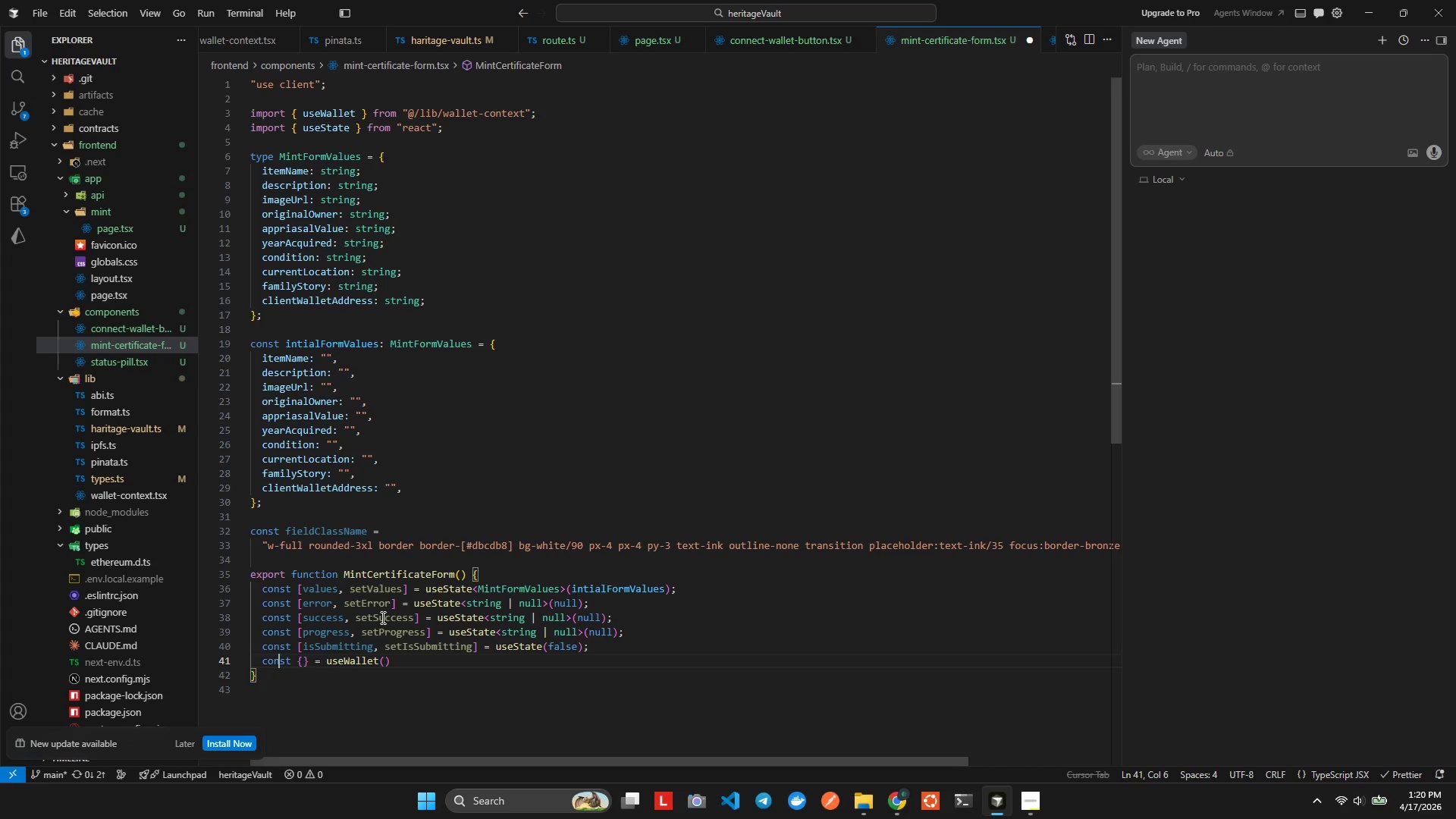 
key(ArrowRight)
 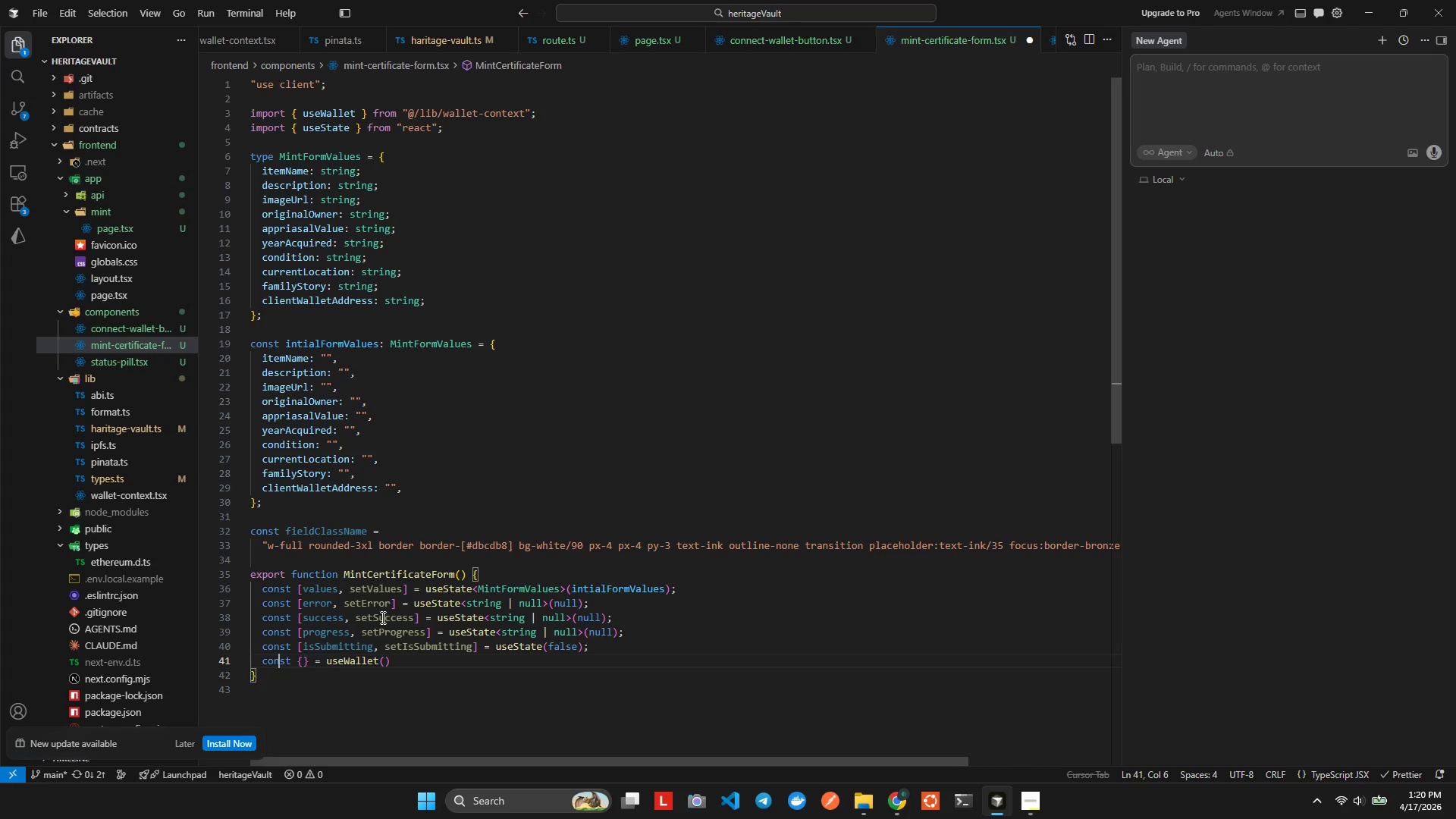 
key(ArrowRight)
 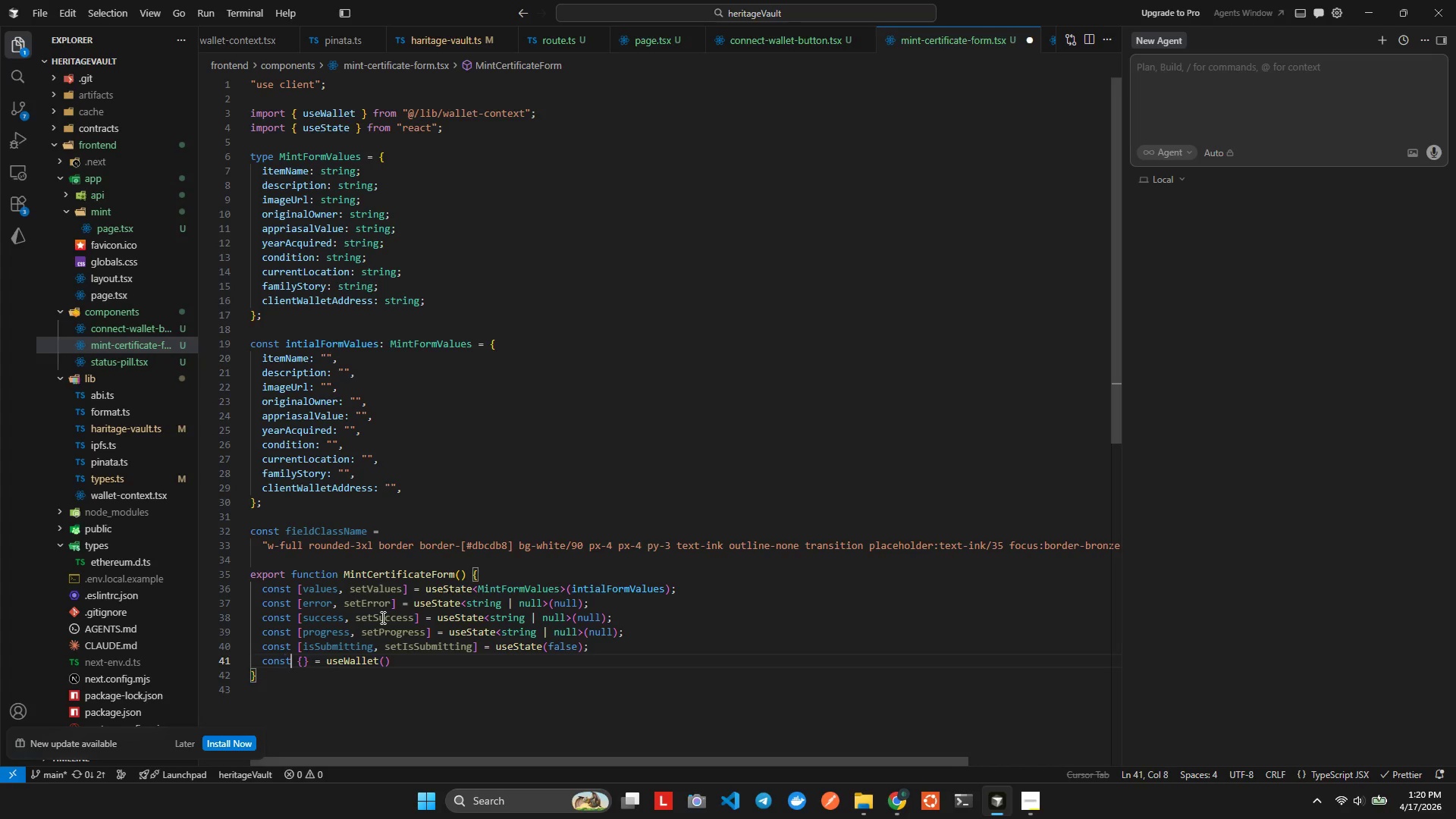 
key(ArrowRight)
 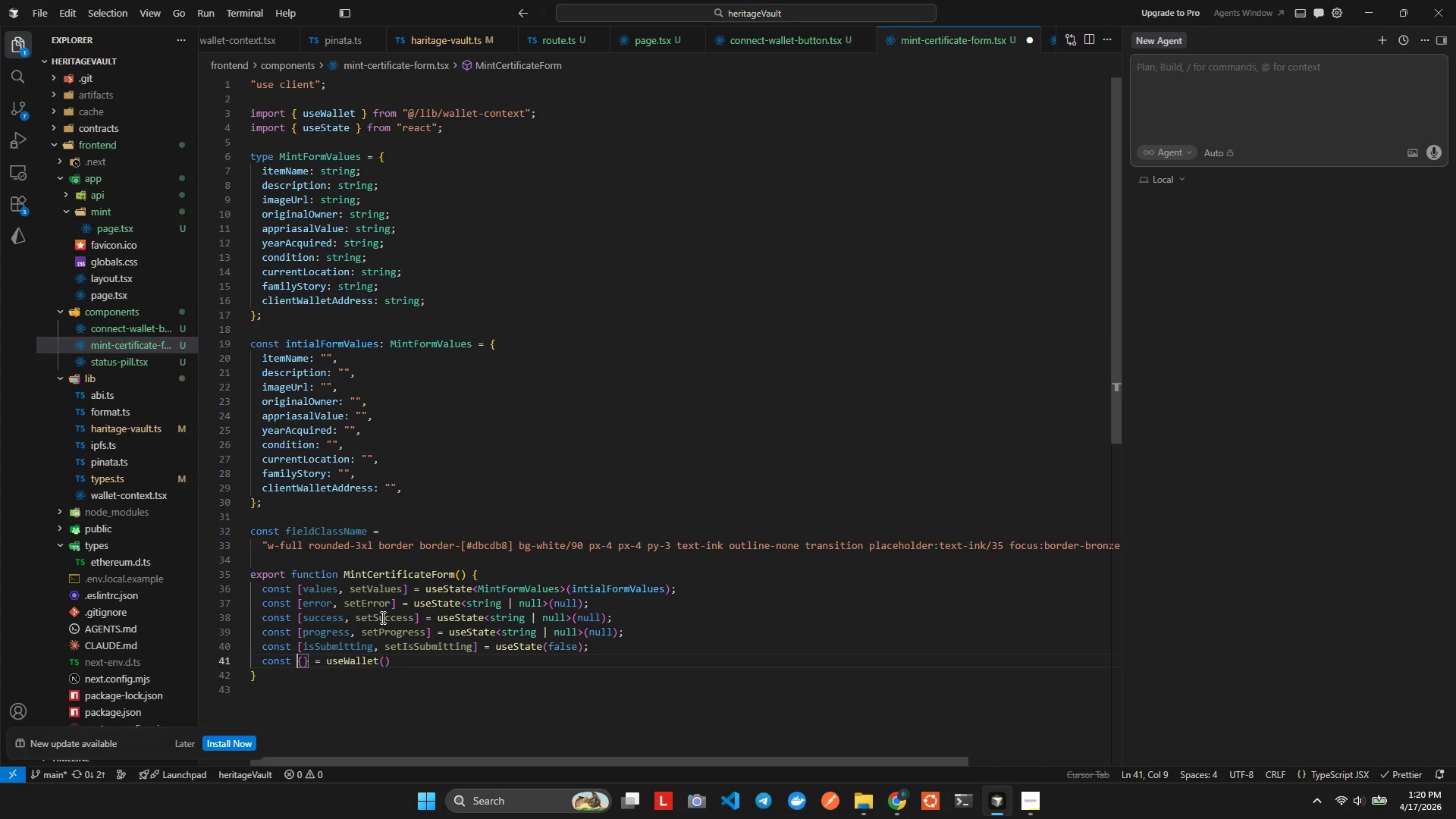 
key(ArrowRight)
 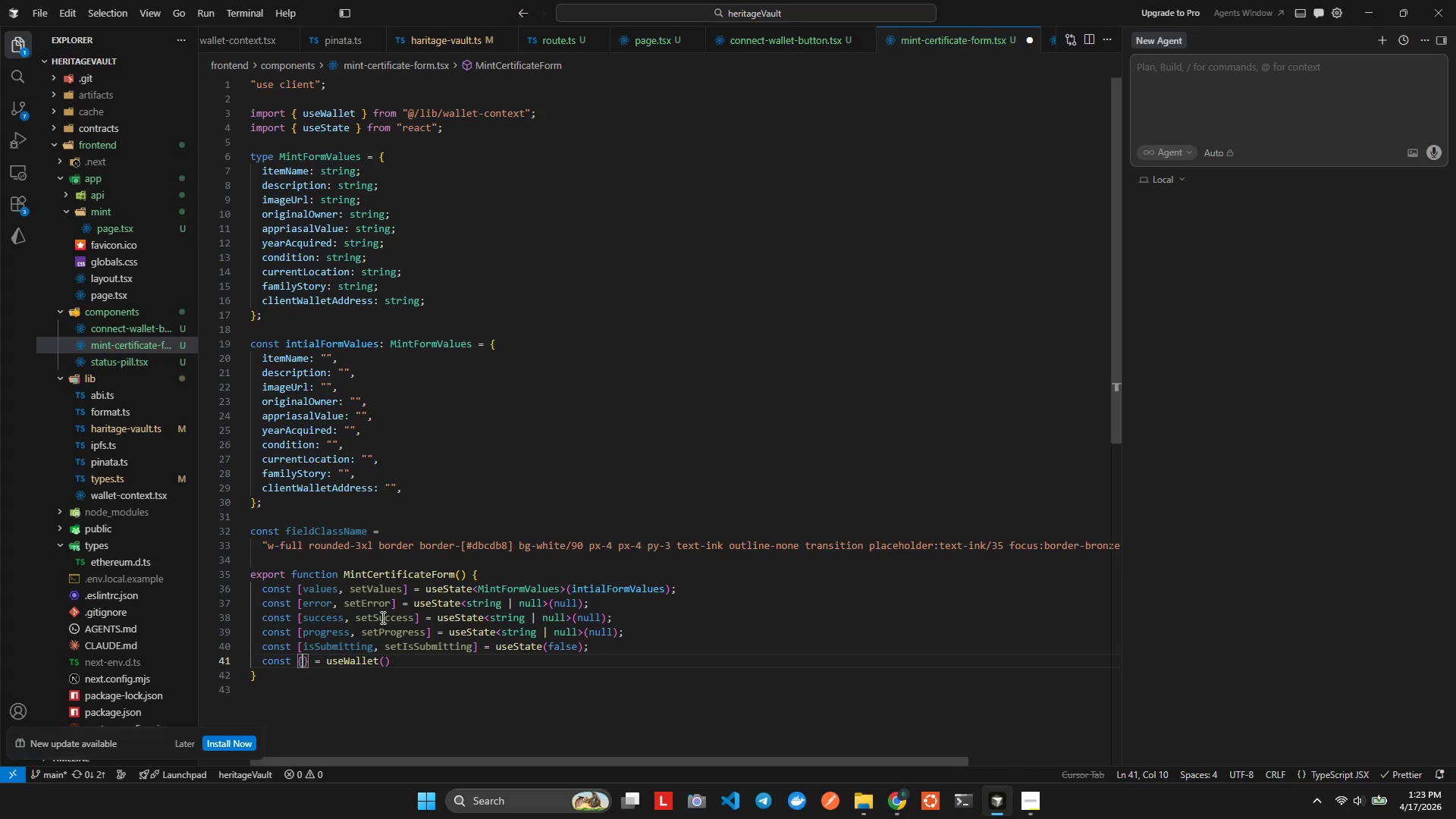 
wait(181.05)
 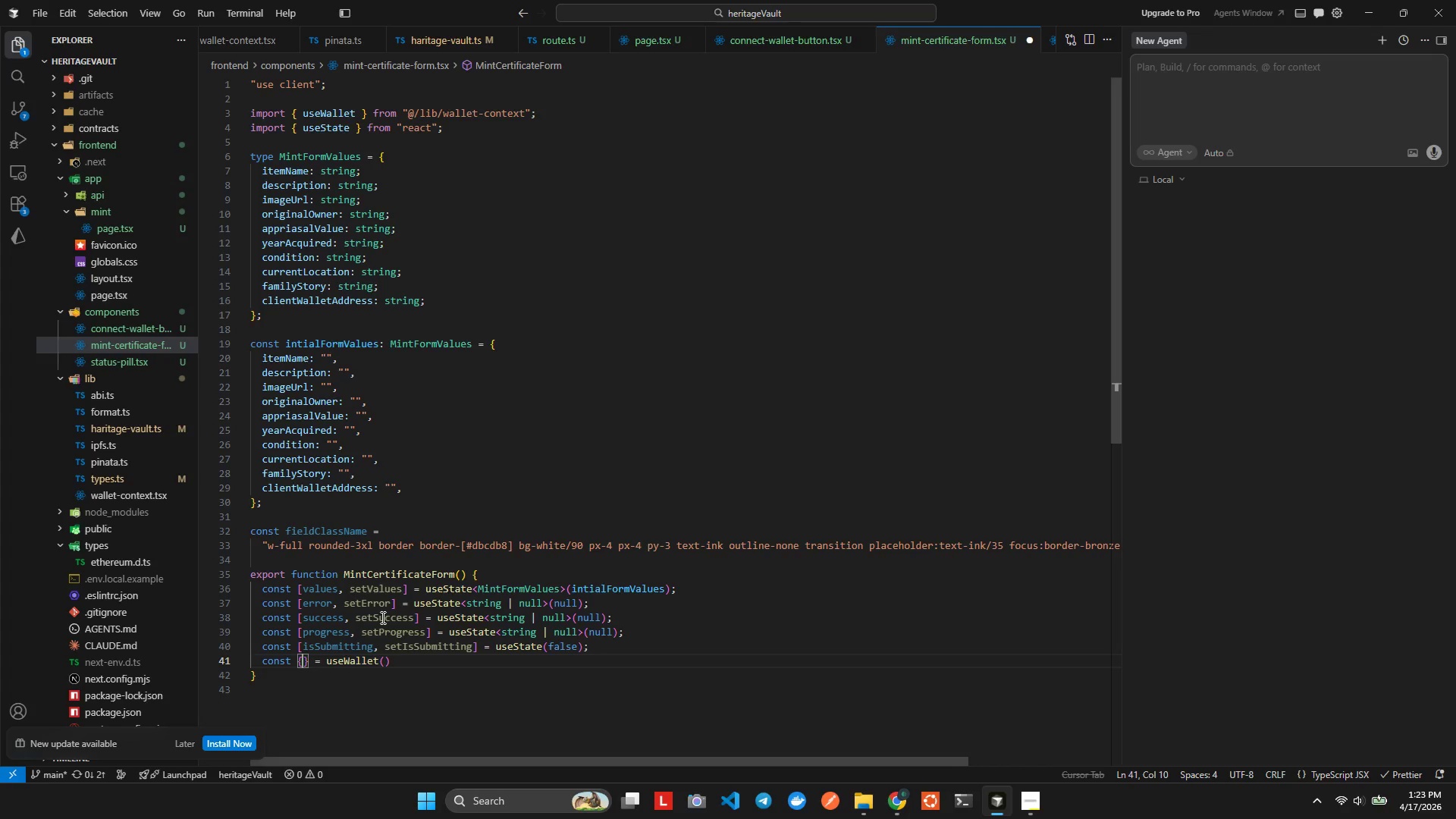 
key(Control+Space)
 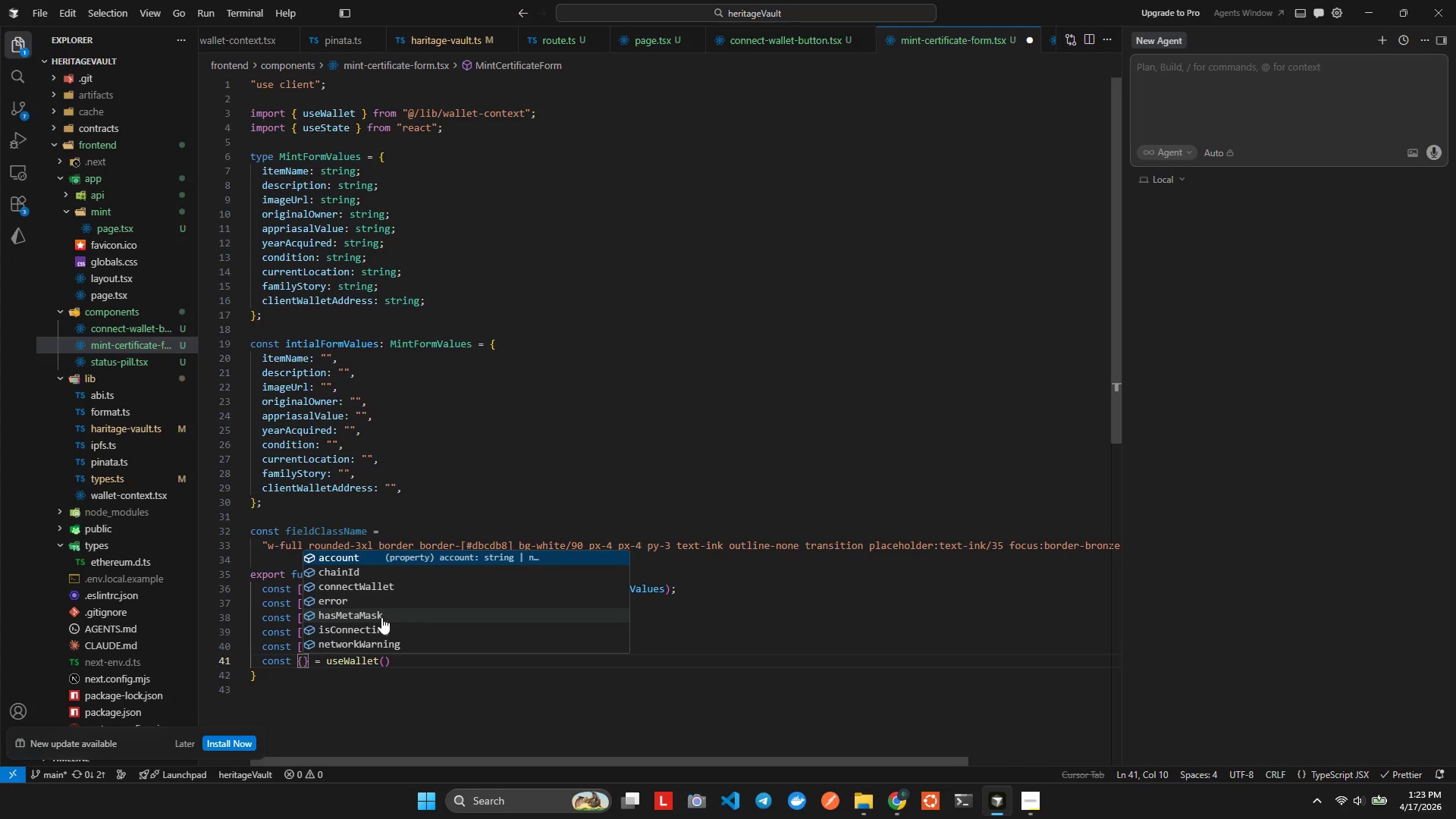 
key(Control+ControlLeft)
 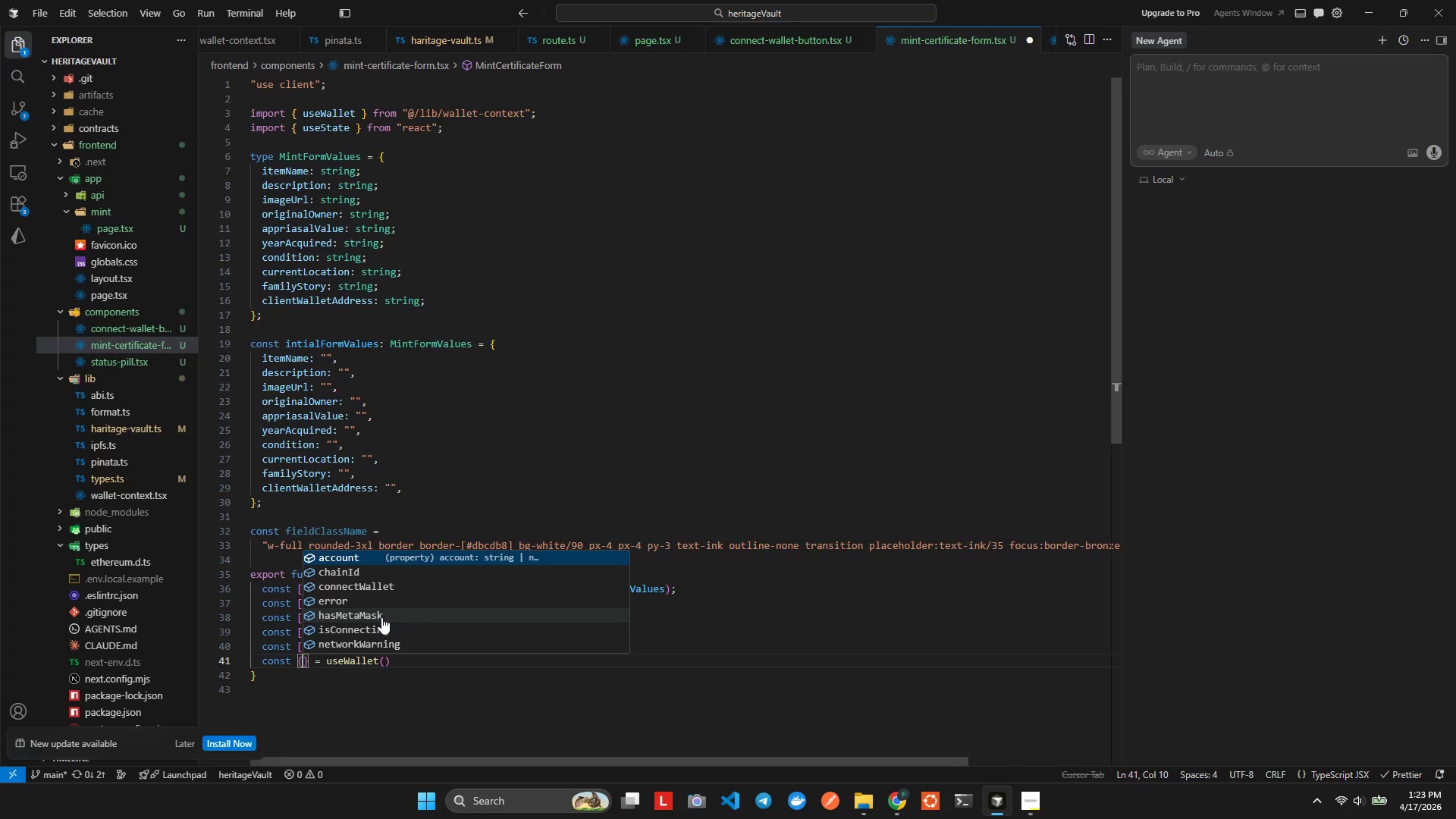 
key(Control+Enter)
 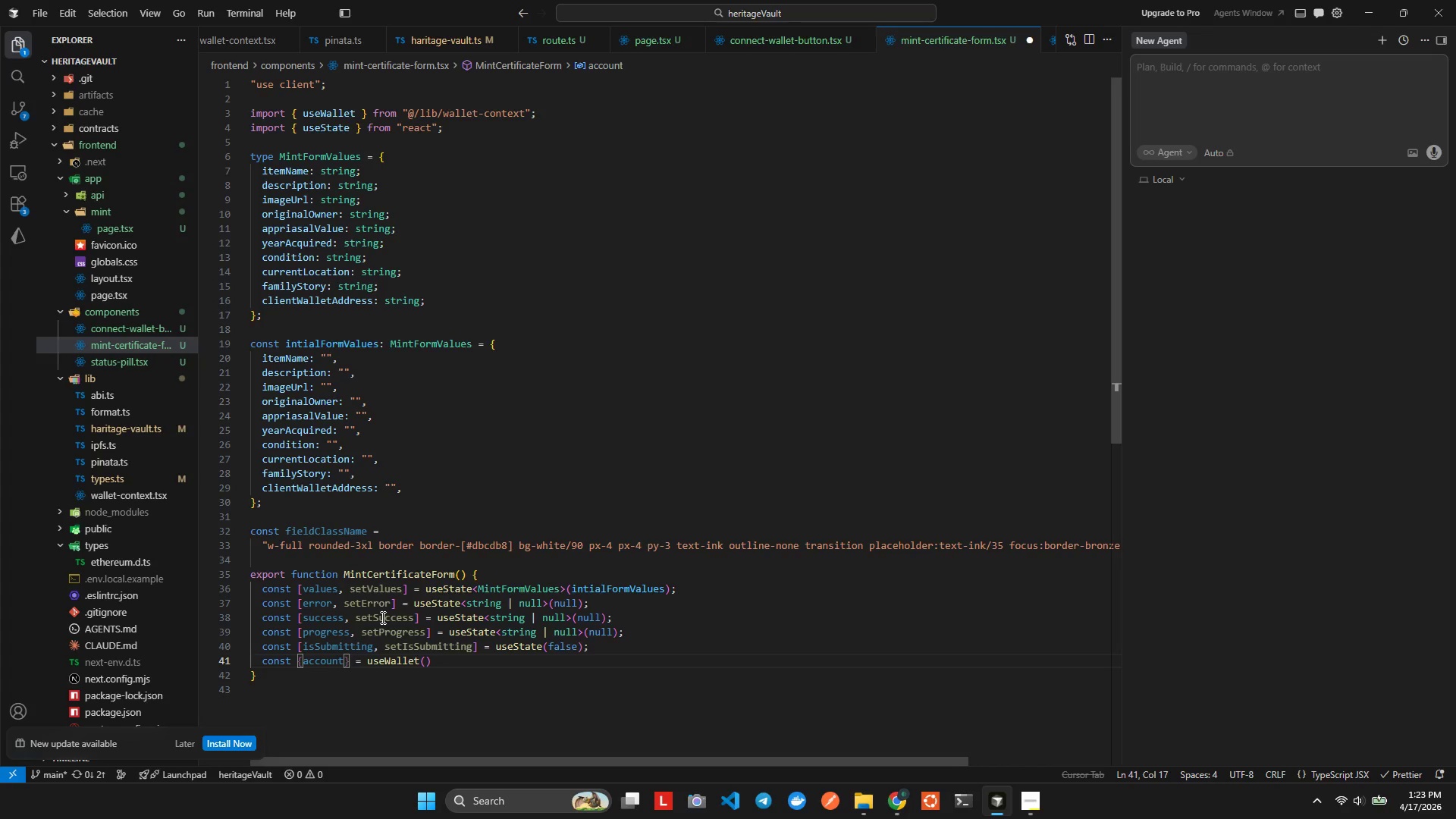 
key(Control+Comma)
 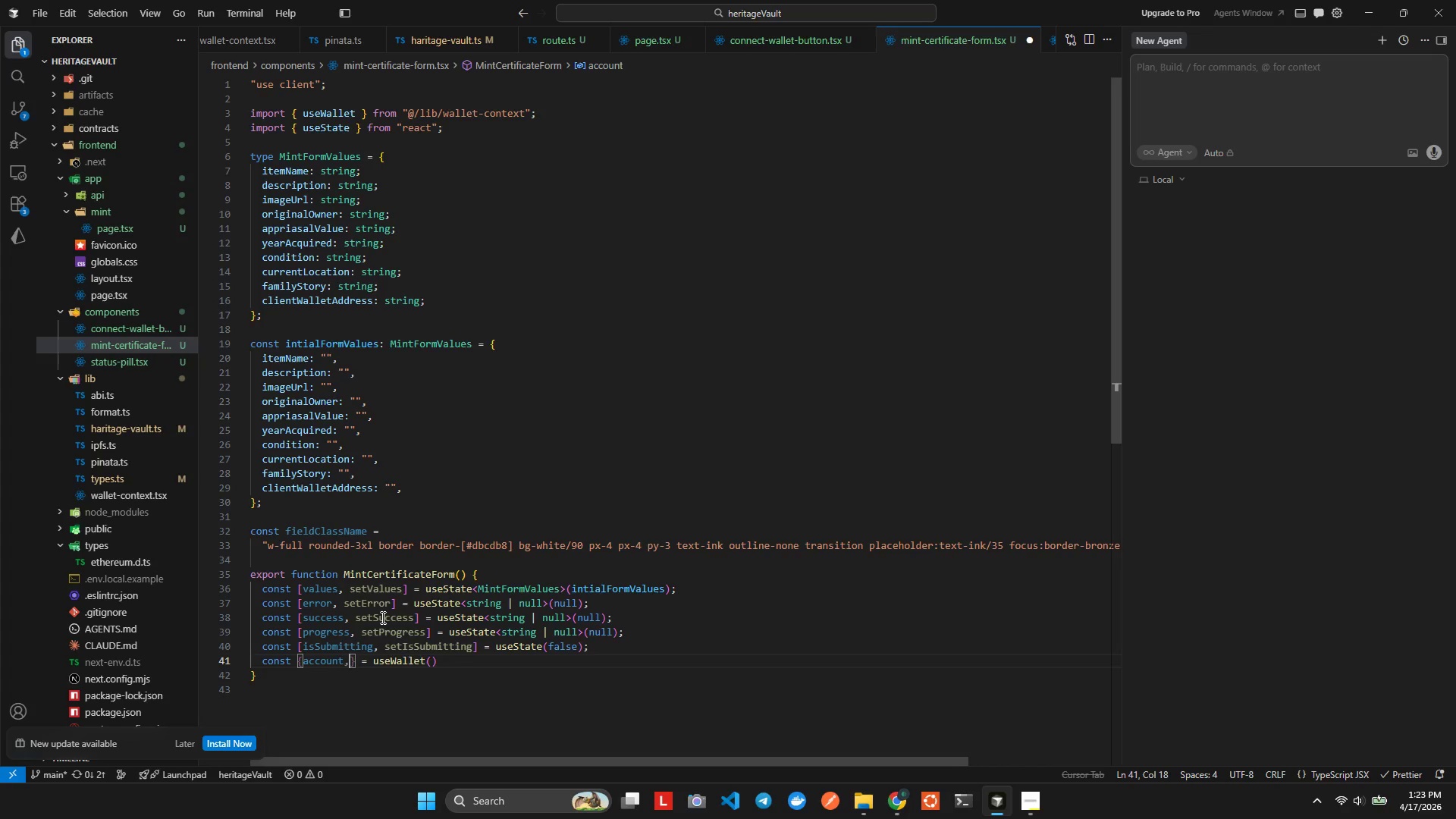 
key(Control+Space)
 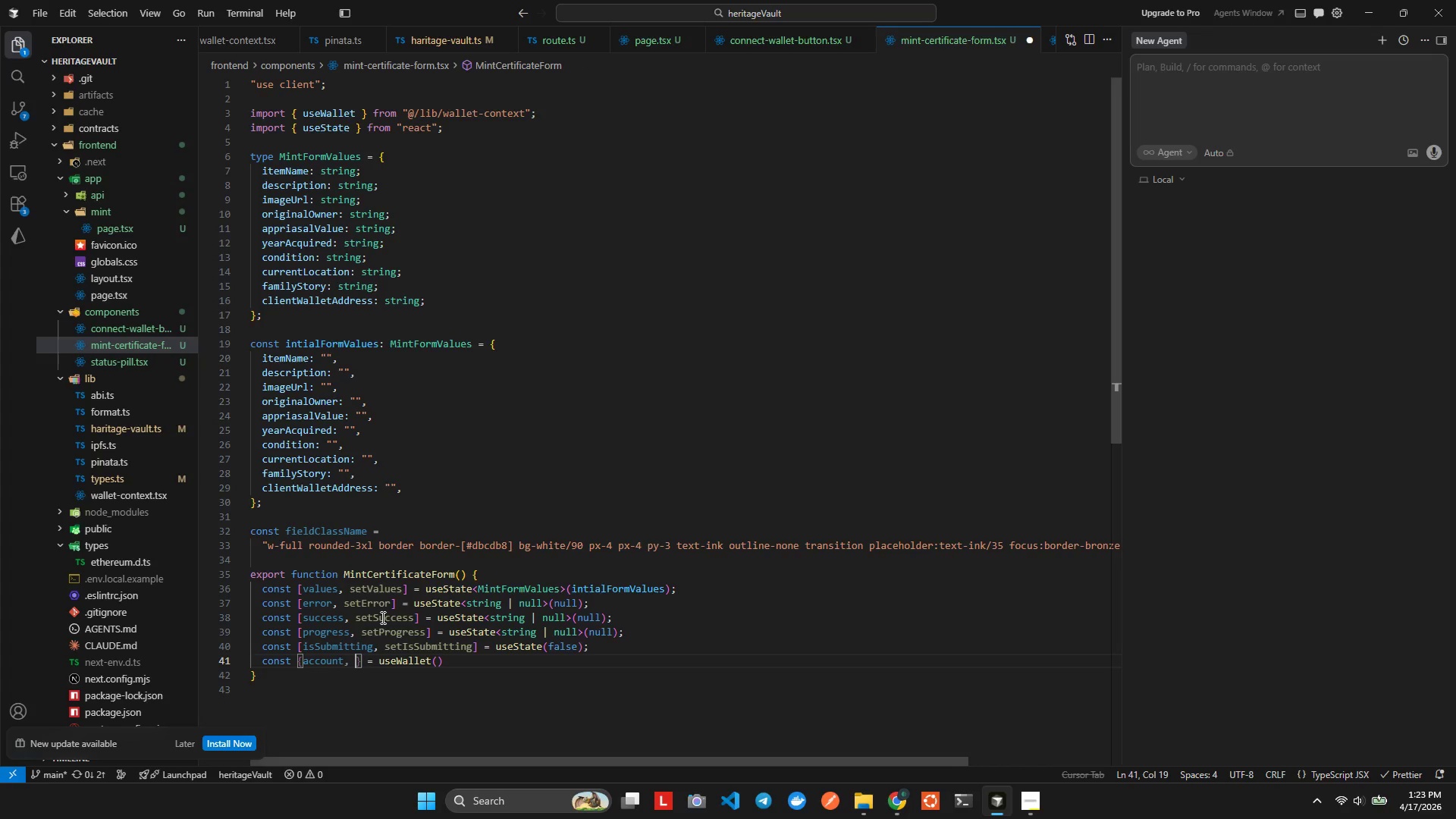 
key(Control+C)
 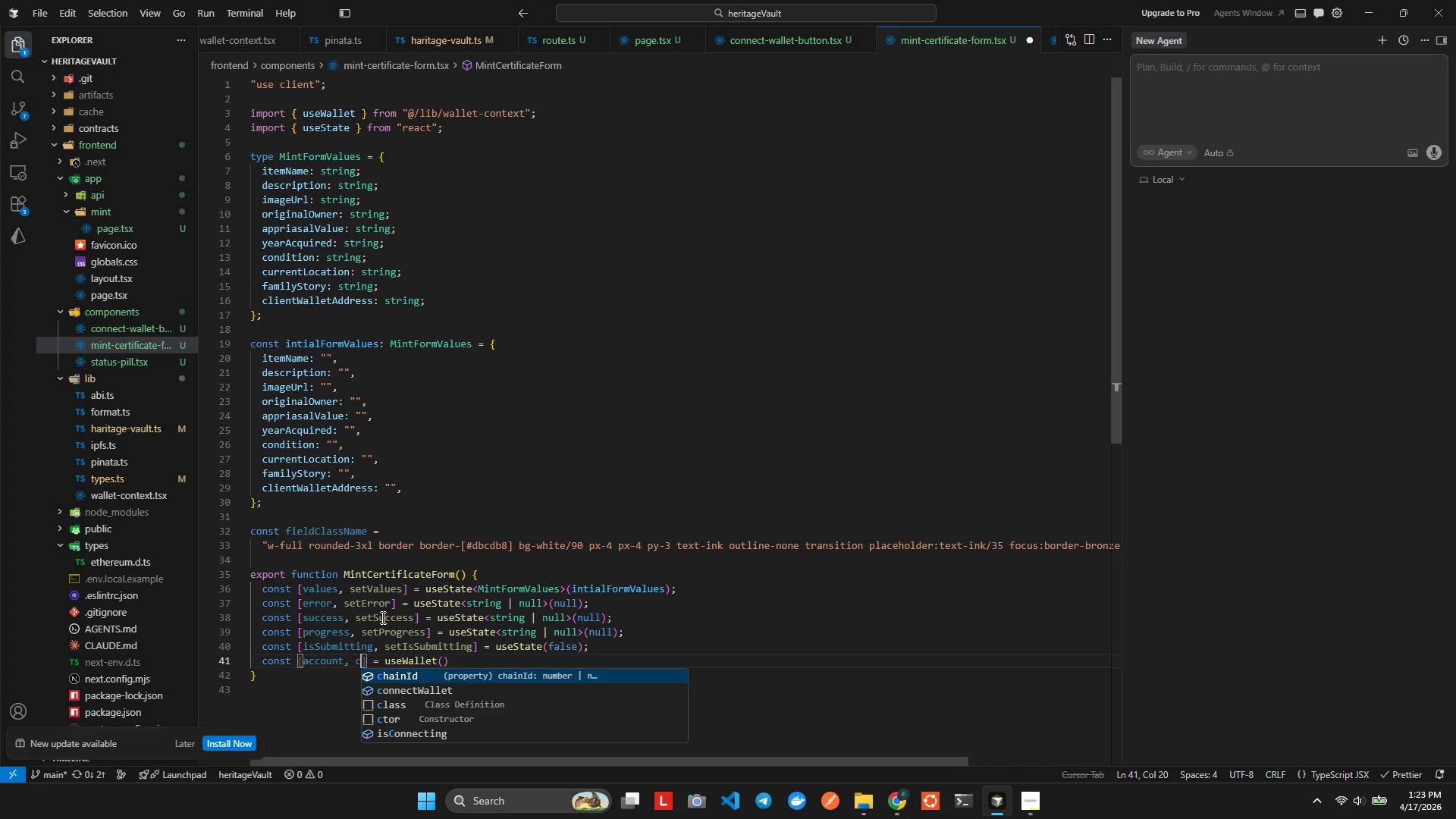 
key(Control+E)
 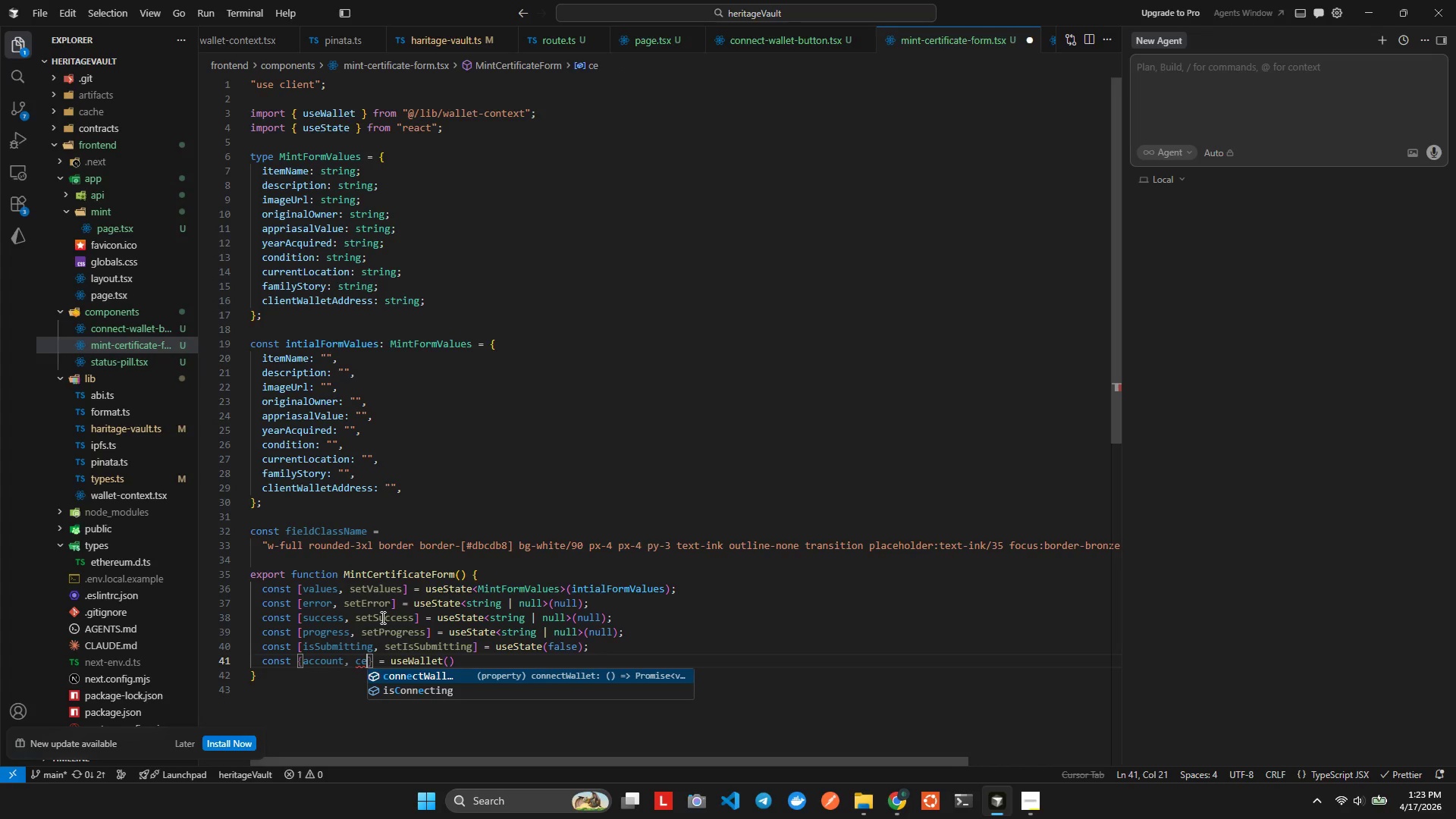 
key(Control+Equal)
 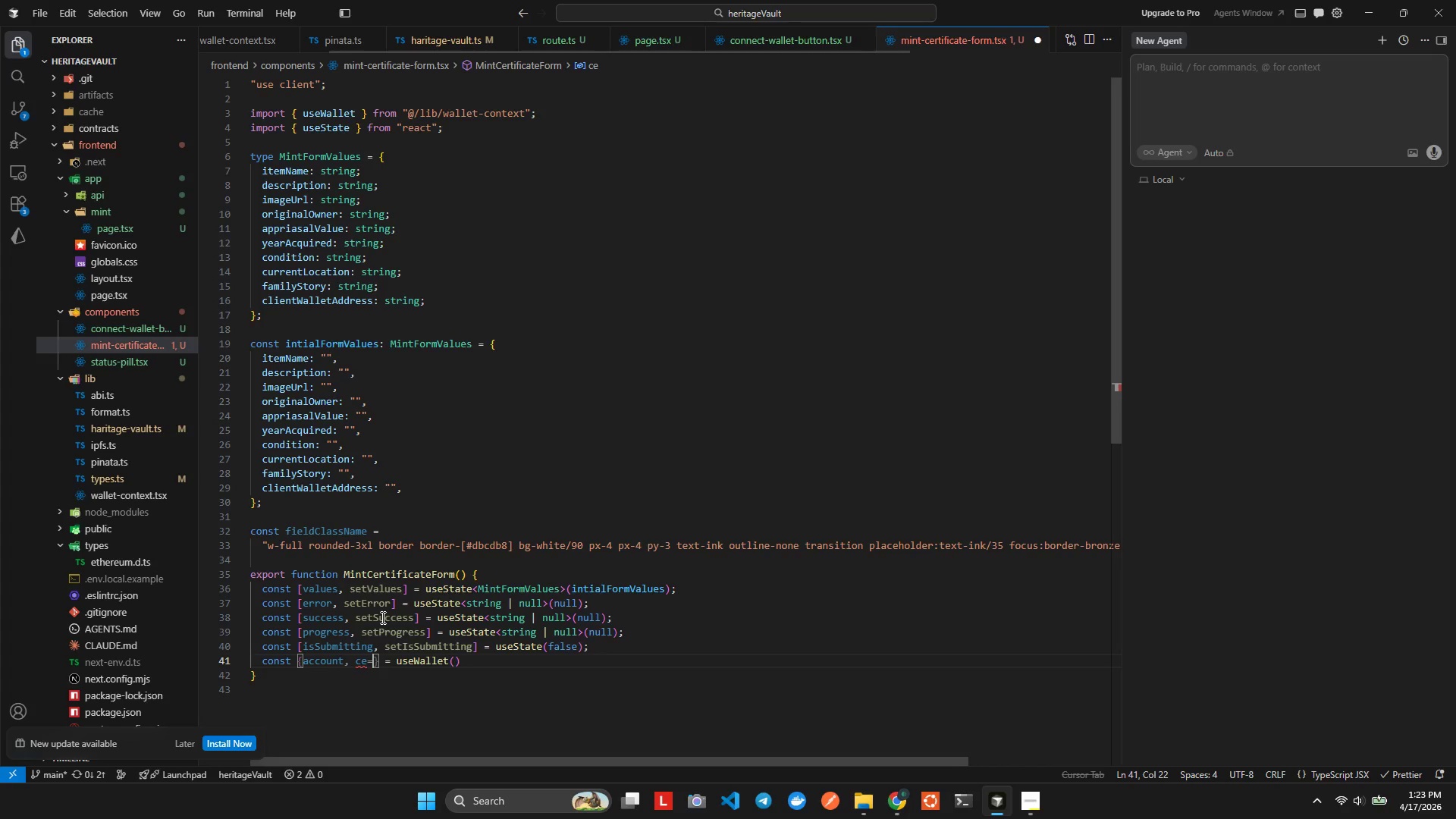 
key(Control+O)
 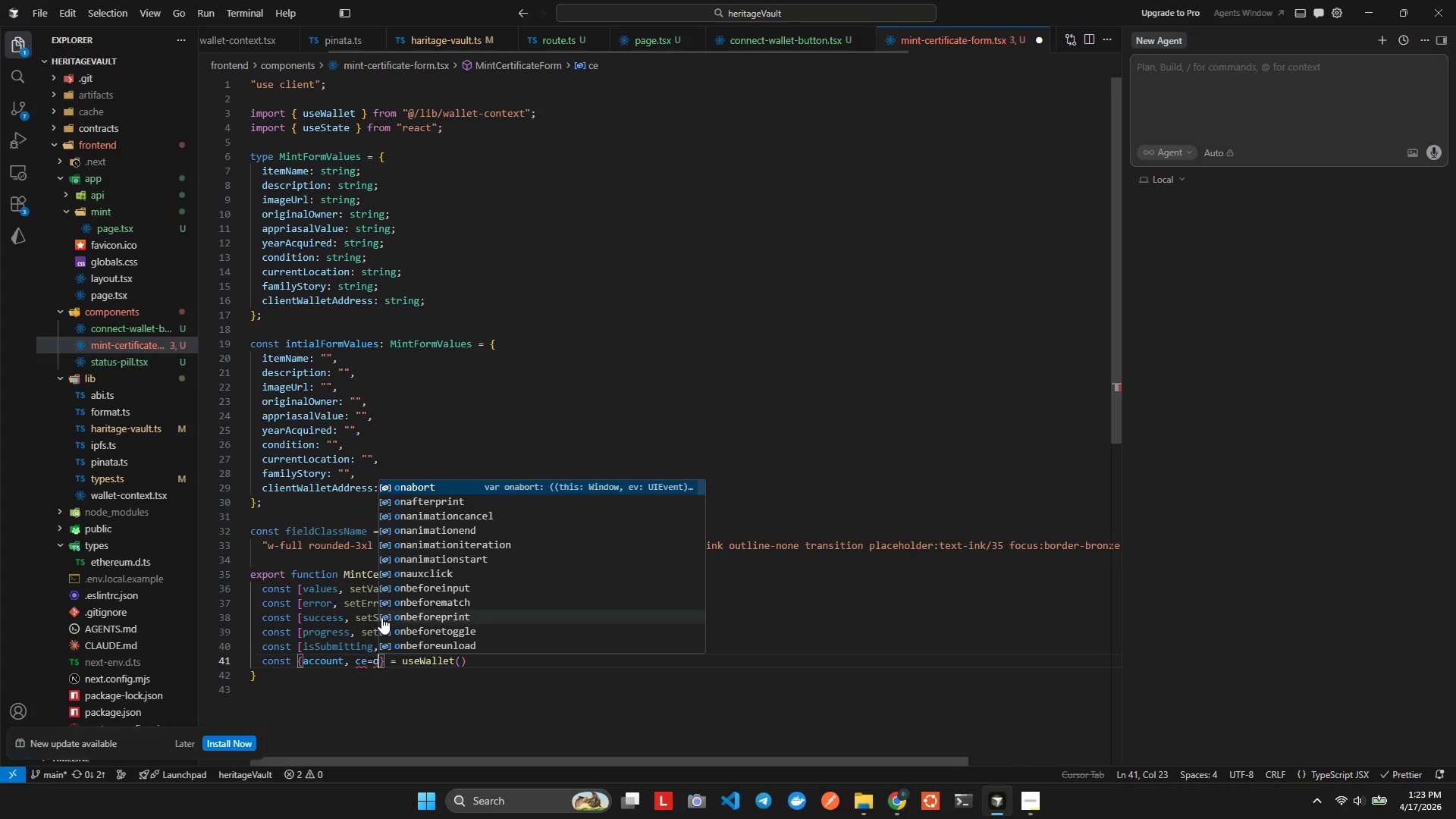 
key(Control+Equal)
 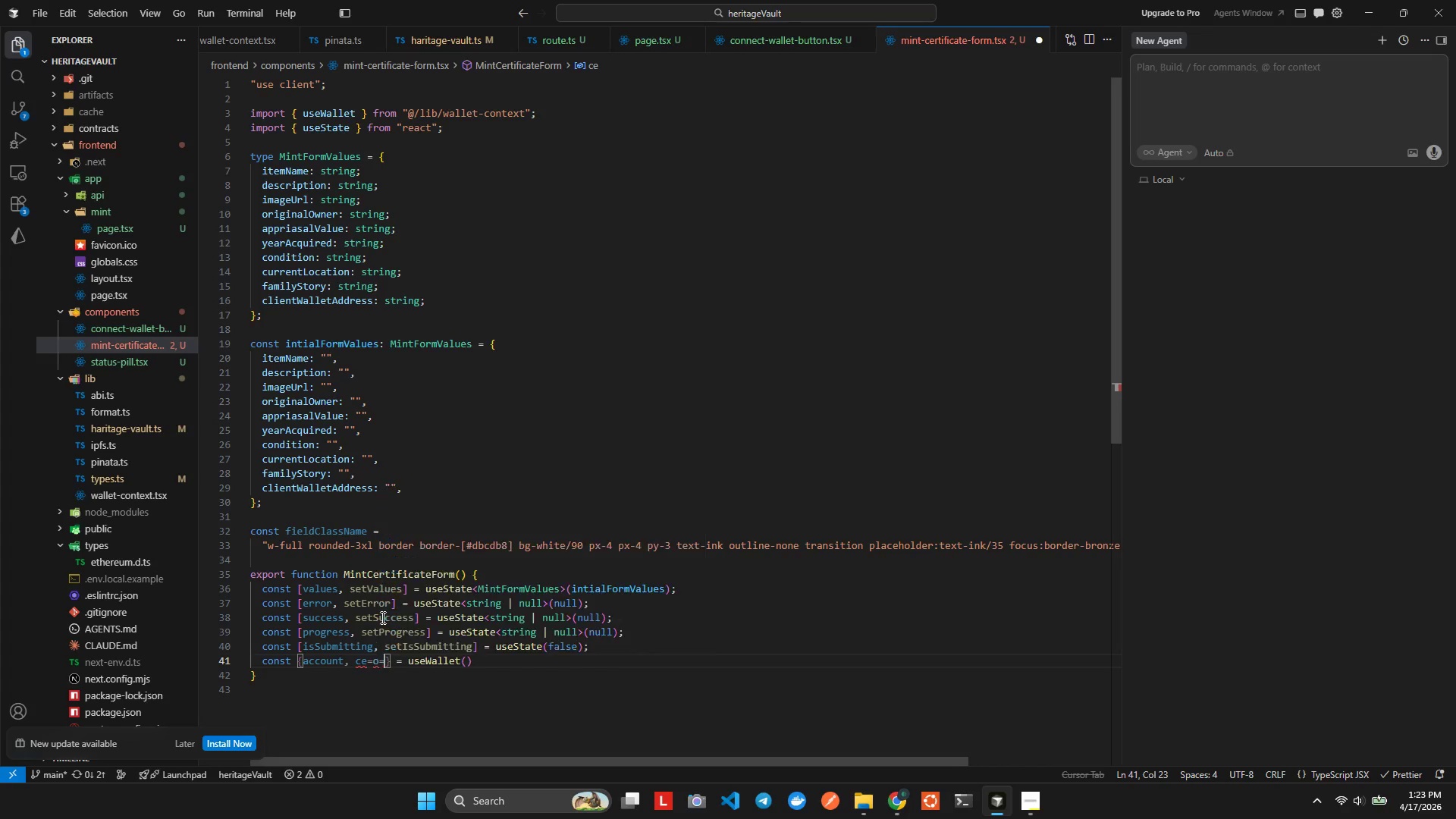 
key(Control+Equal)
 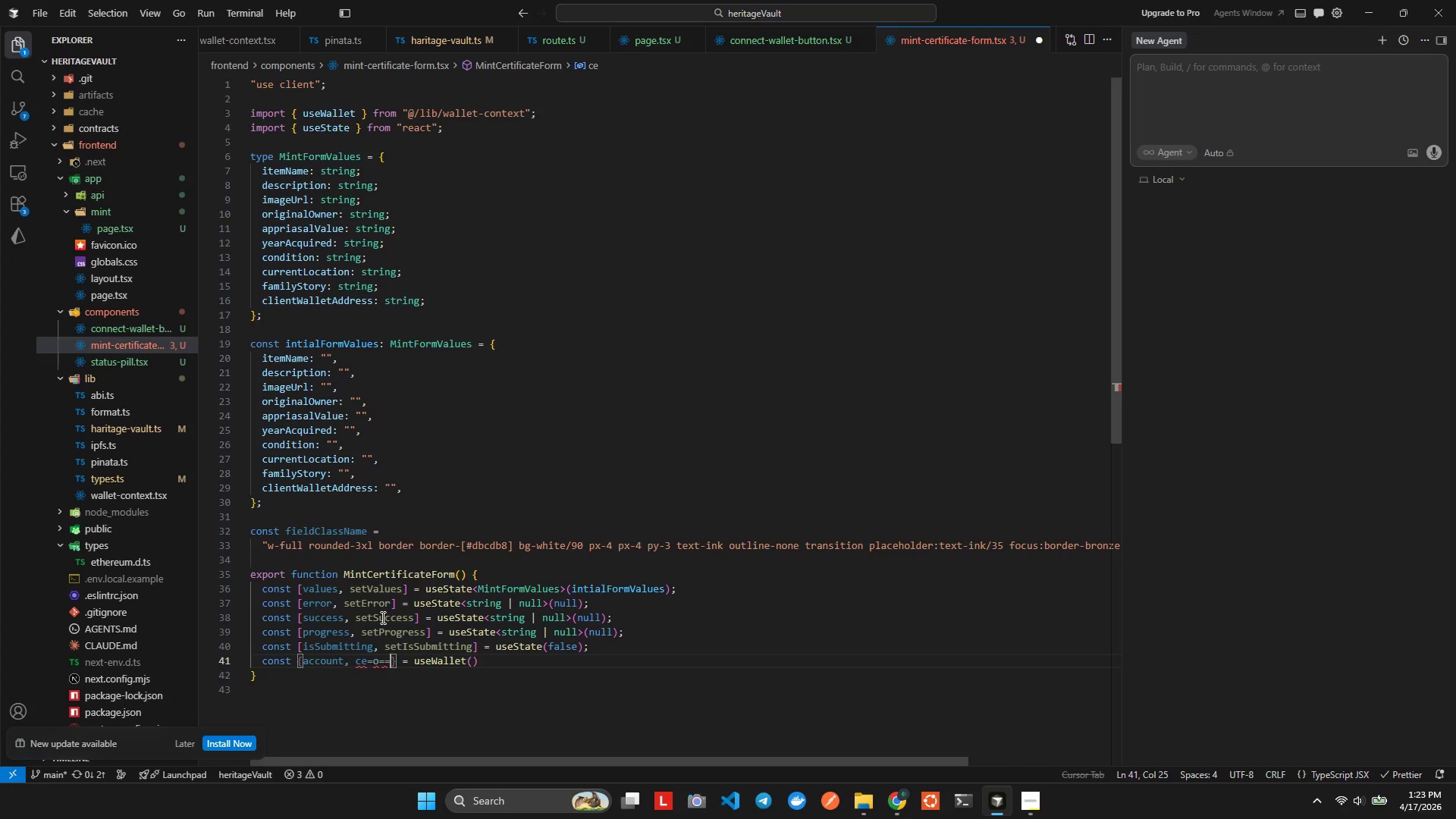 
key(Control+Backspace)
 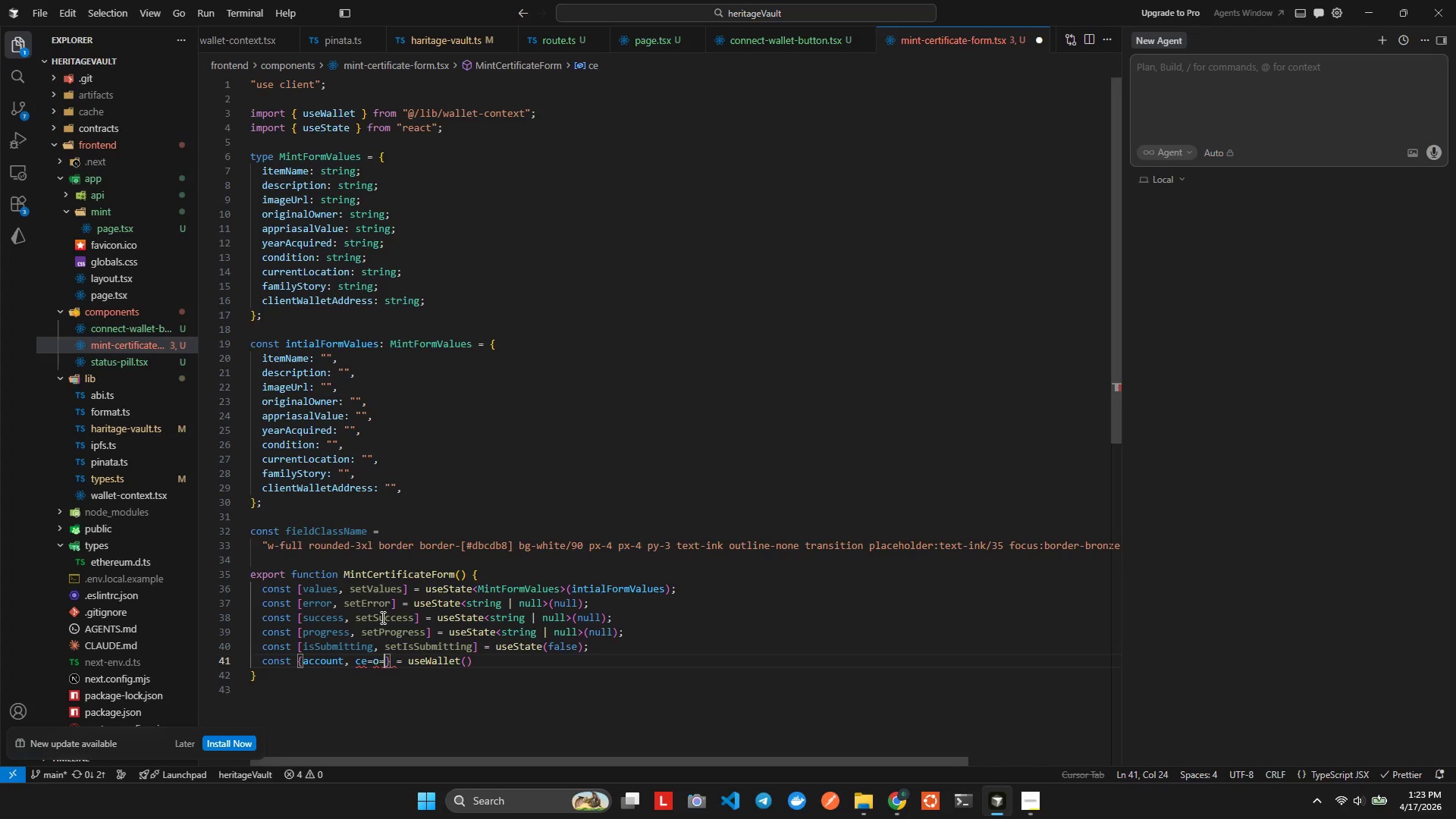 
key(Control+Backspace)
 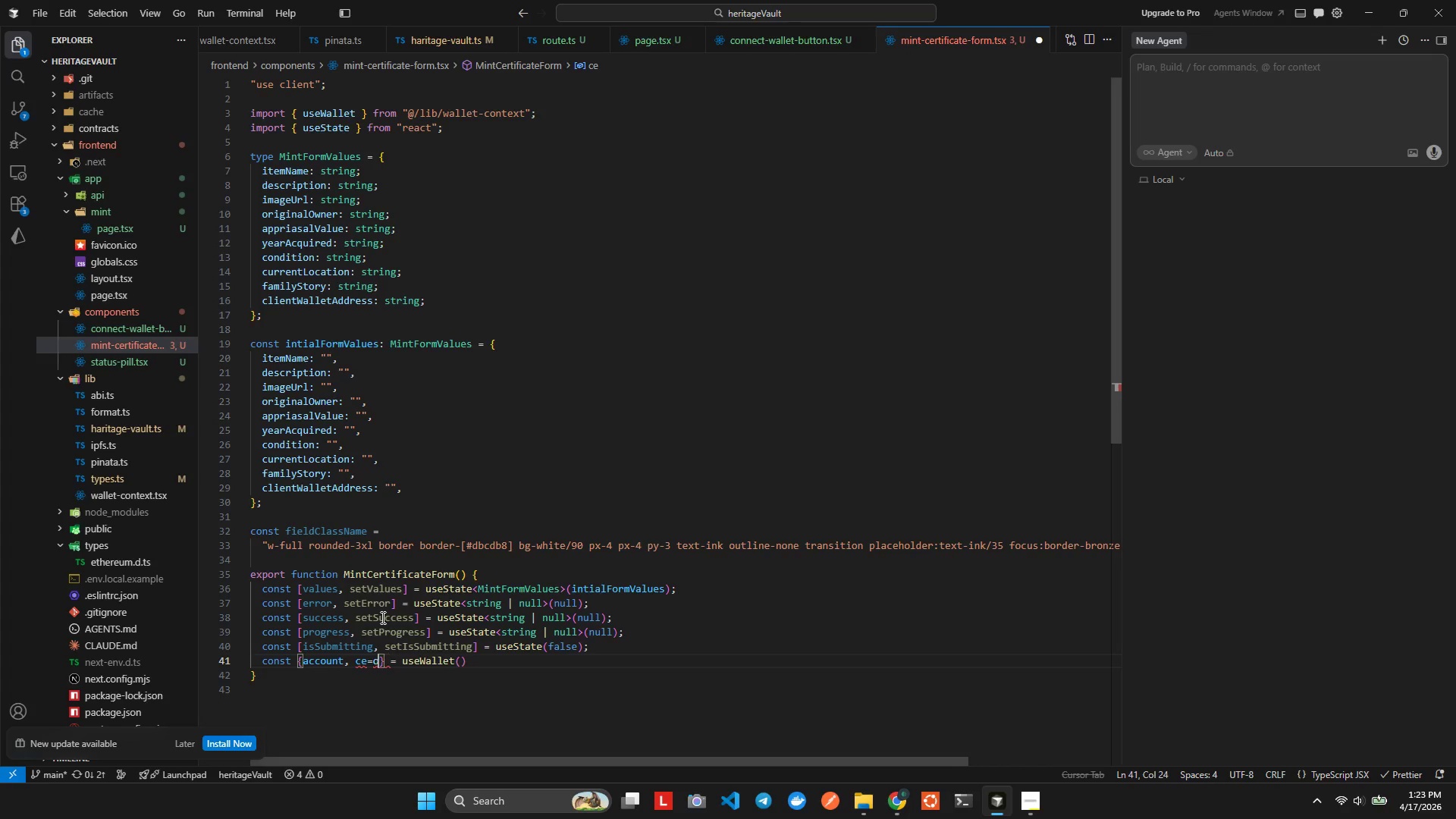 
key(Control+Backspace)
 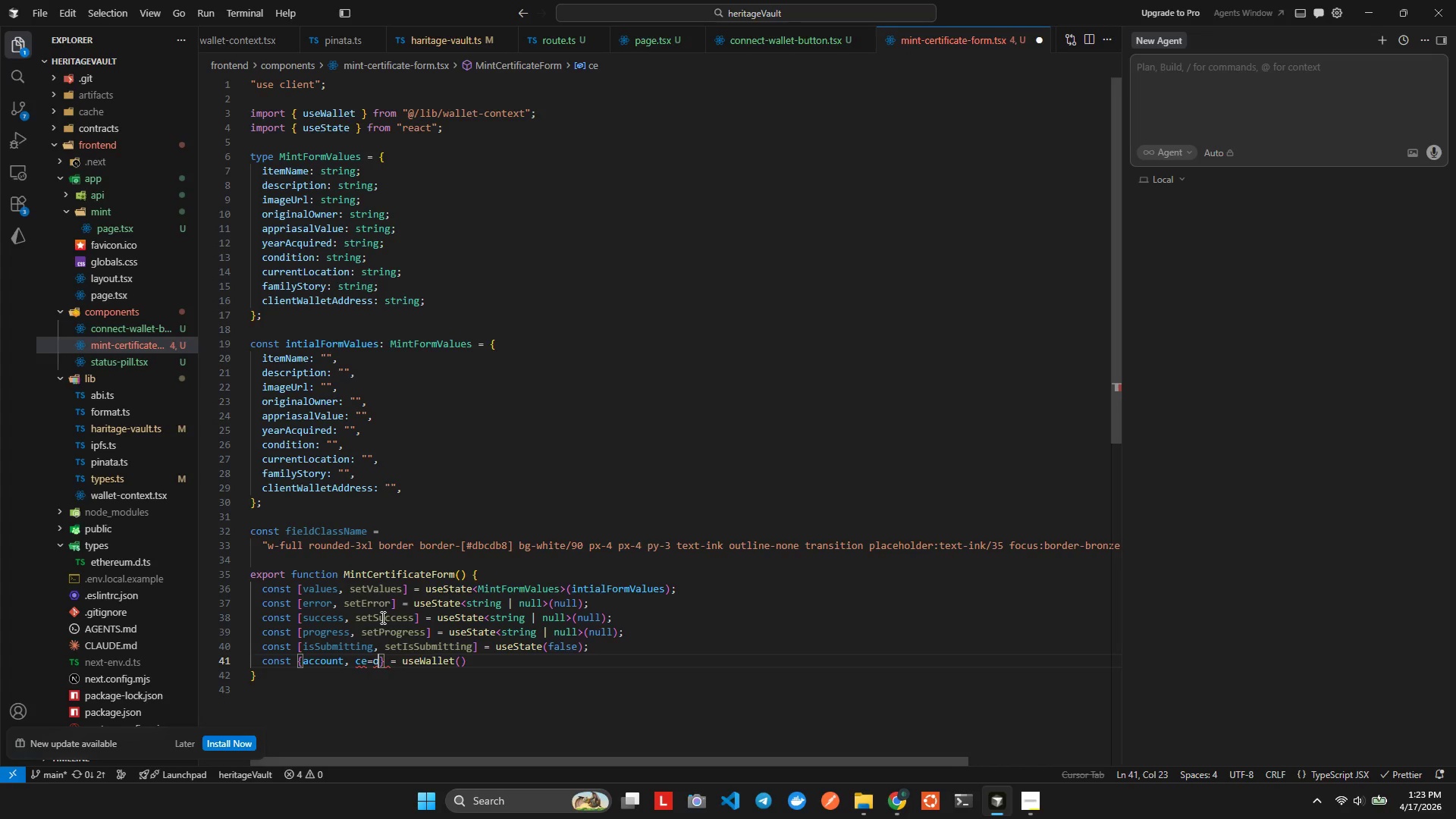 
key(Control+Backspace)
 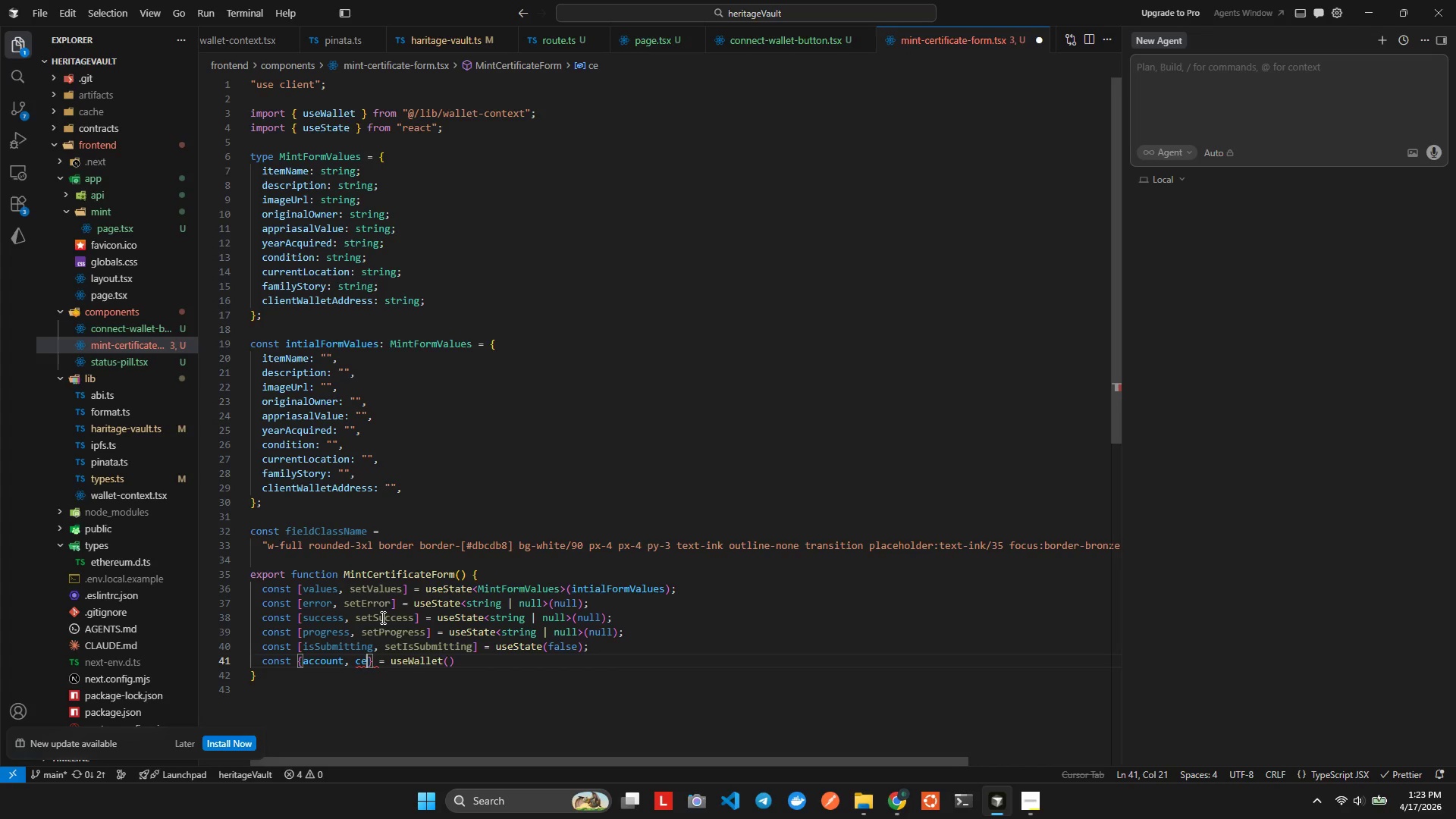 
key(Control+Backspace)
 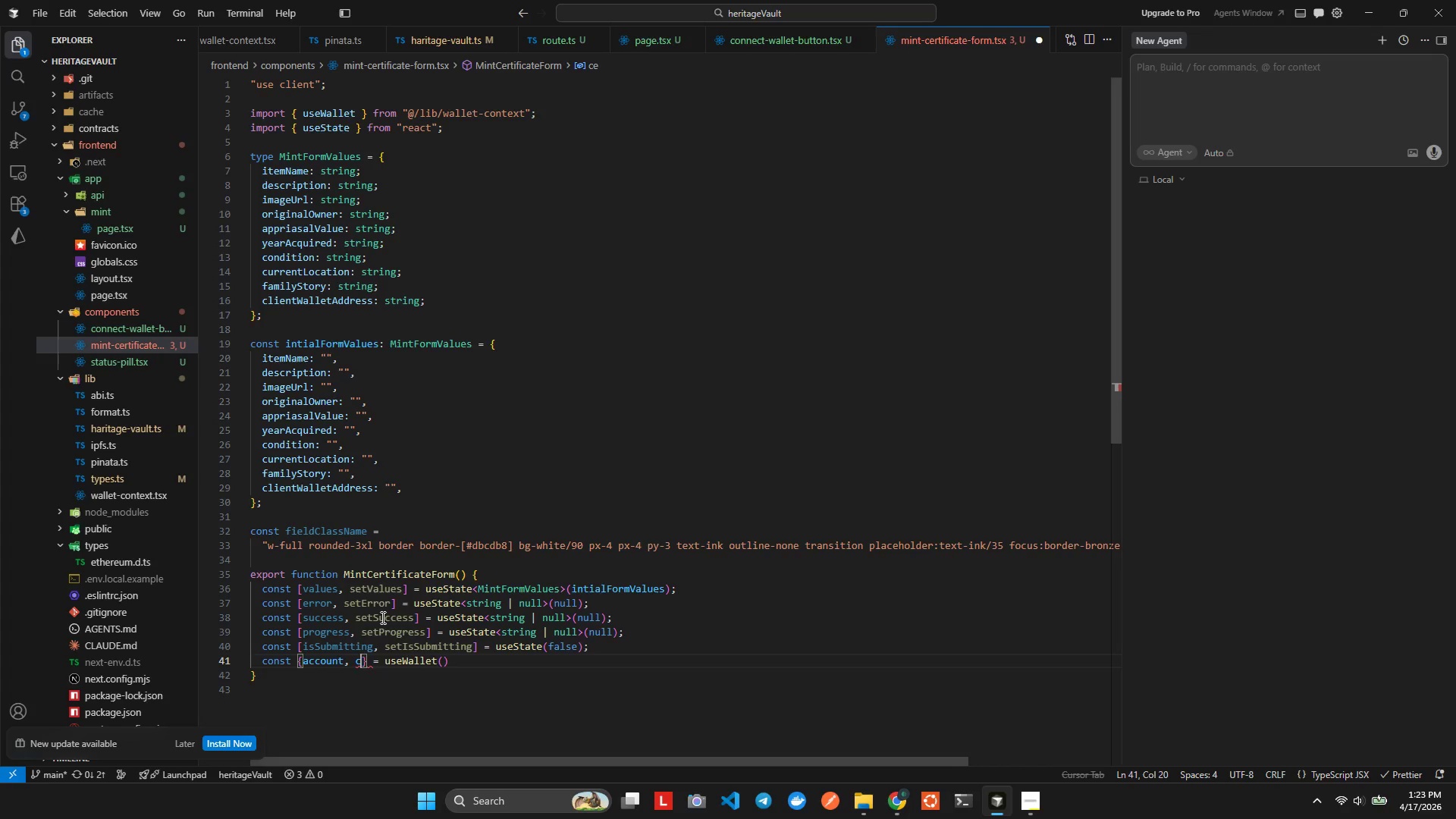 
key(Control+O)
 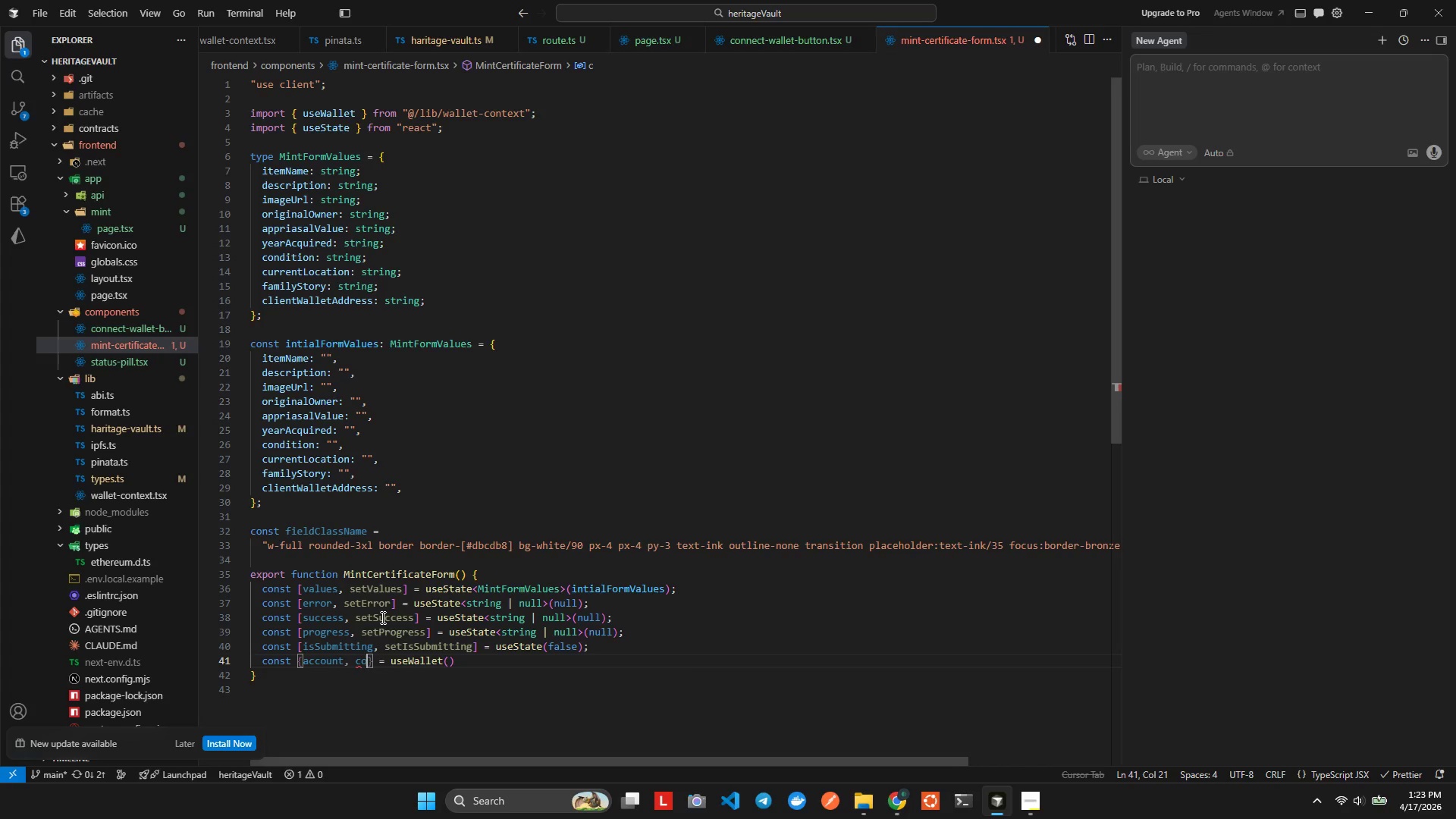 
key(Control+N)
 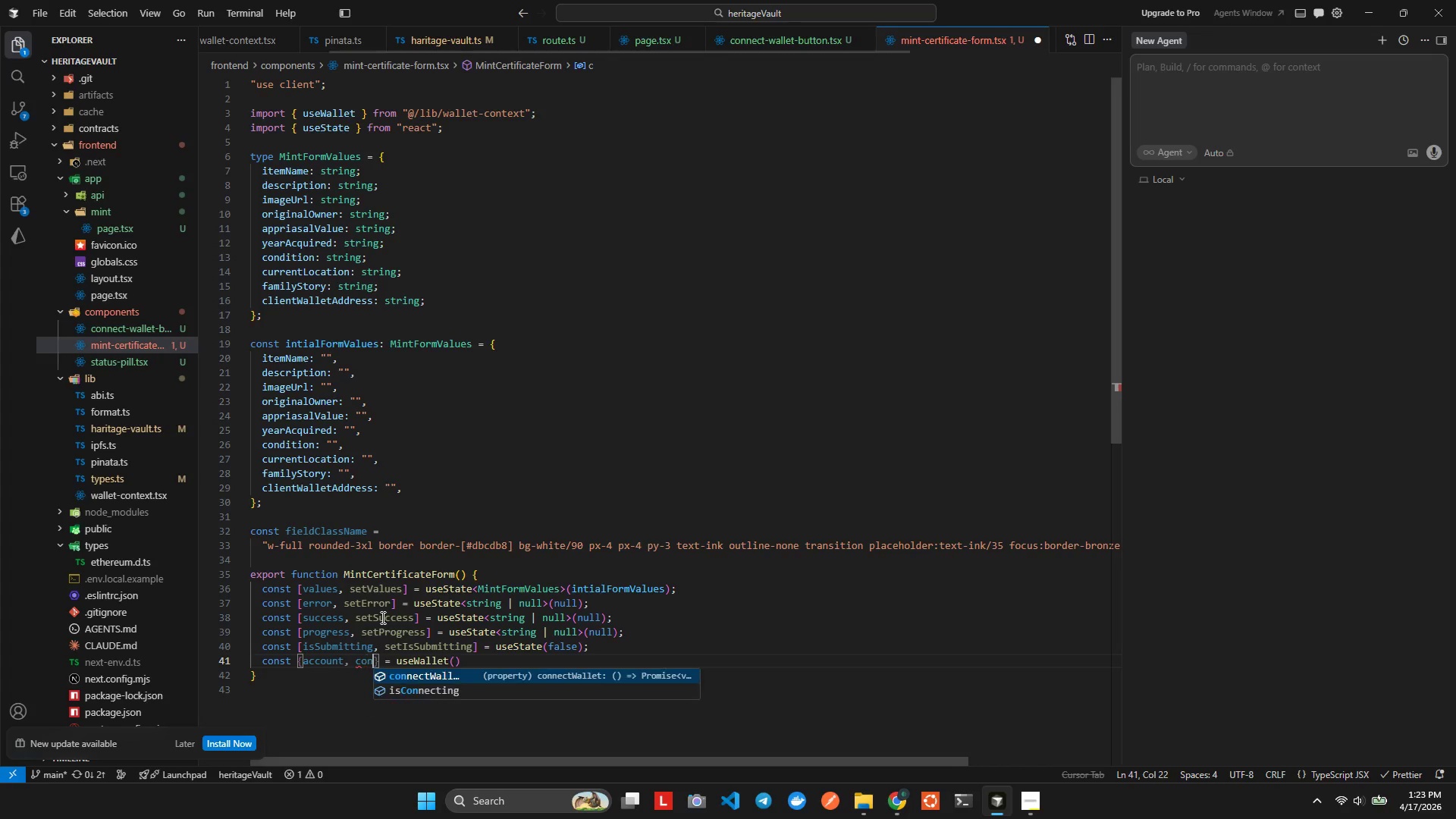 
key(Control+N)
 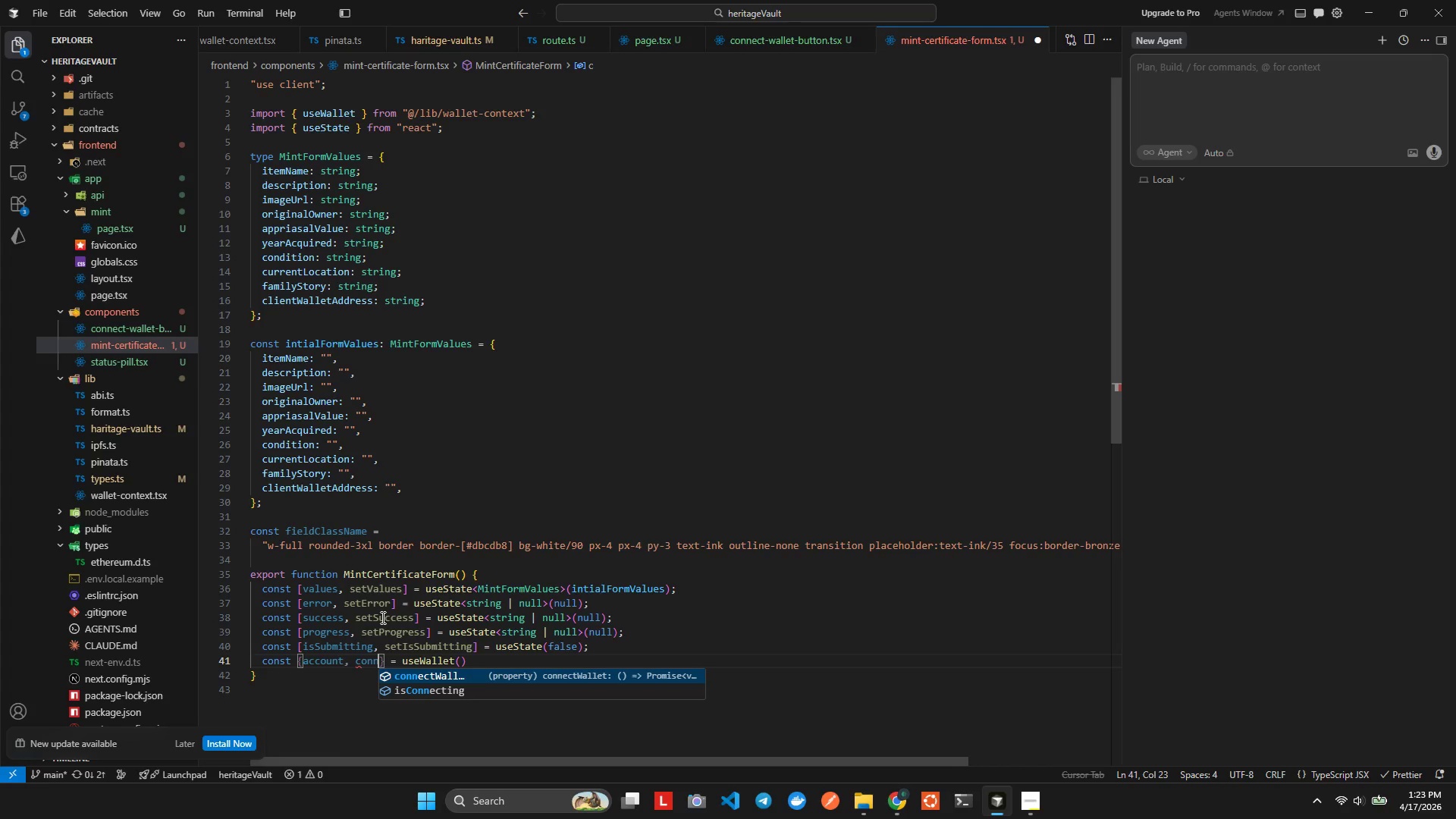 
key(Control+Enter)
 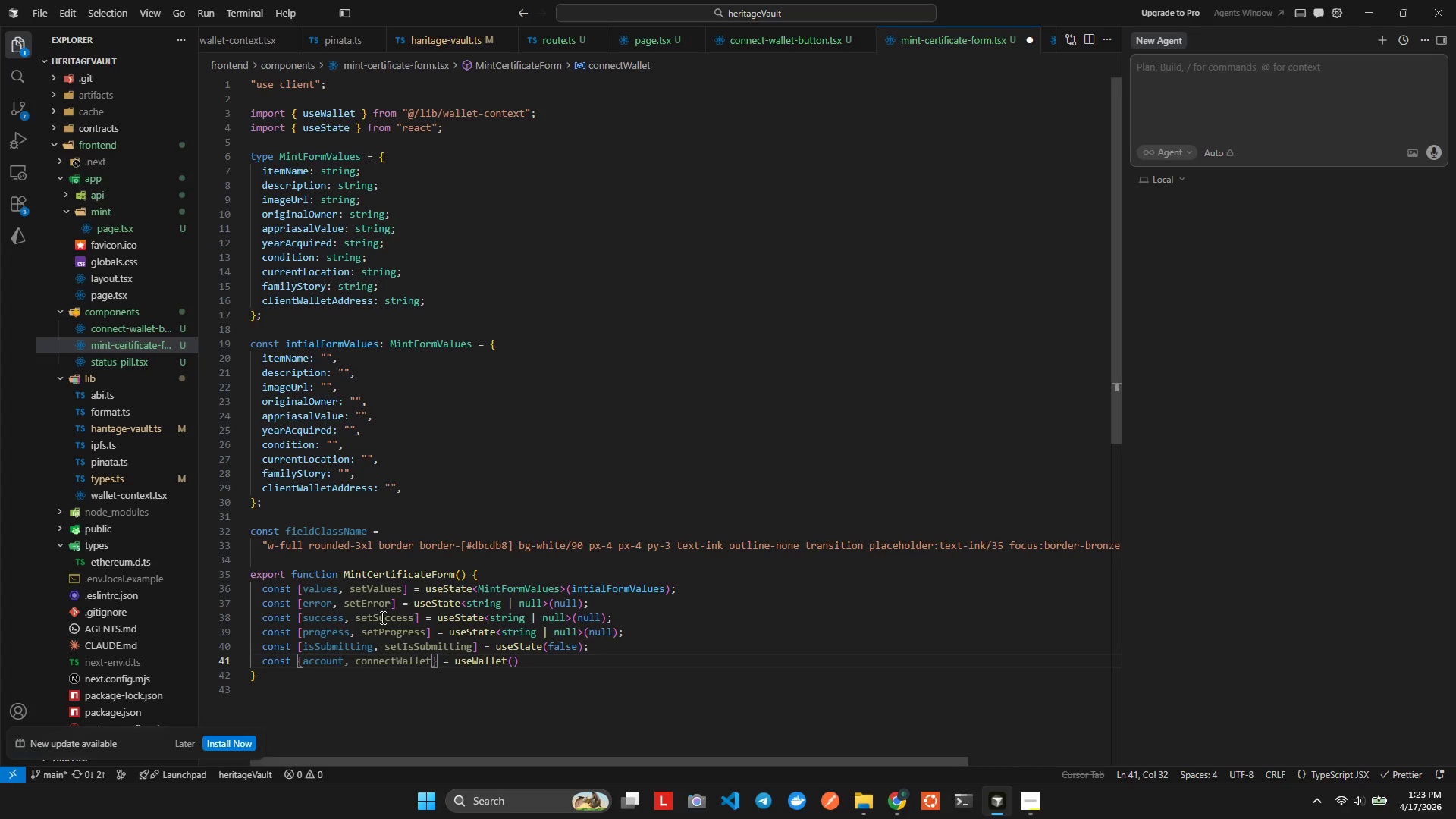 
key(Control+Comma)
 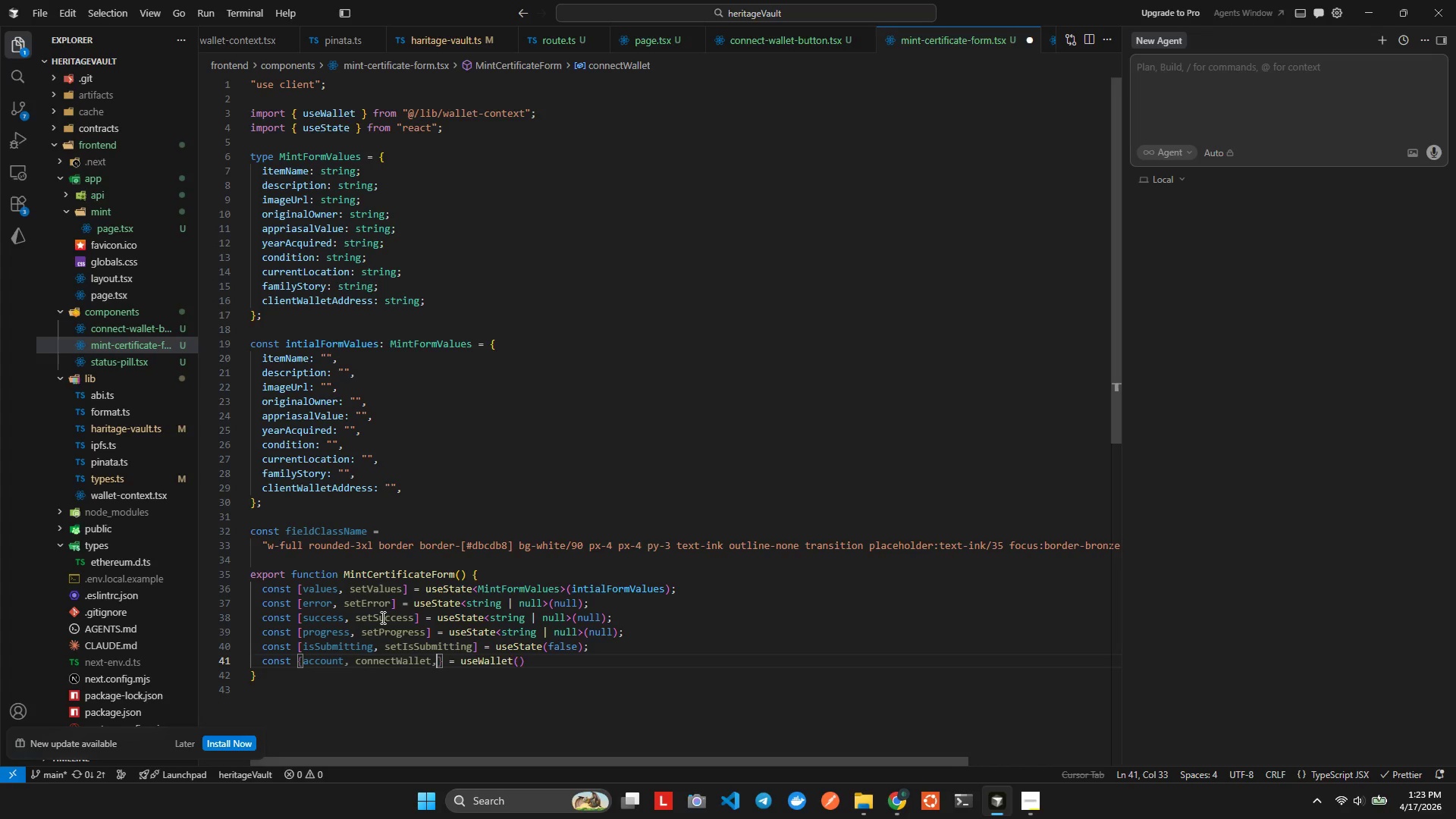 
key(Control+Space)
 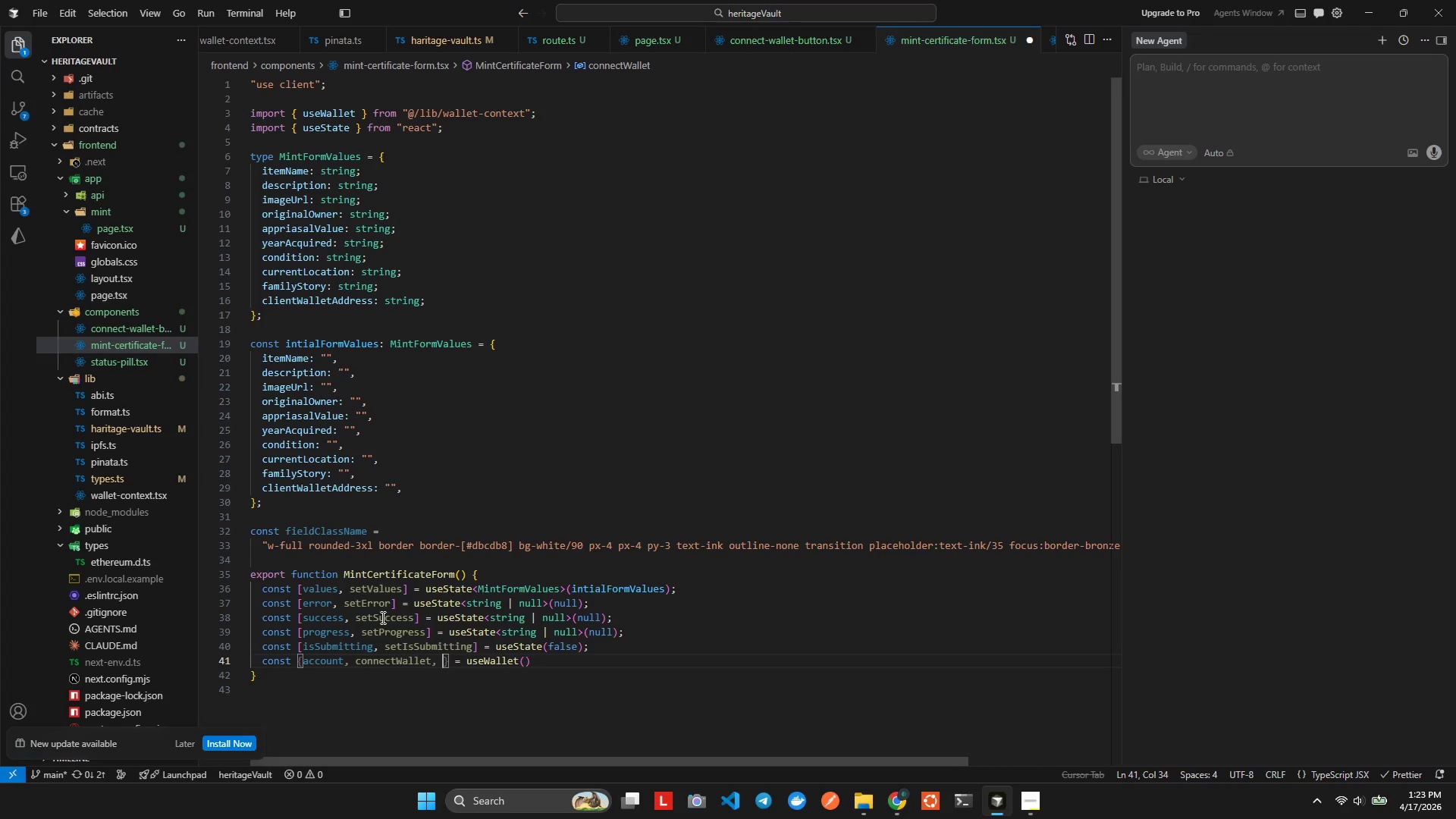 
key(Control+N)
 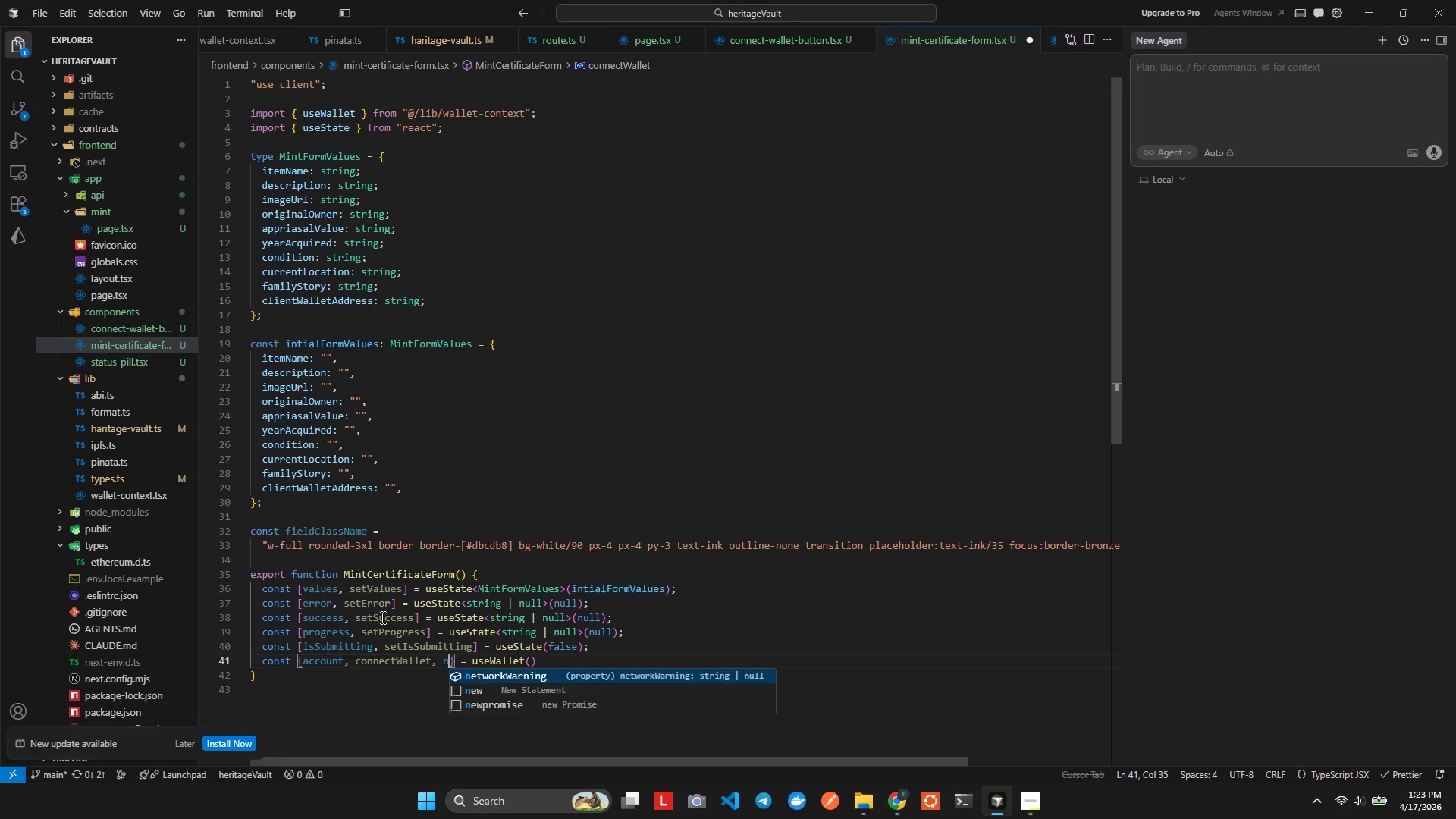 
key(Control+E)
 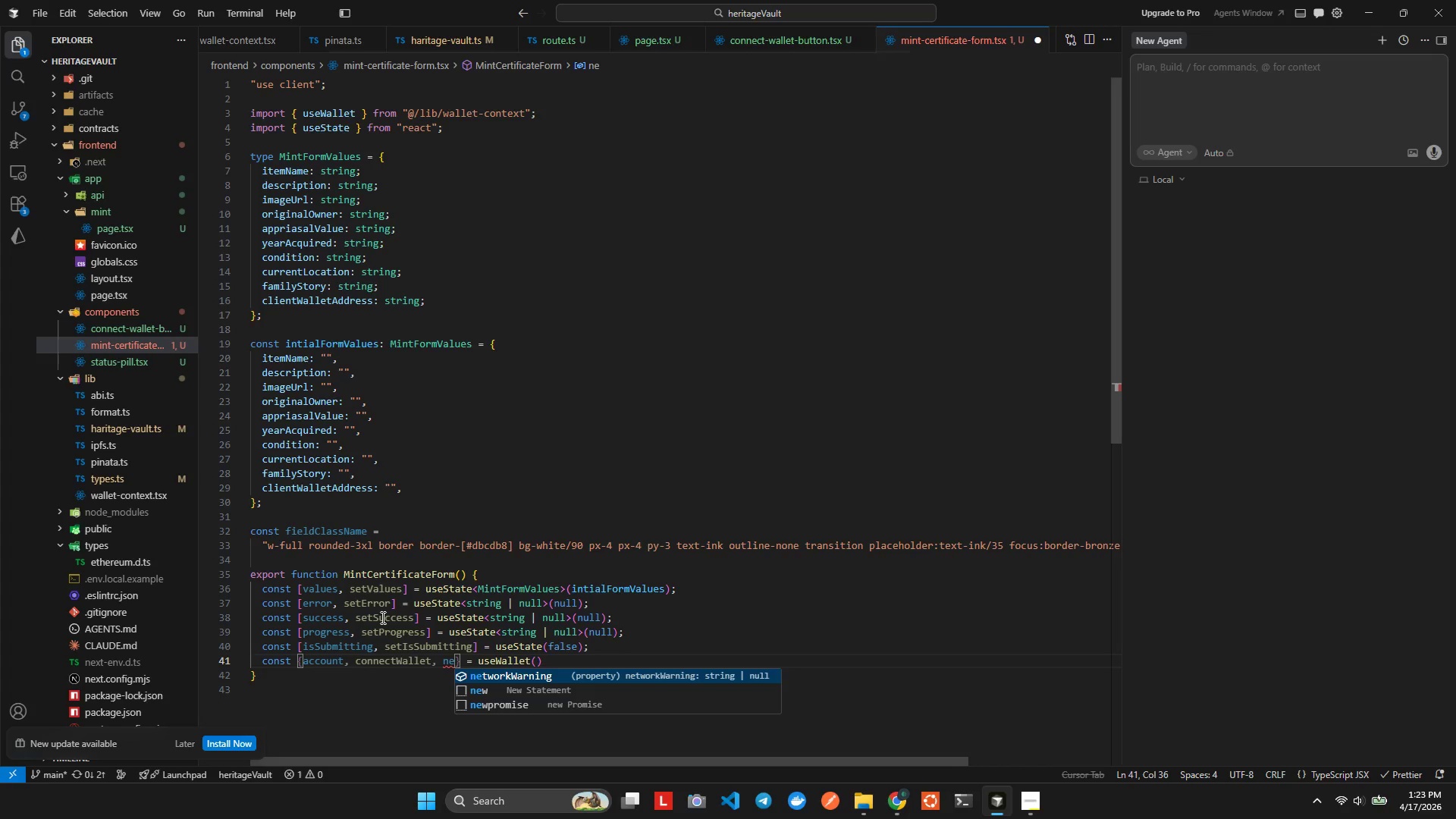 
key(Control+Enter)
 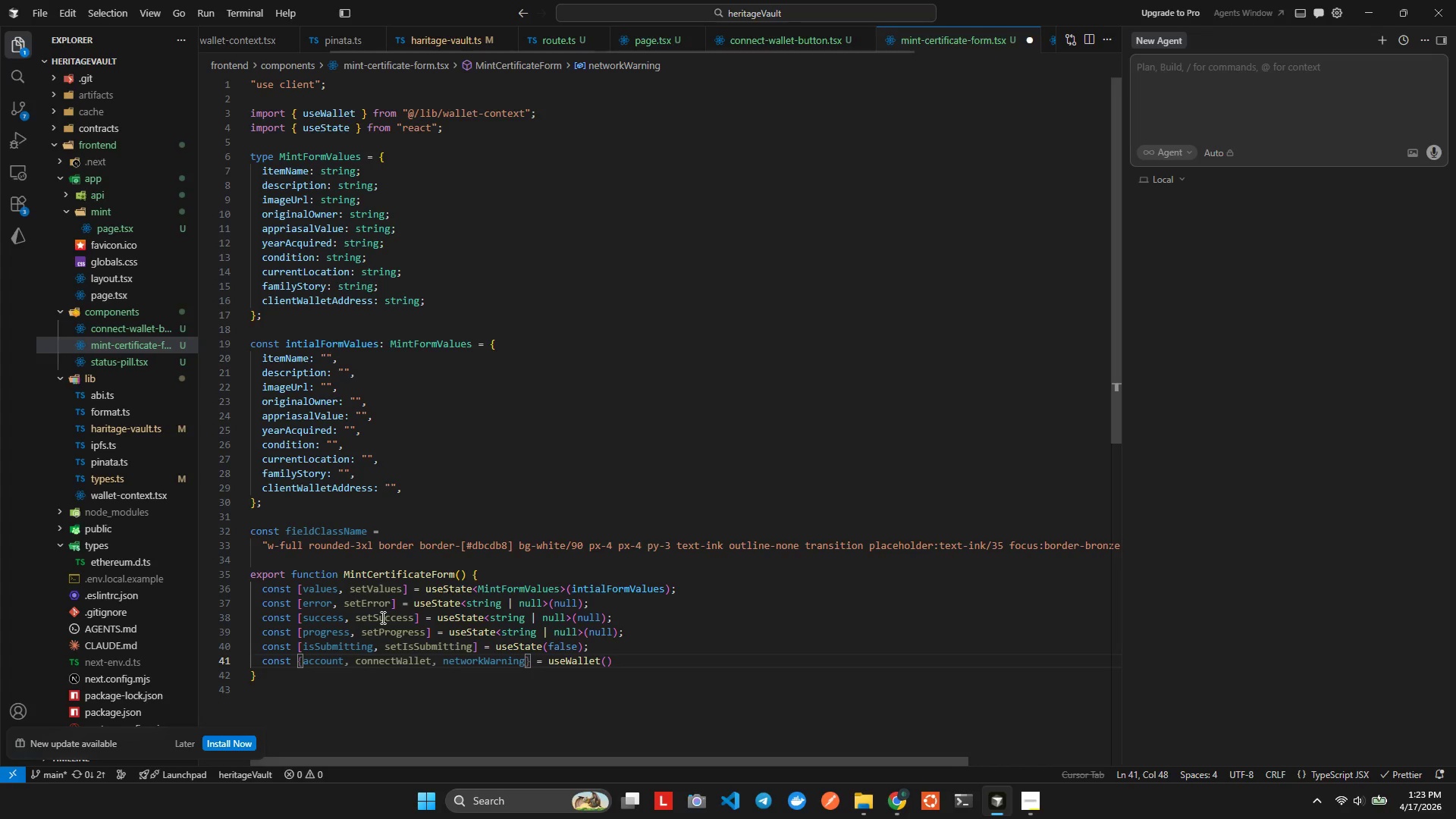 
key(Alt+Control+Shift+AltLeft)
 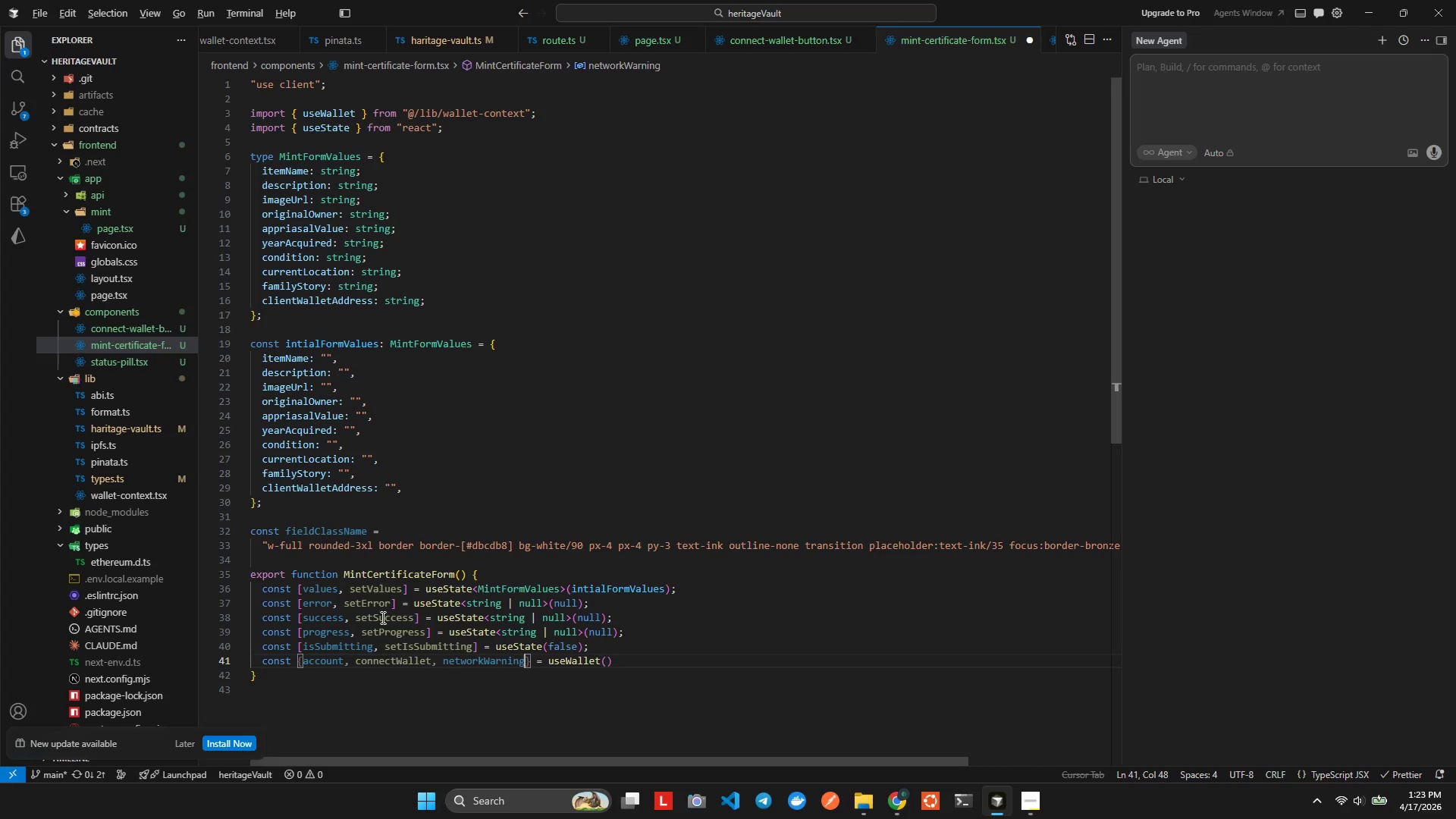 
key(Alt+Control+Shift+F)
 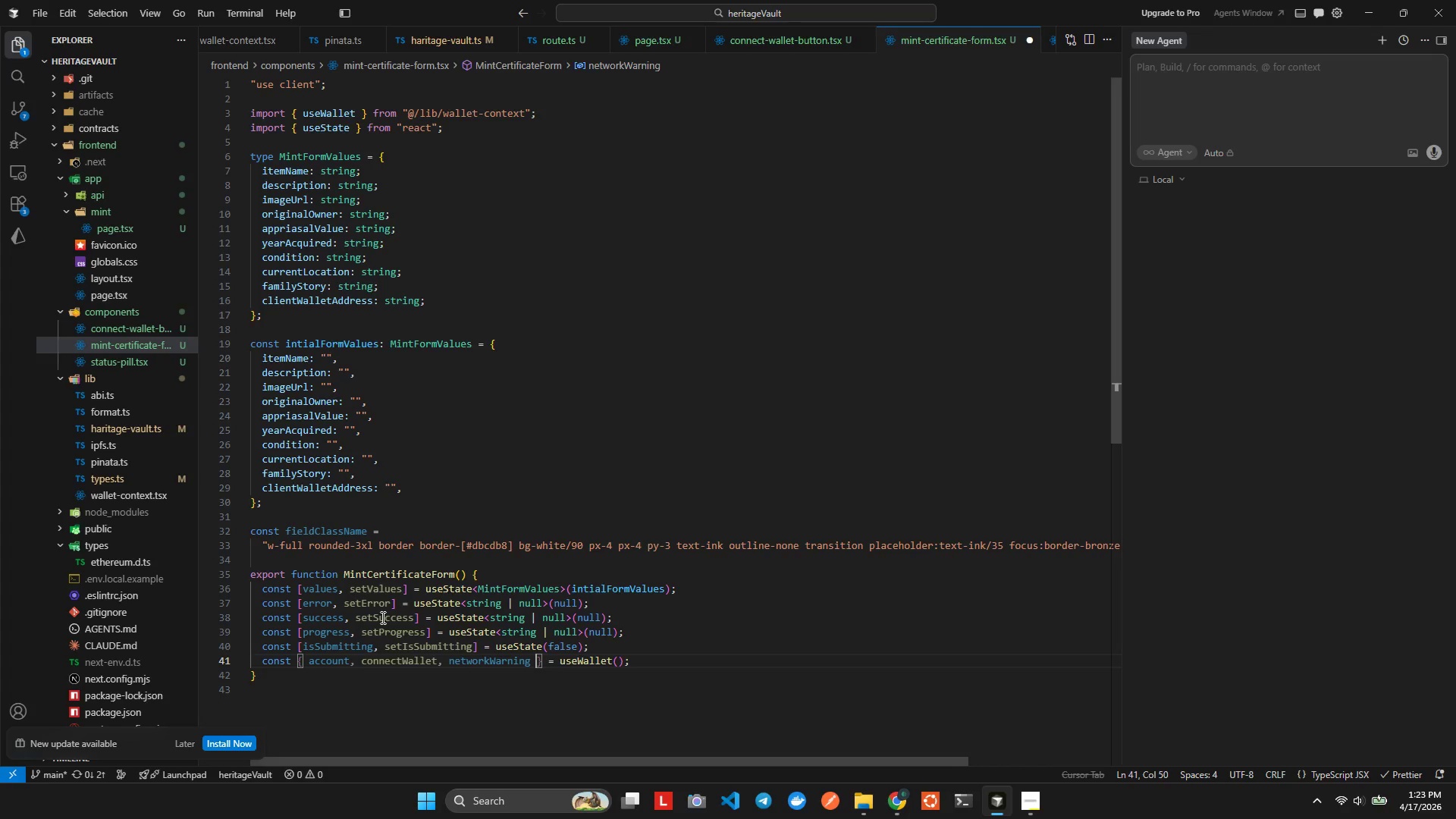 
key(Control+ArrowRight)
 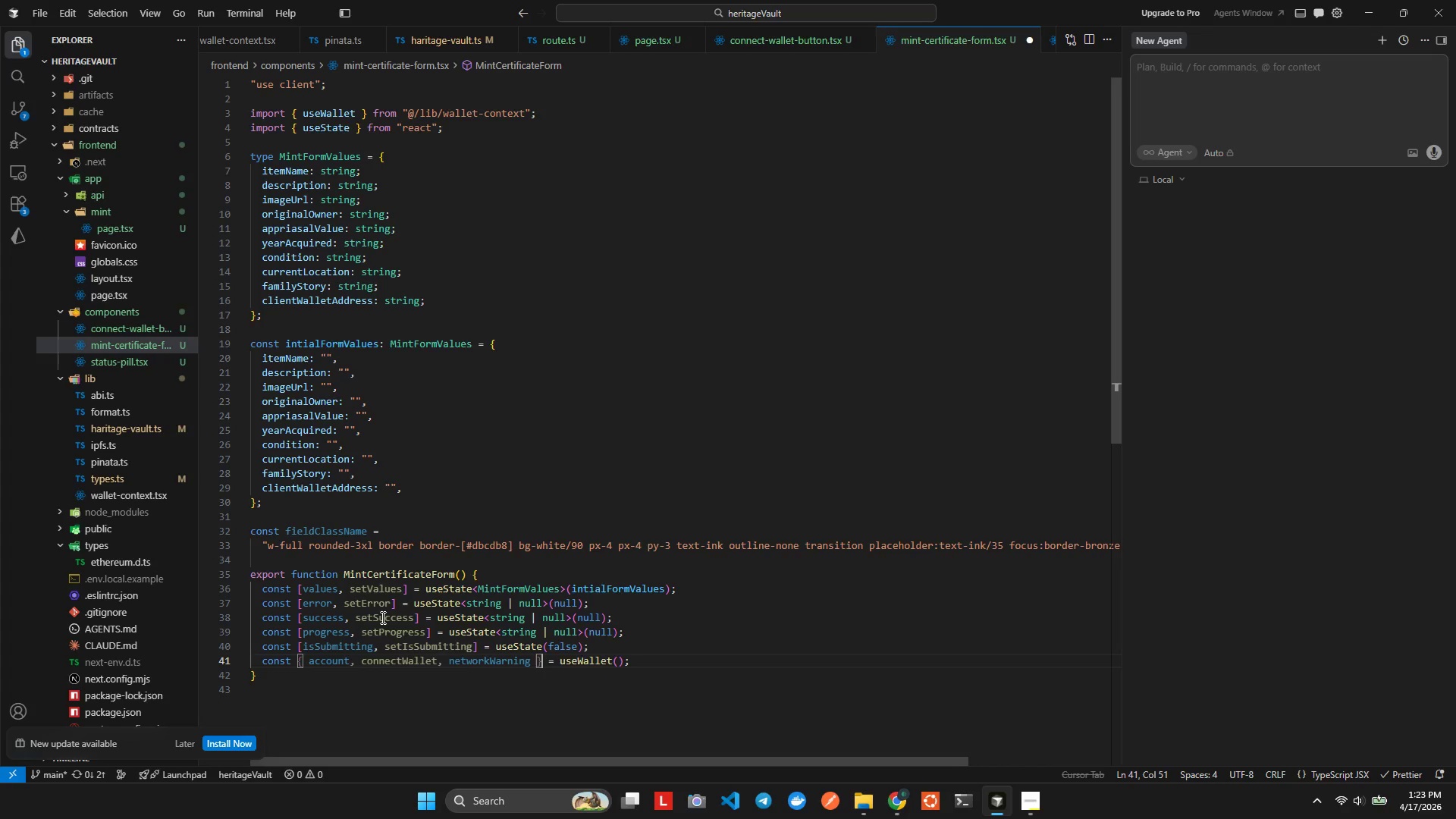 
key(Control+ArrowRight)
 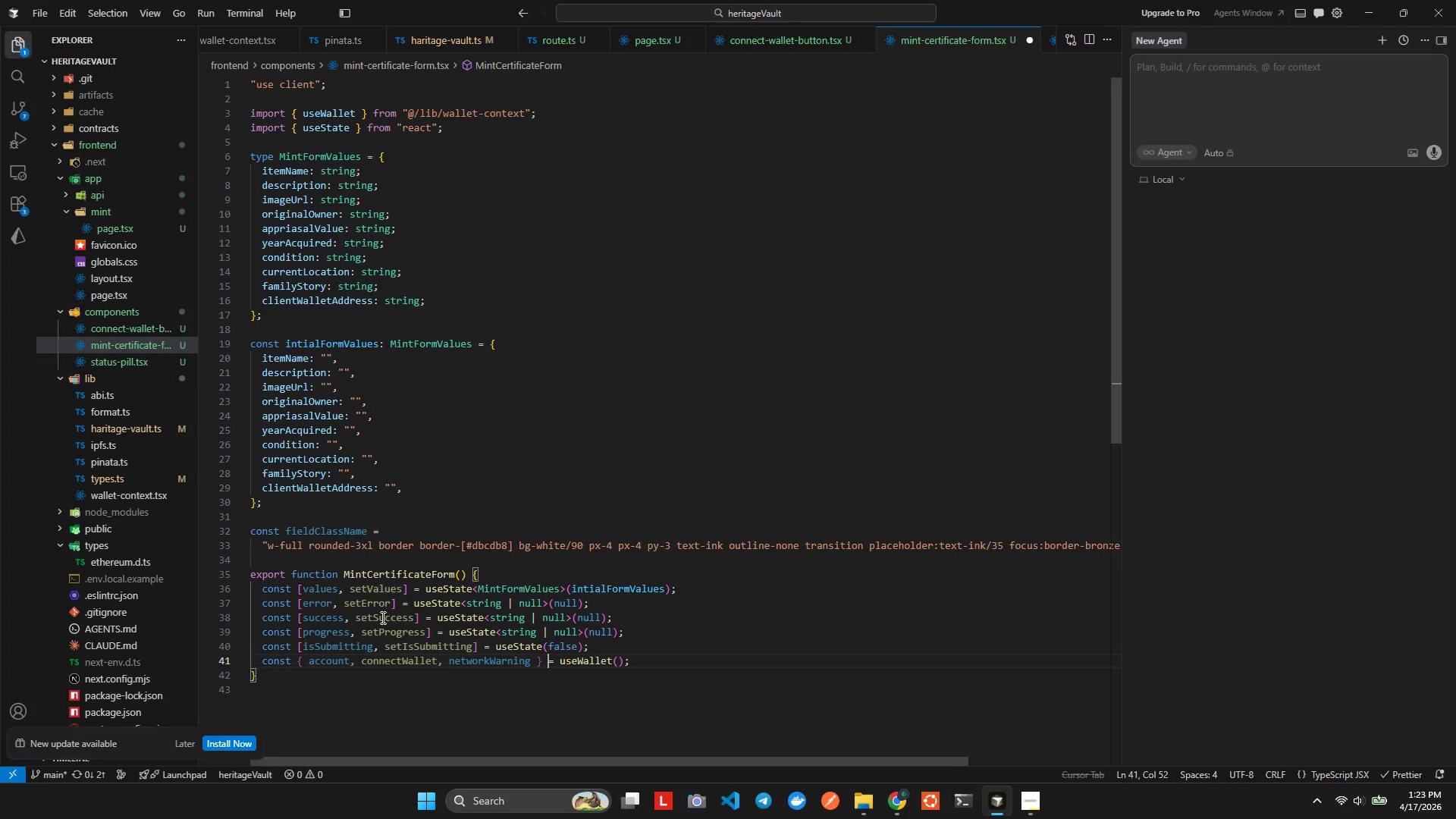 
key(Control+ArrowRight)
 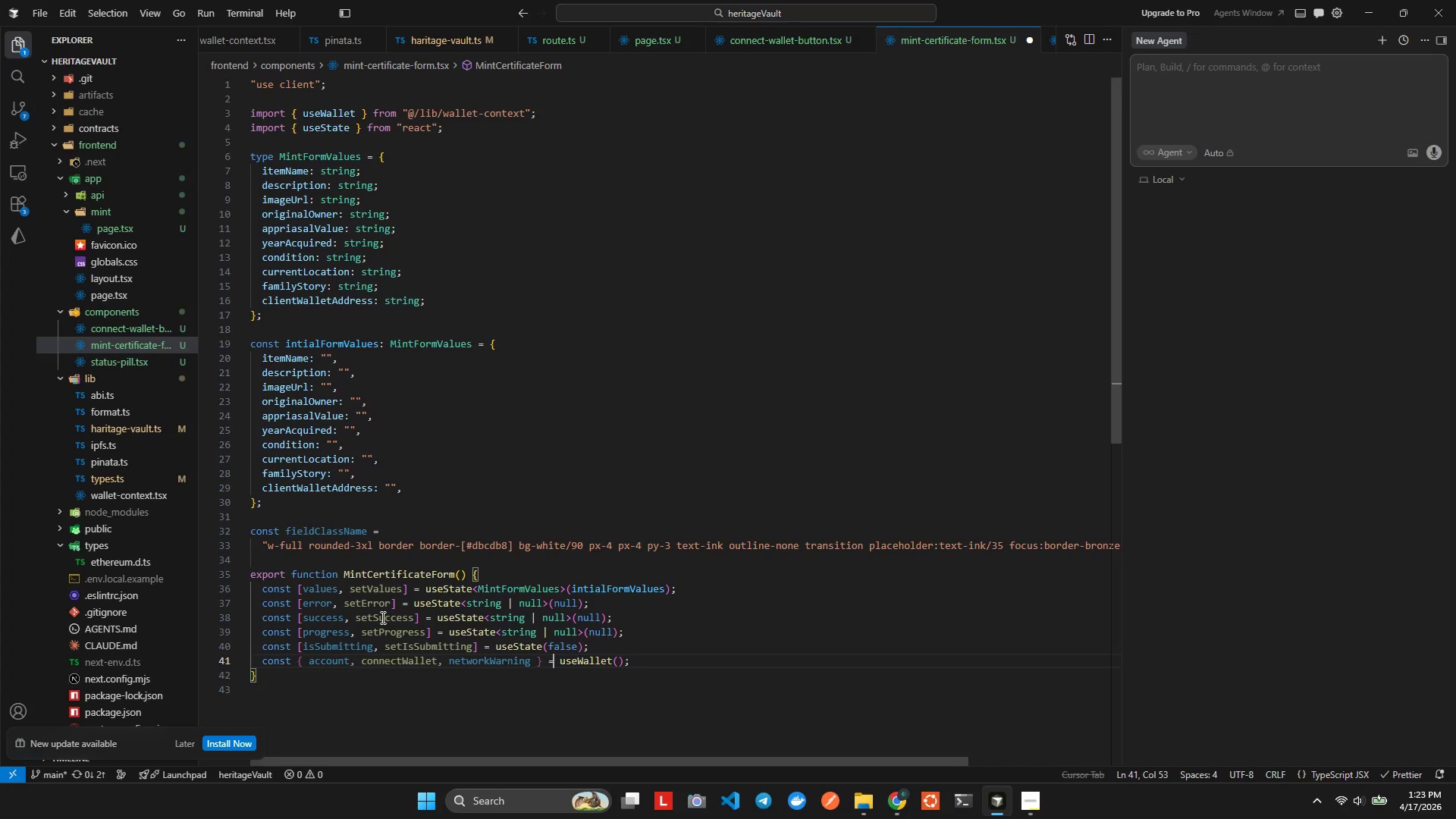 
key(Control+ArrowRight)
 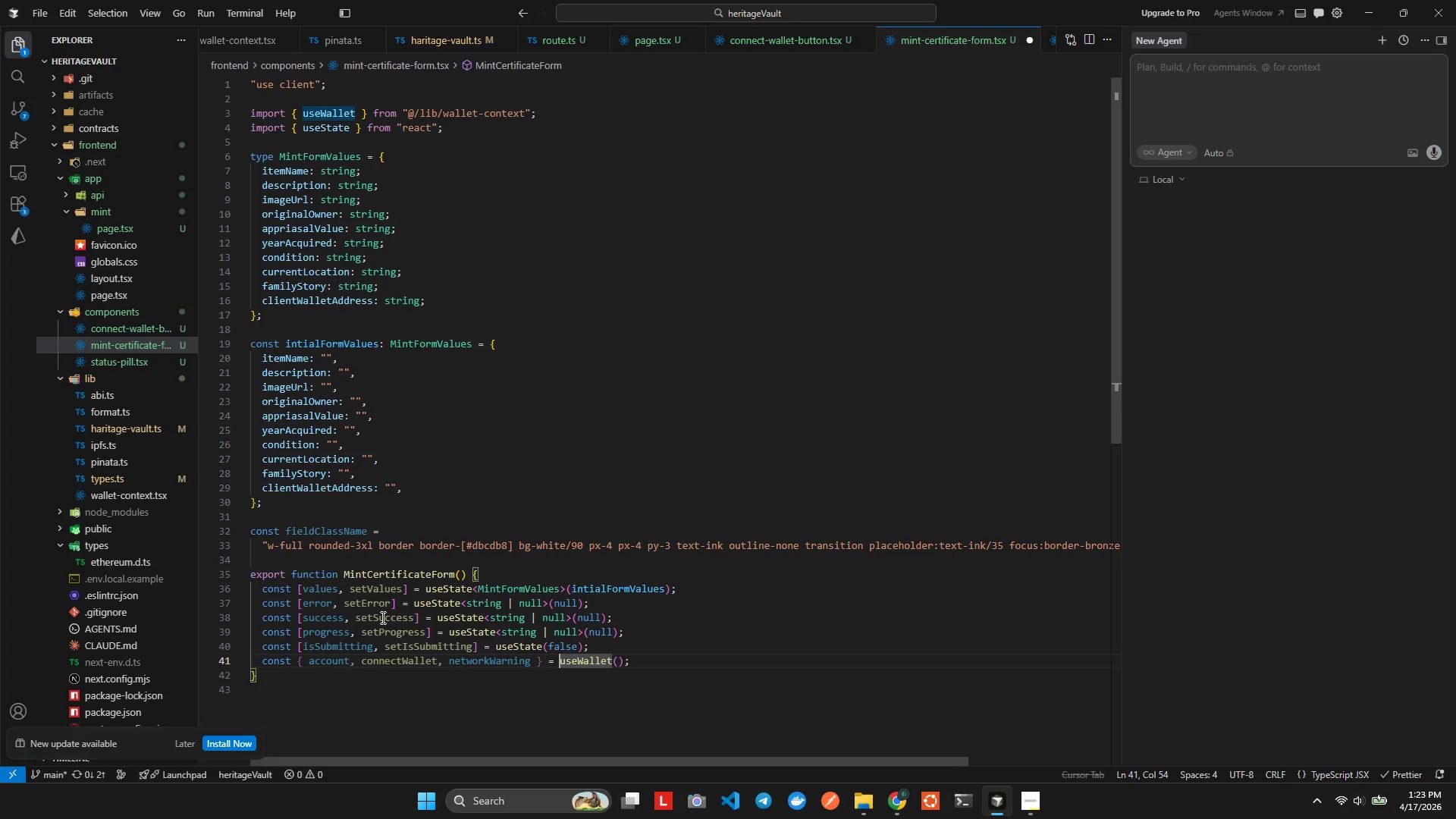 
key(Control+ArrowRight)
 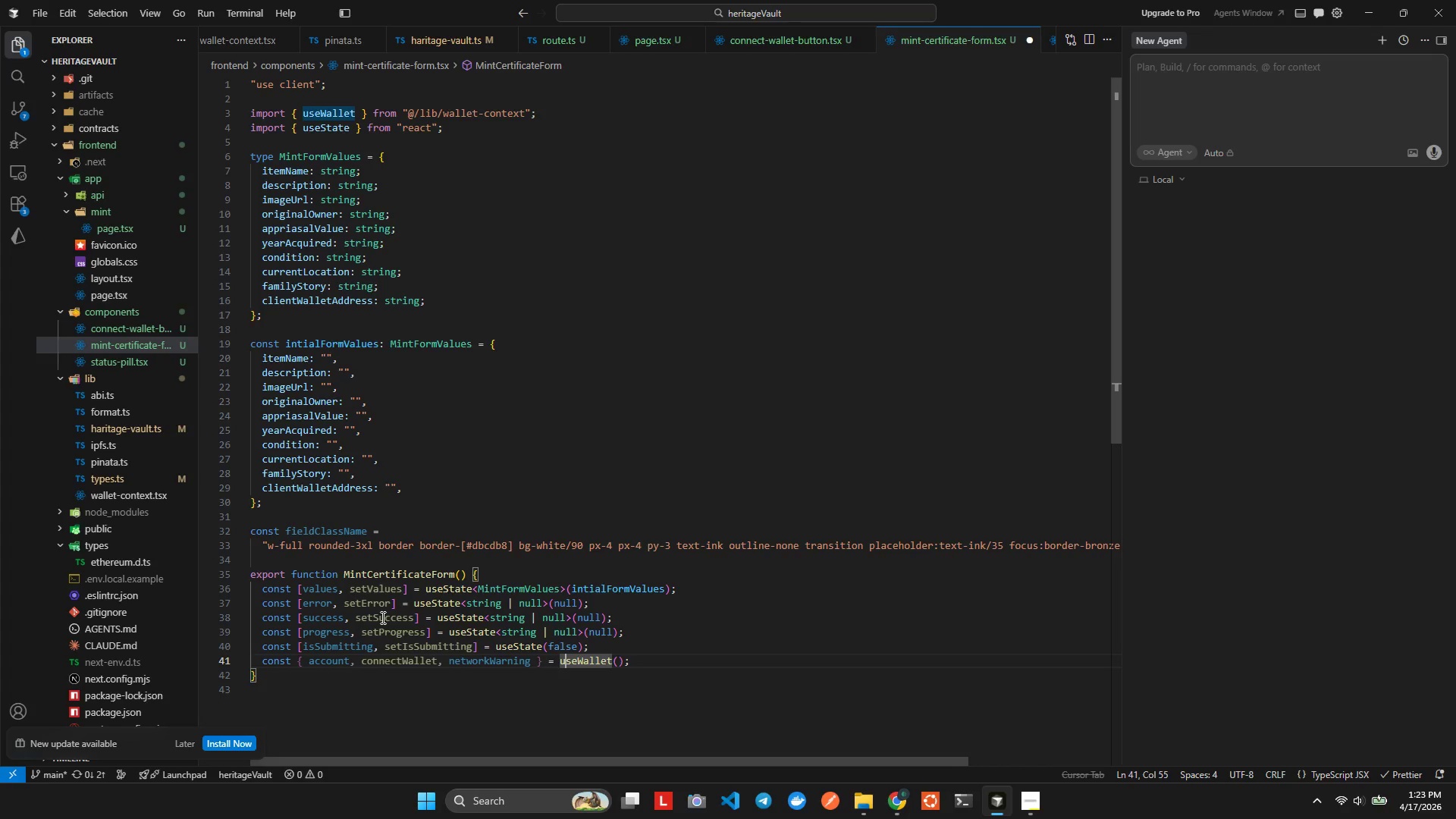 
hold_key(key=ArrowRight, duration=0.75)
 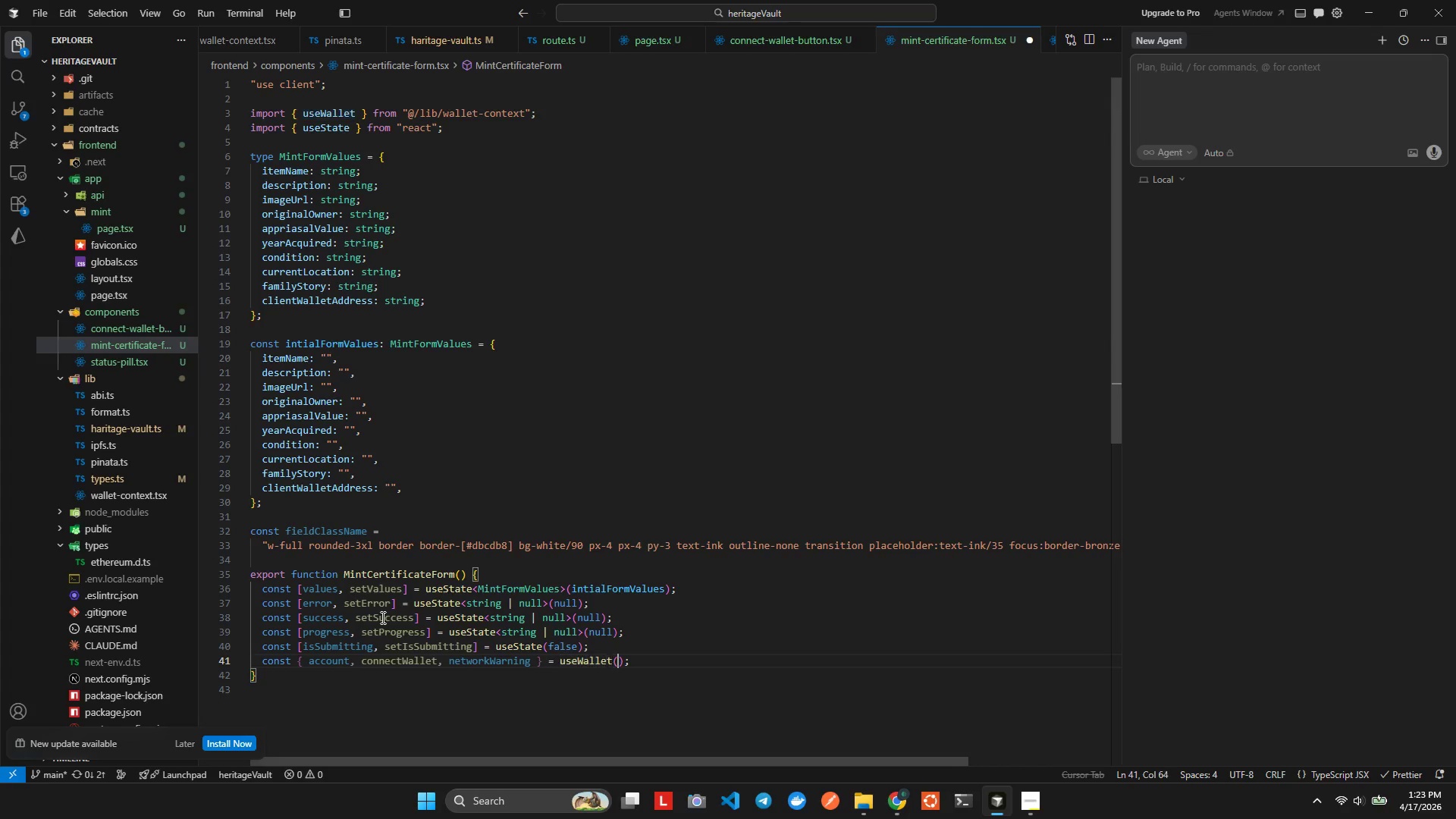 
key(Control+ArrowRight)
 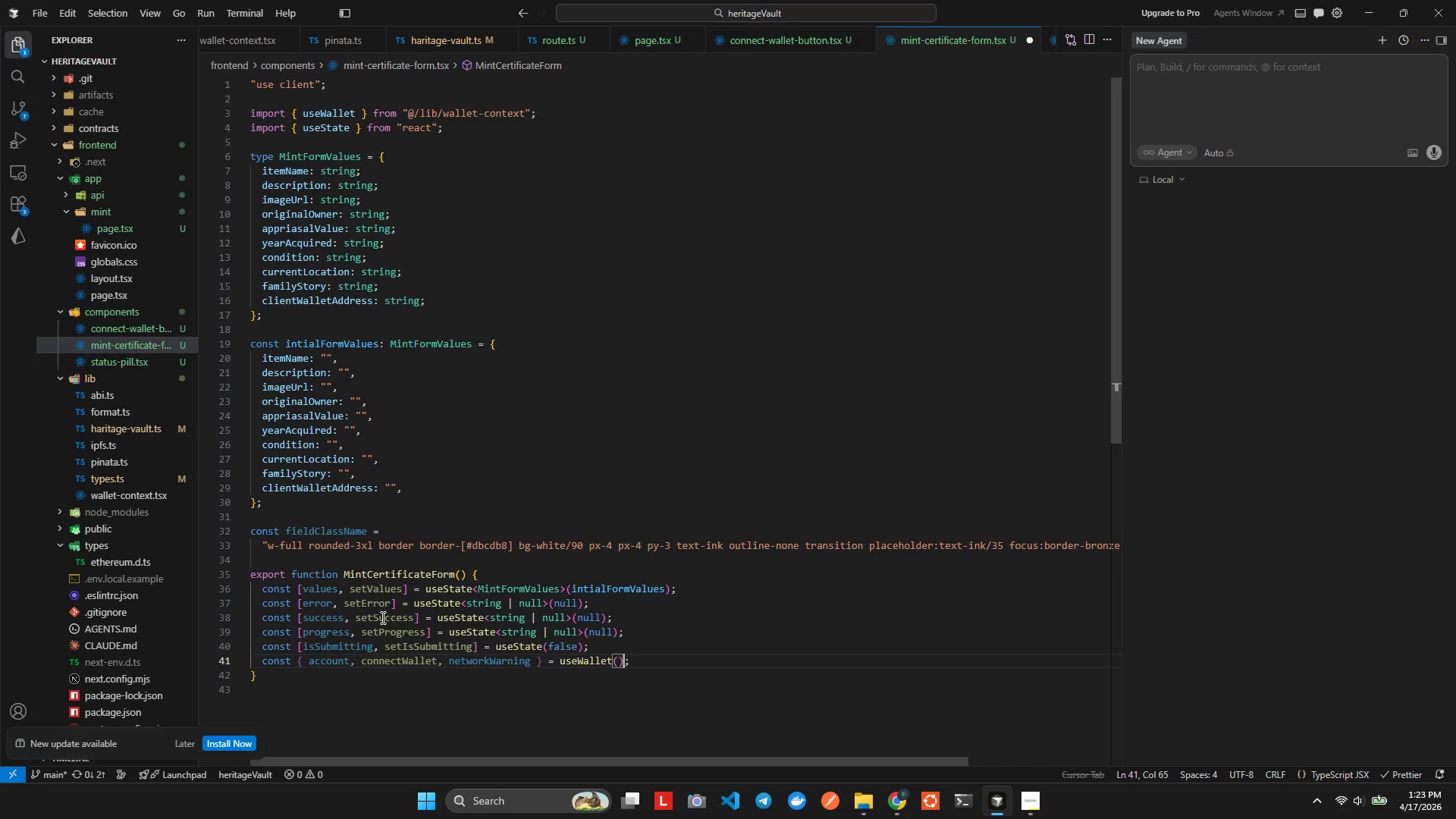 
key(Control+ArrowRight)
 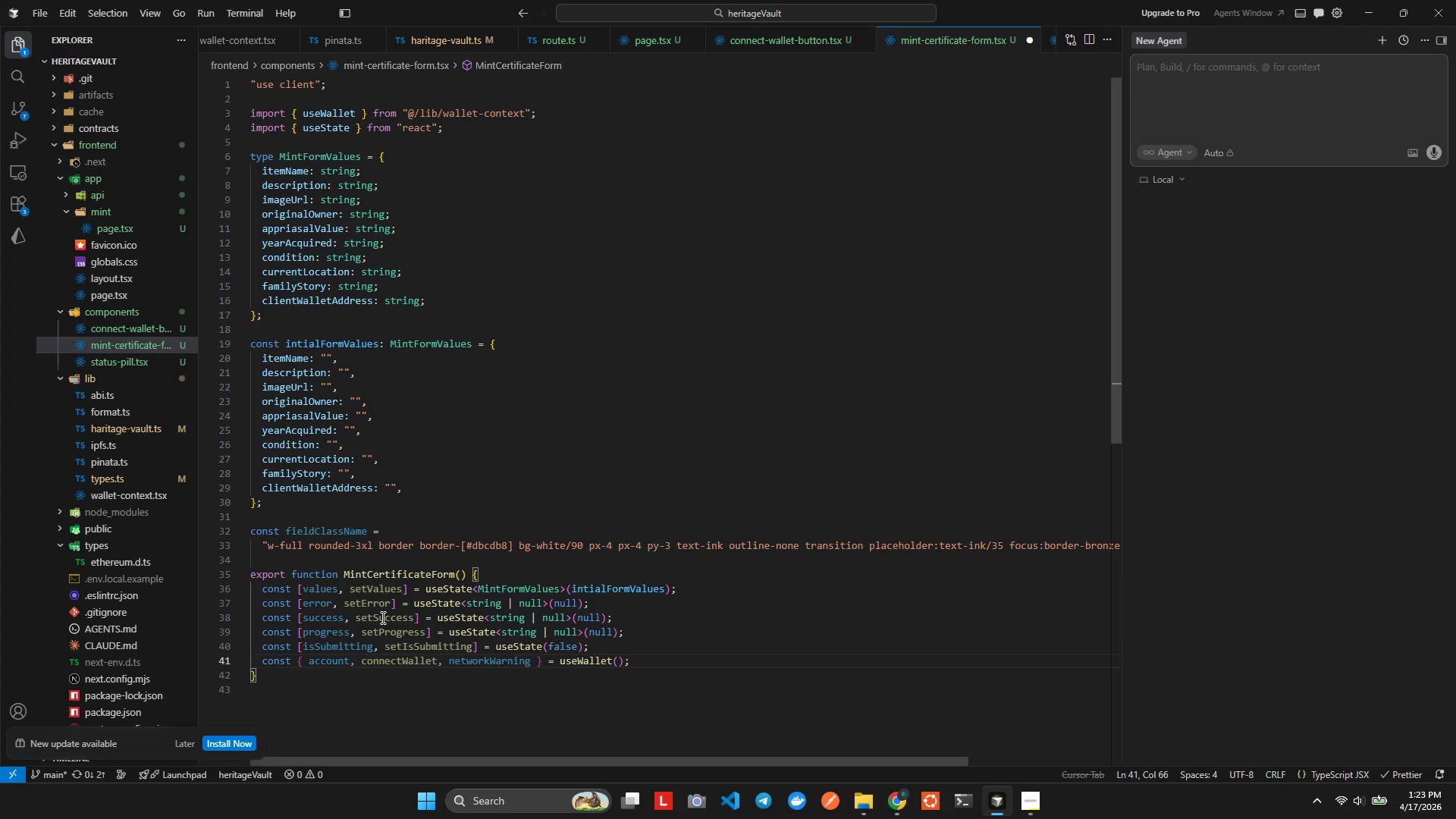 
key(Control+Enter)
 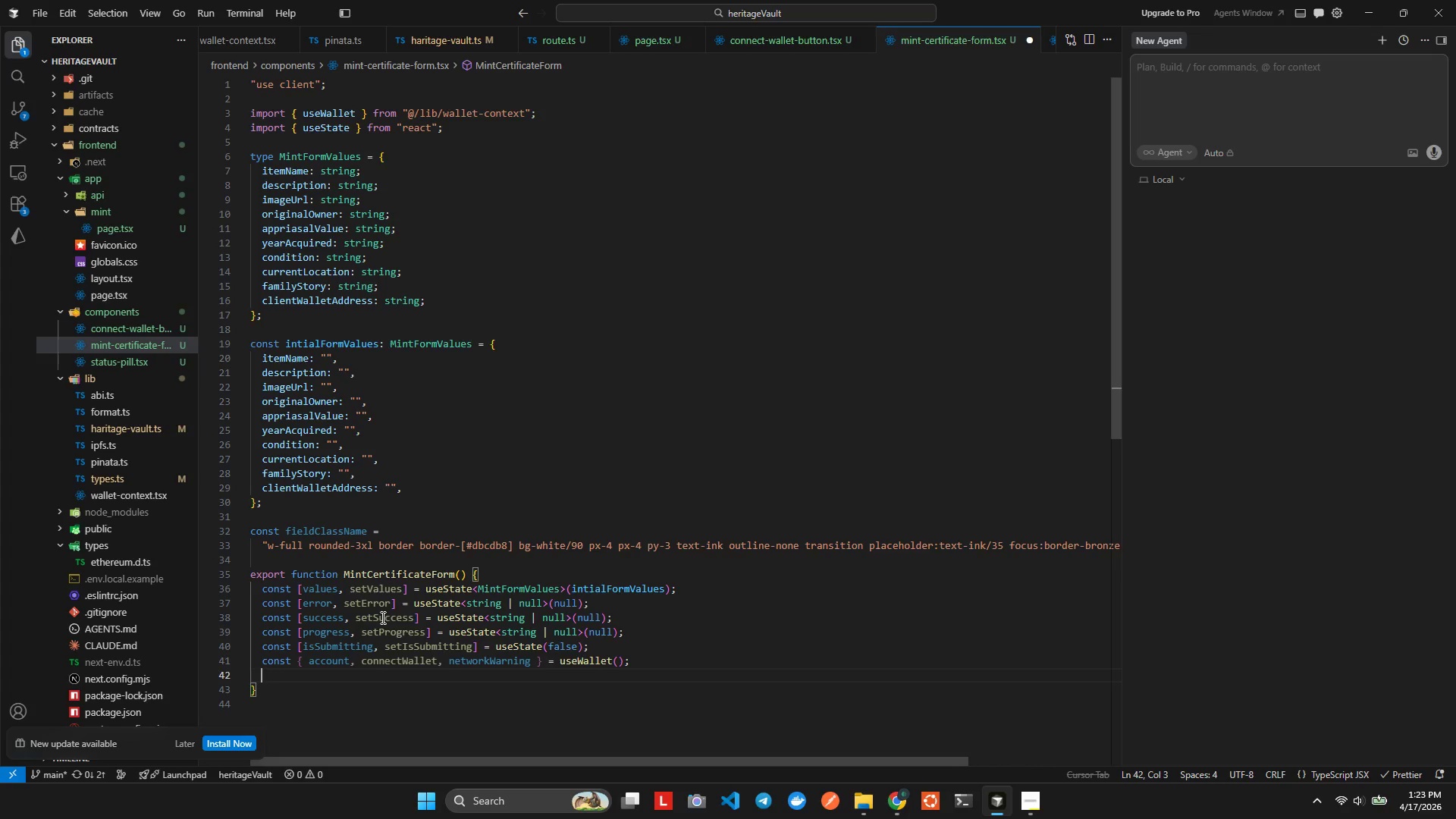 
key(Control+Enter)
 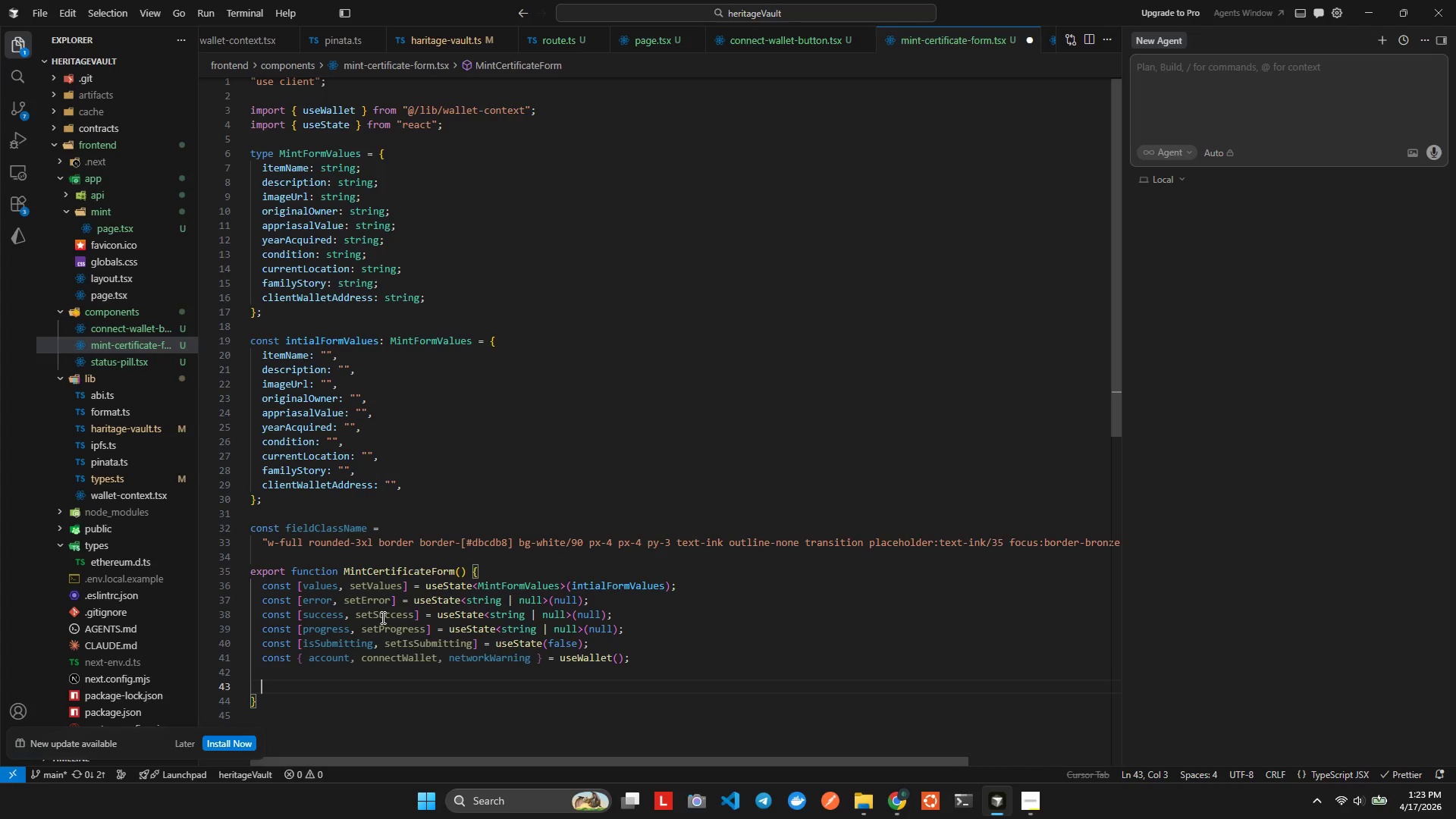 
key(Control+A)
 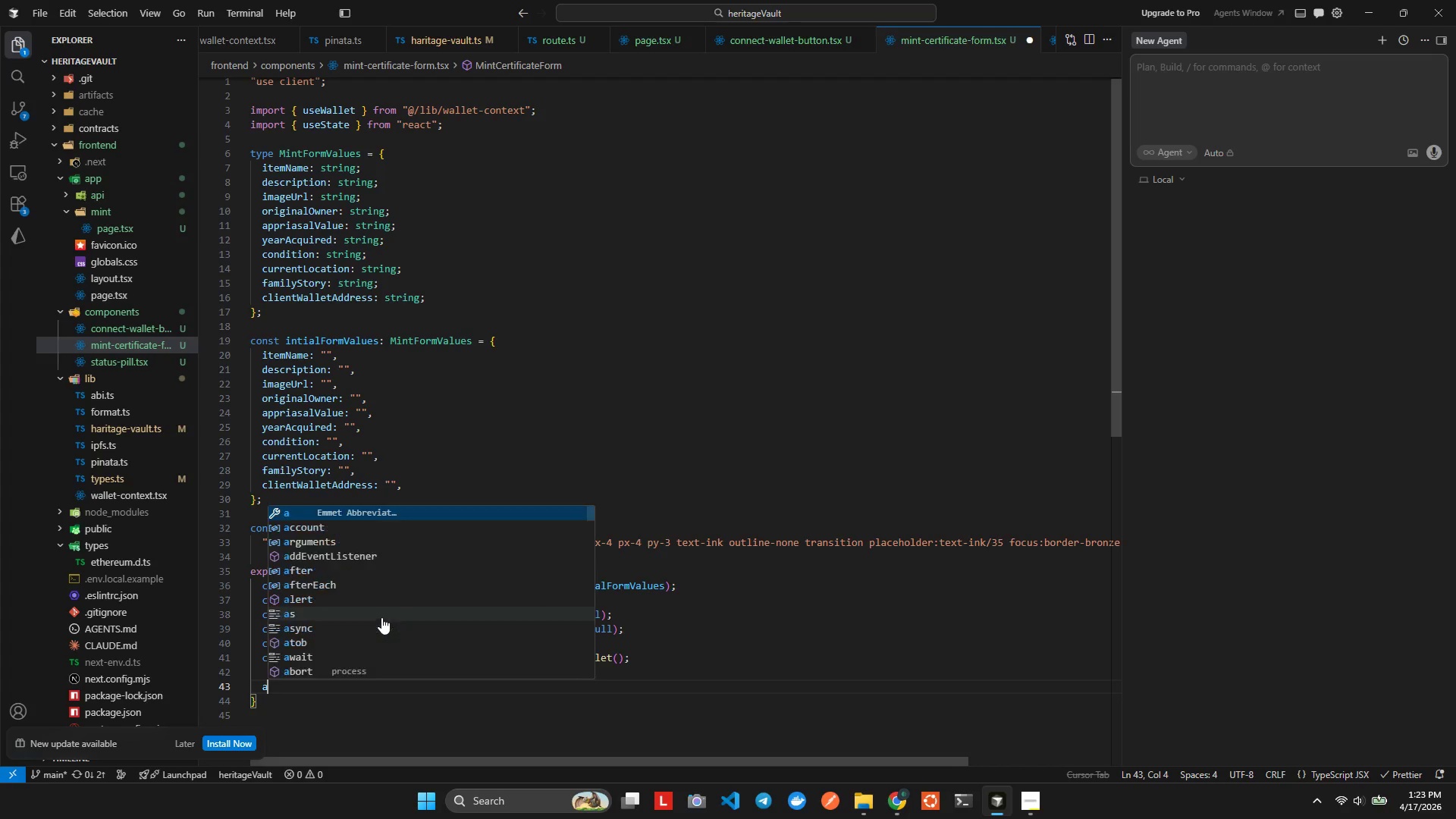 
key(Control+Y)
 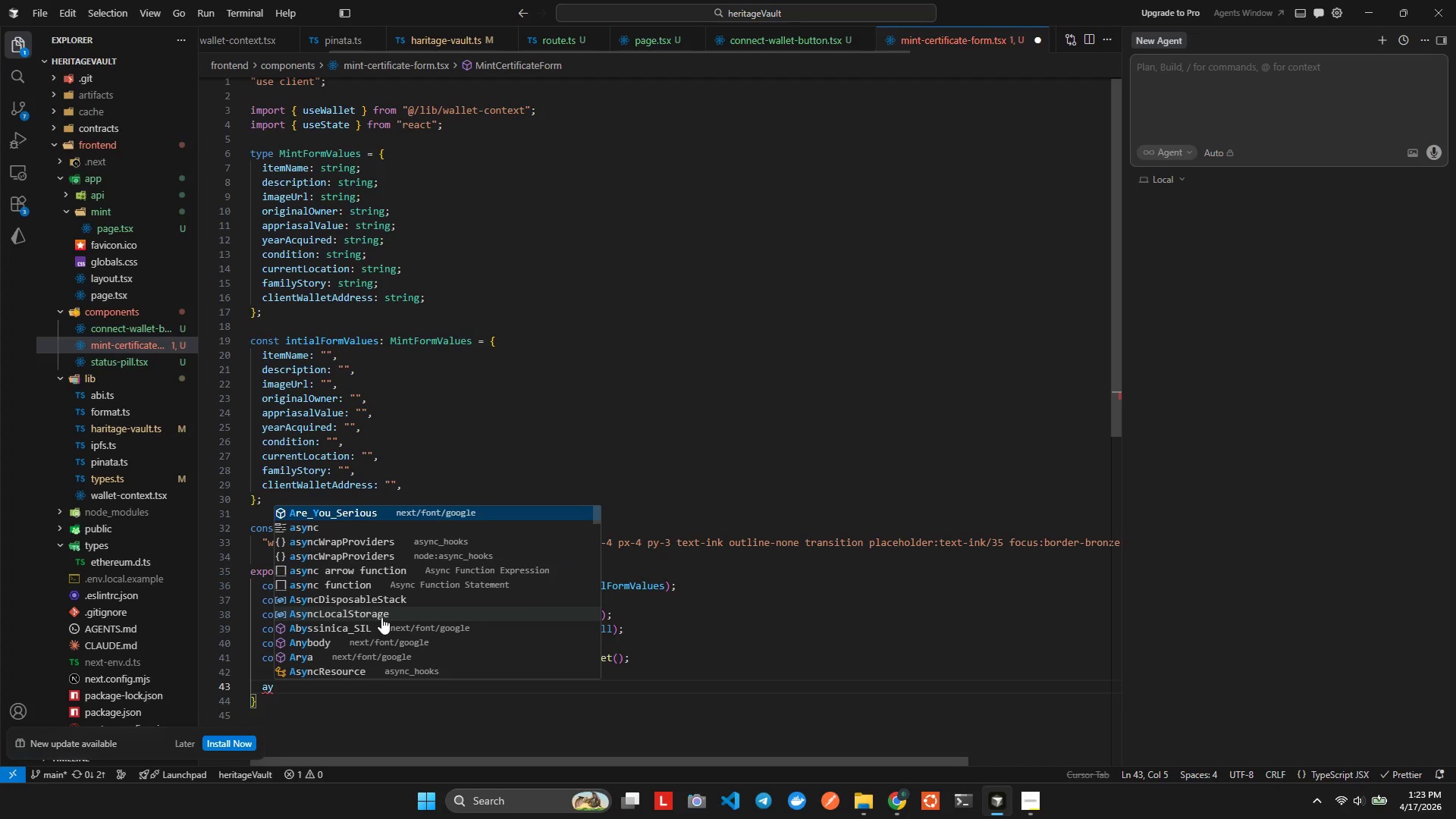 
key(Control+ArrowDown)
 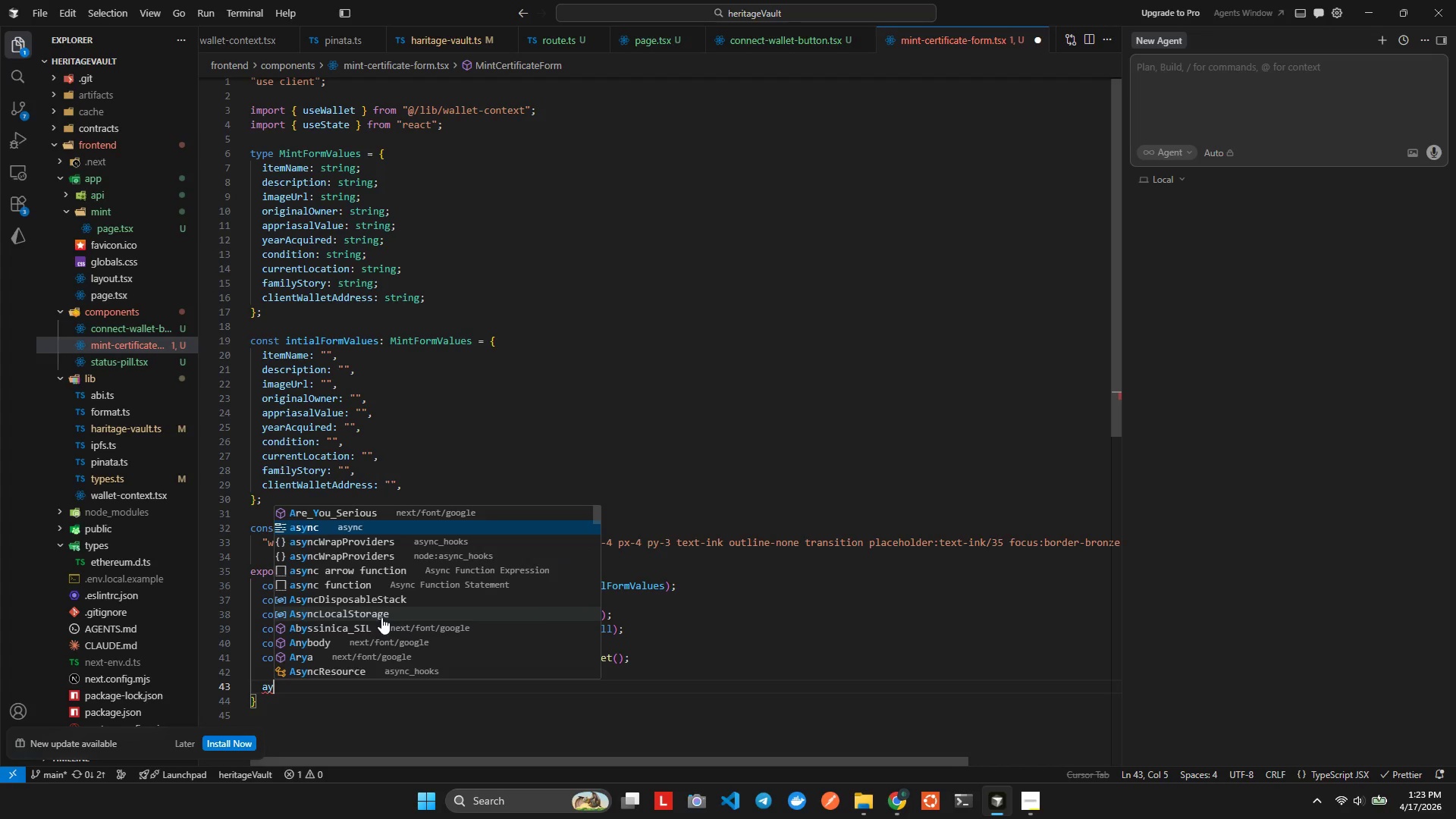 
key(Control+Enter)
 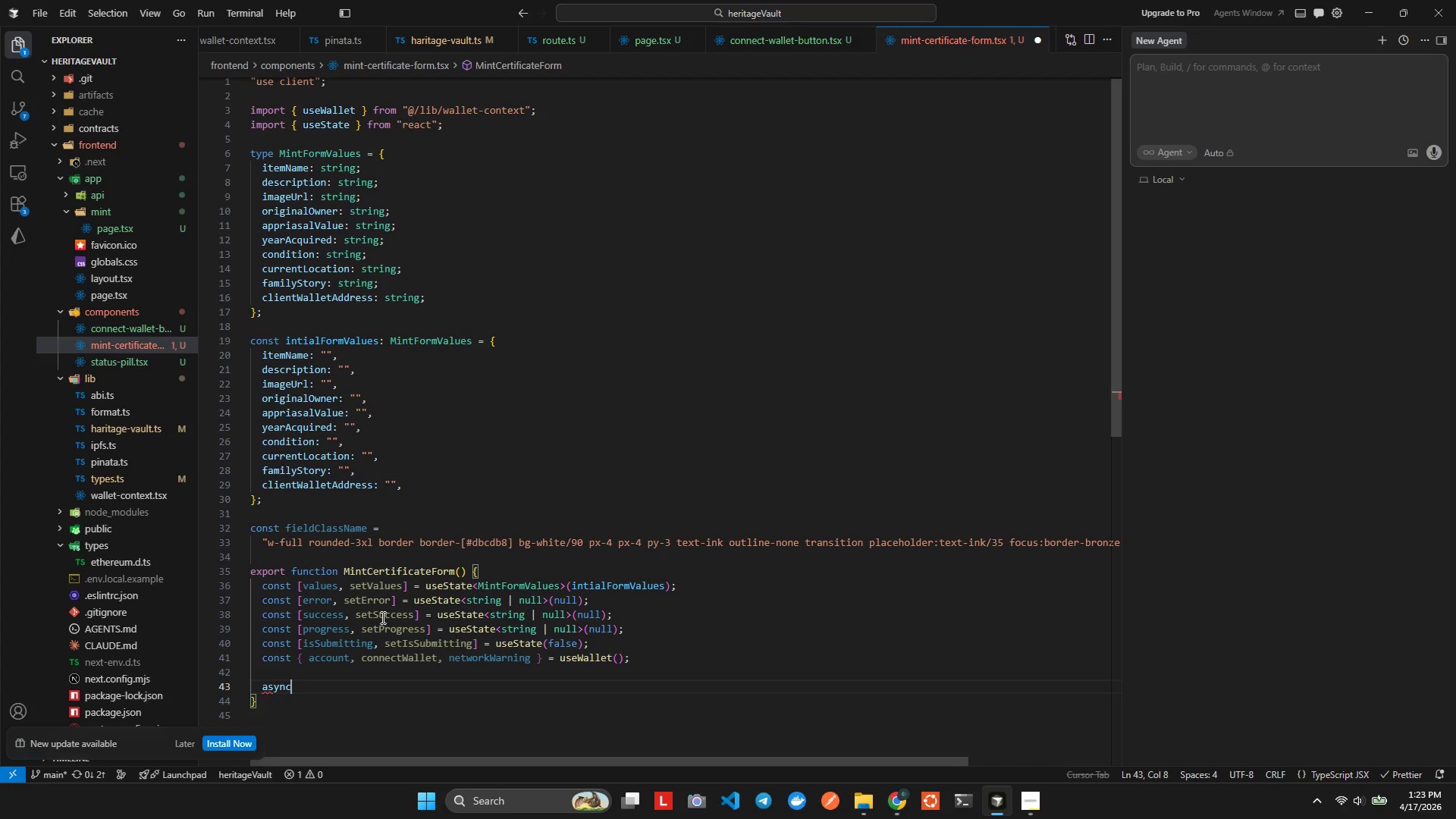 
key(Control+Space)
 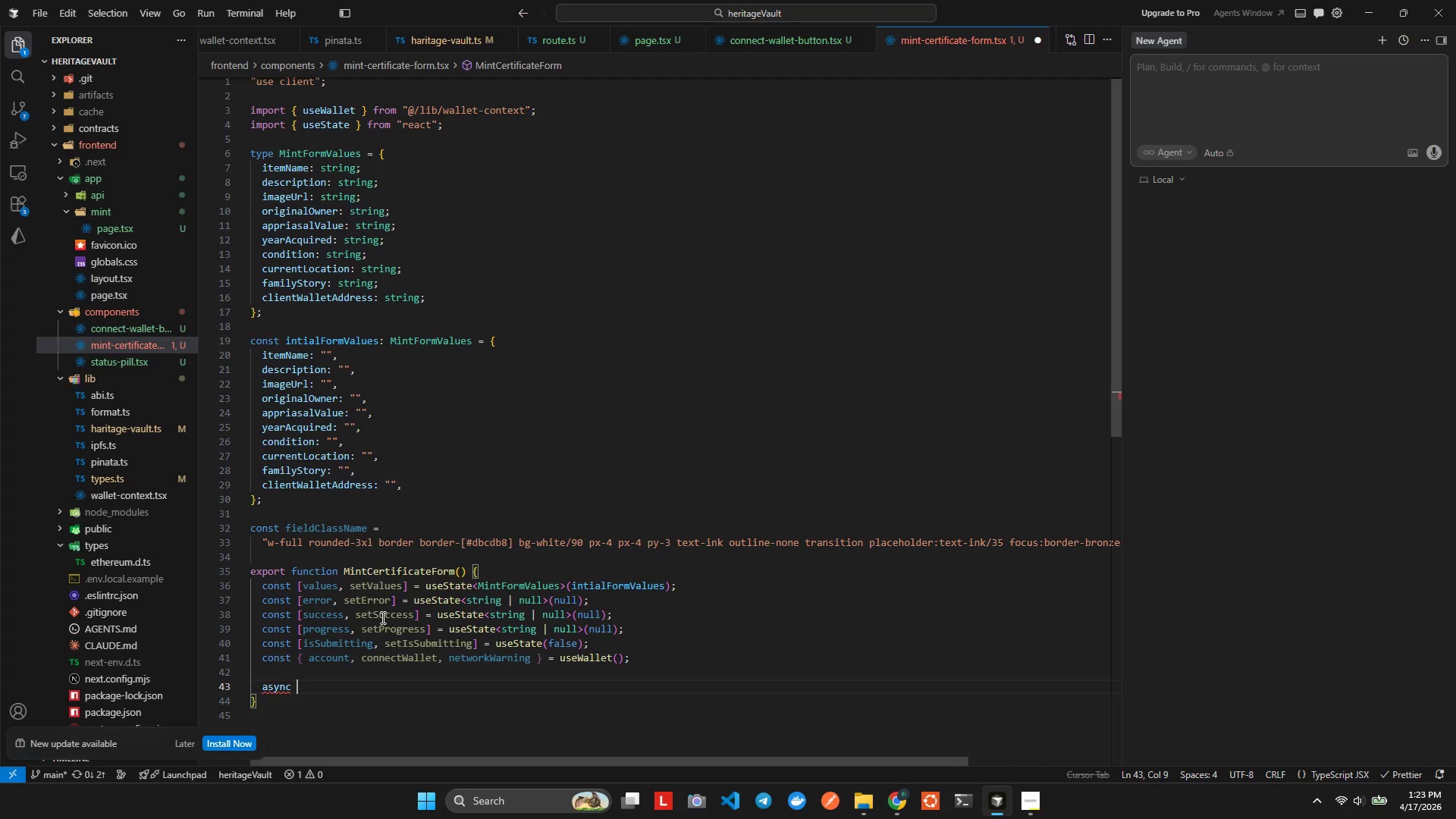 
key(Control+Backspace)
 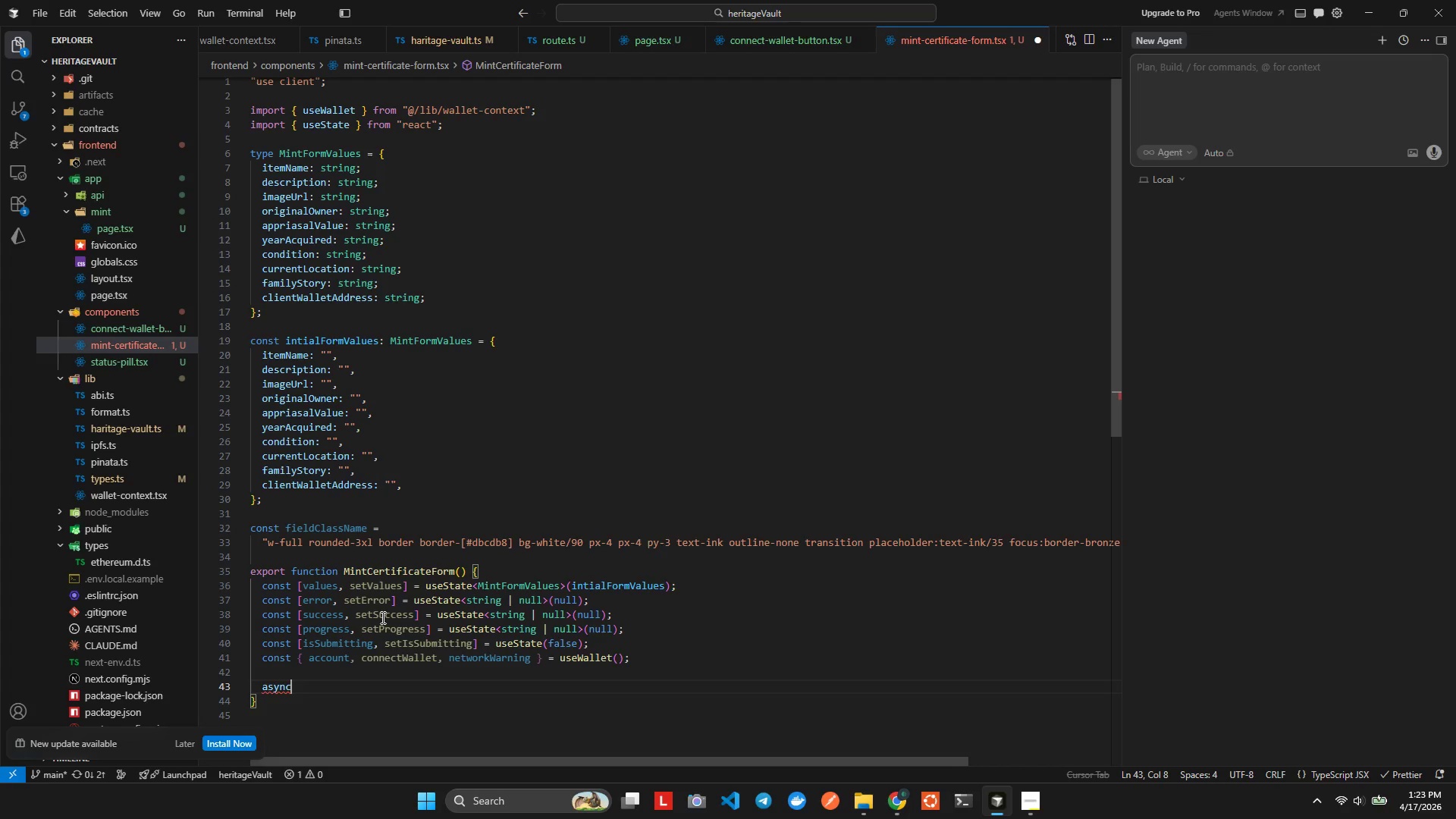 
key(Control+Backspace)
 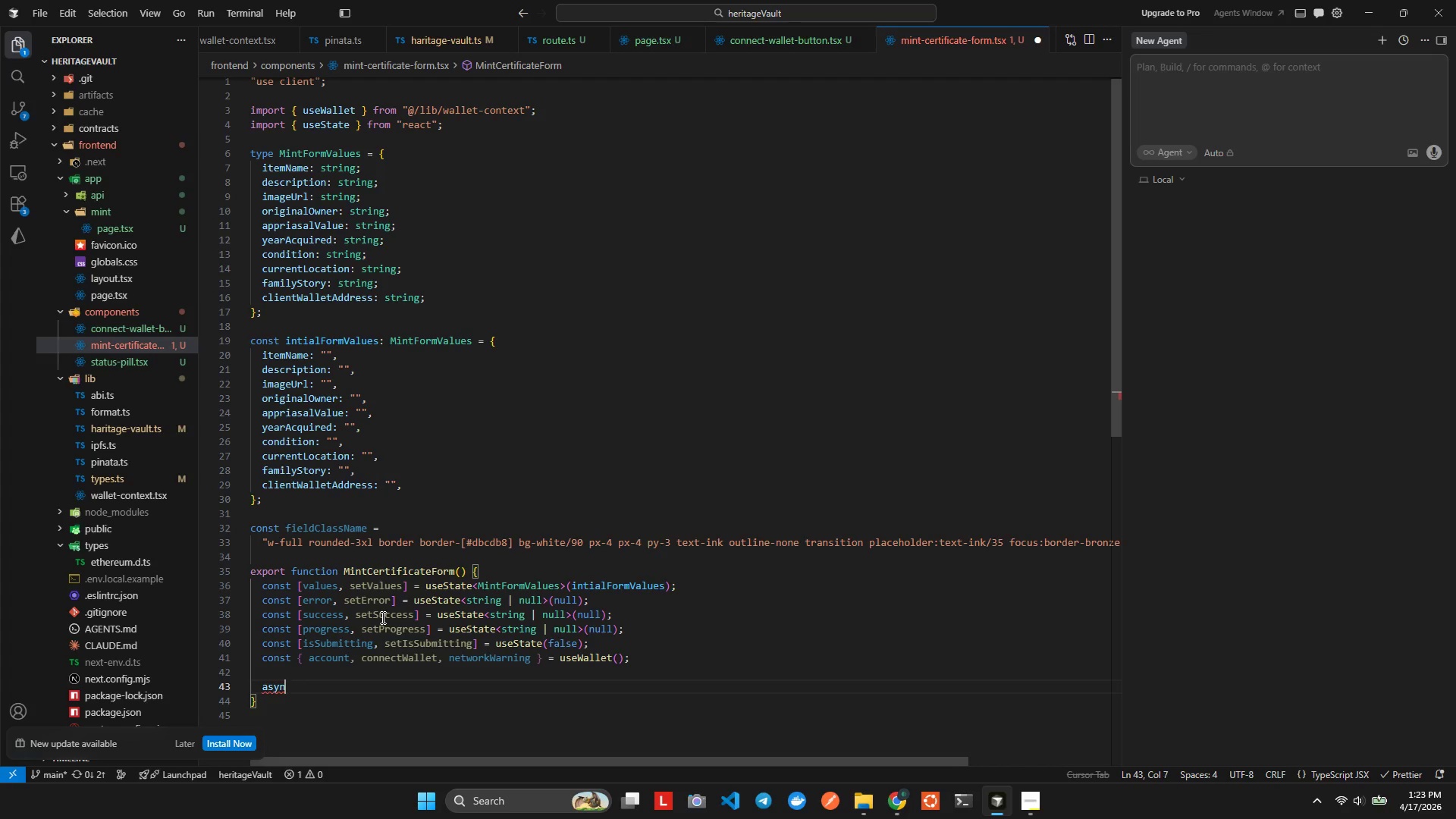 
key(Control+Backspace)
 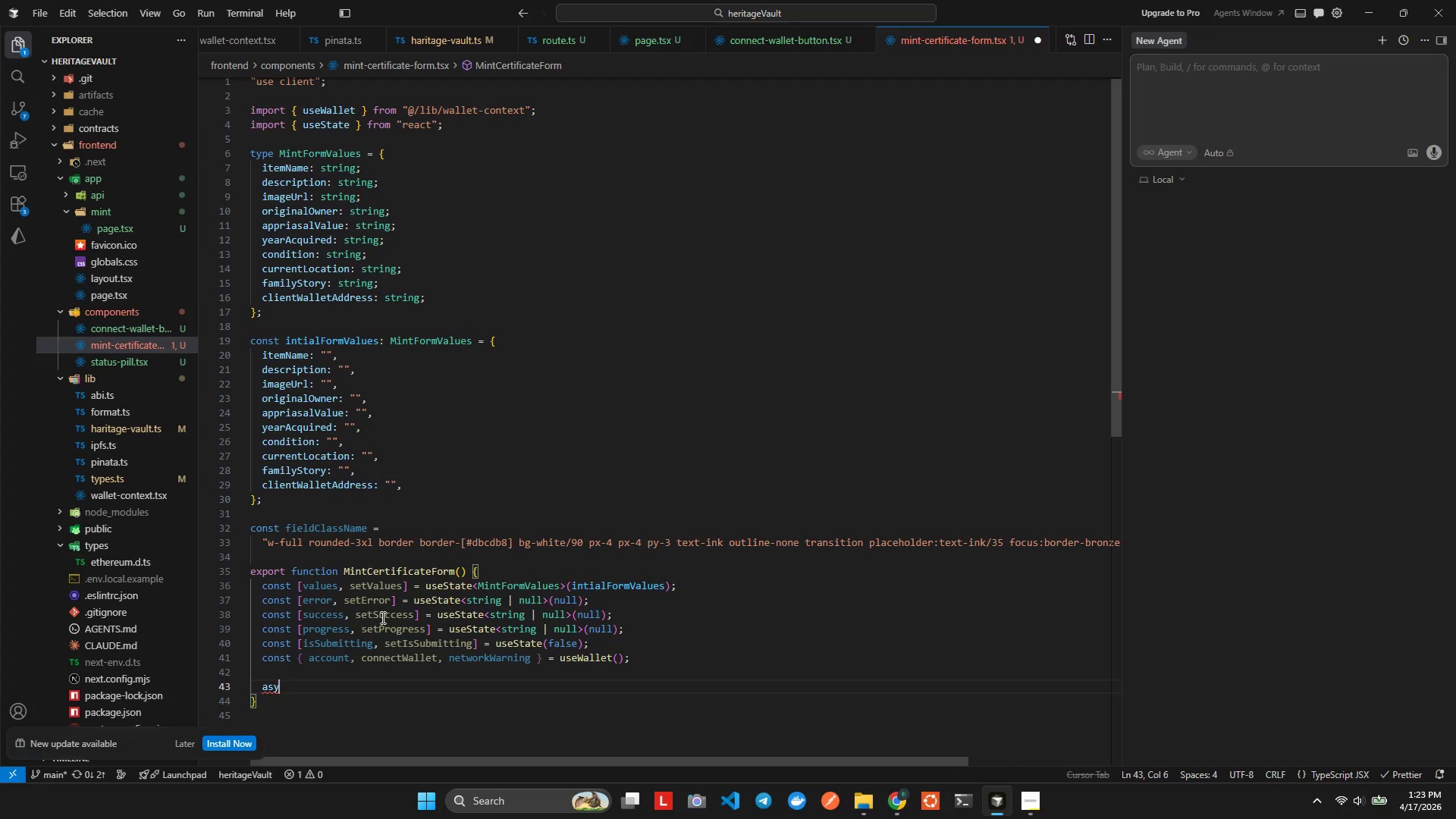 
key(Control+Backspace)
 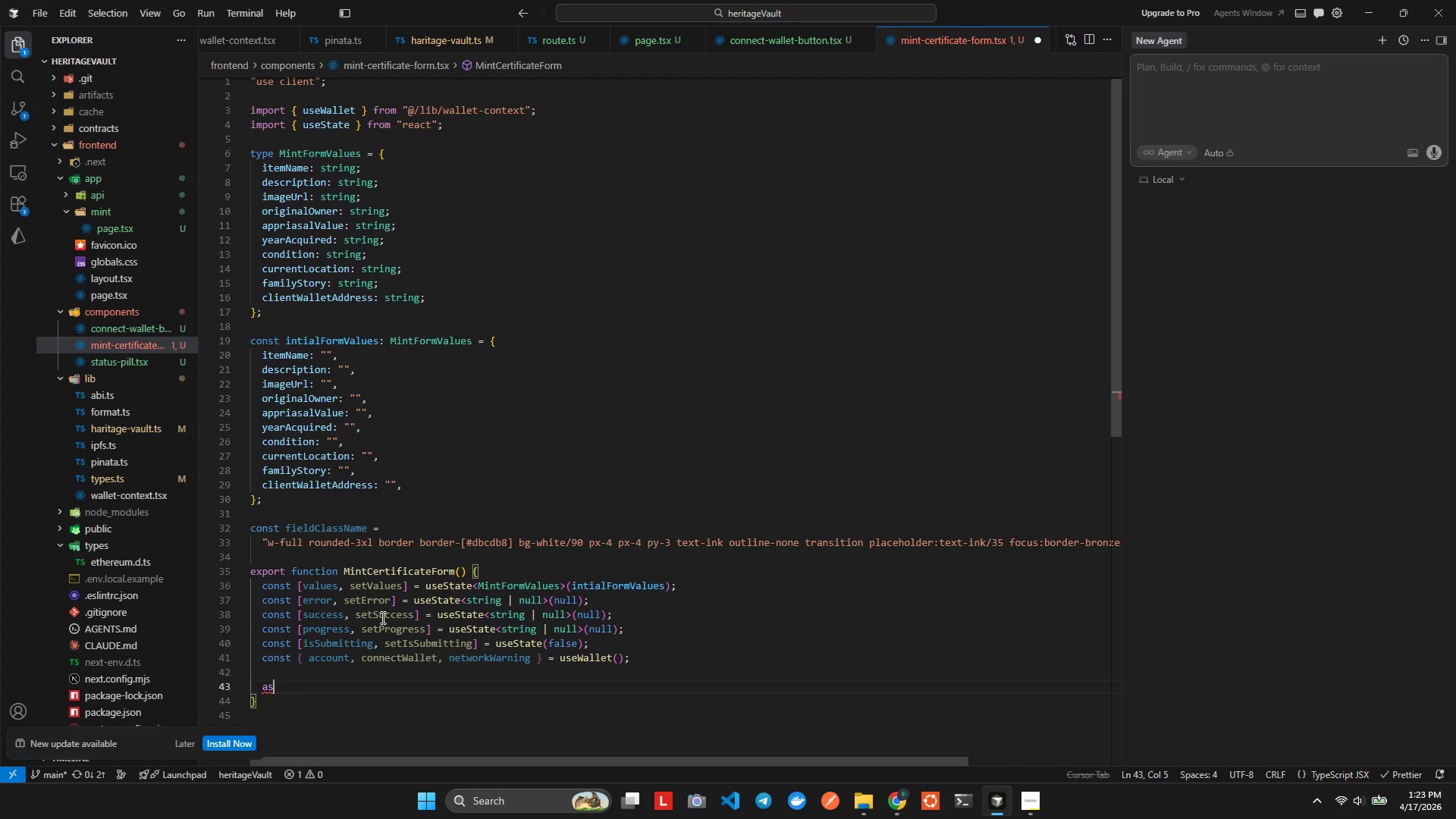 
key(Control+Backspace)
 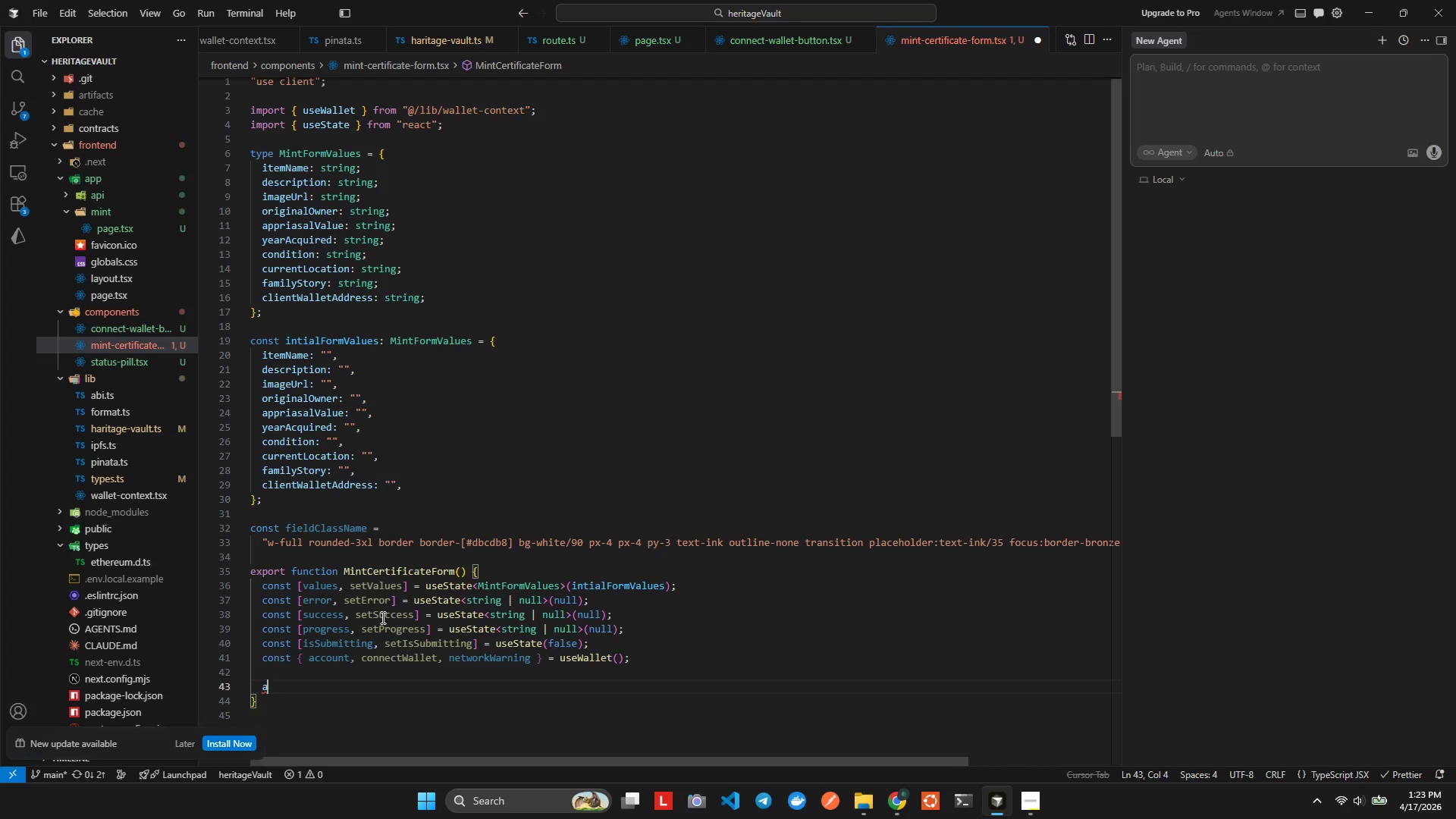 
key(Control+Backspace)
 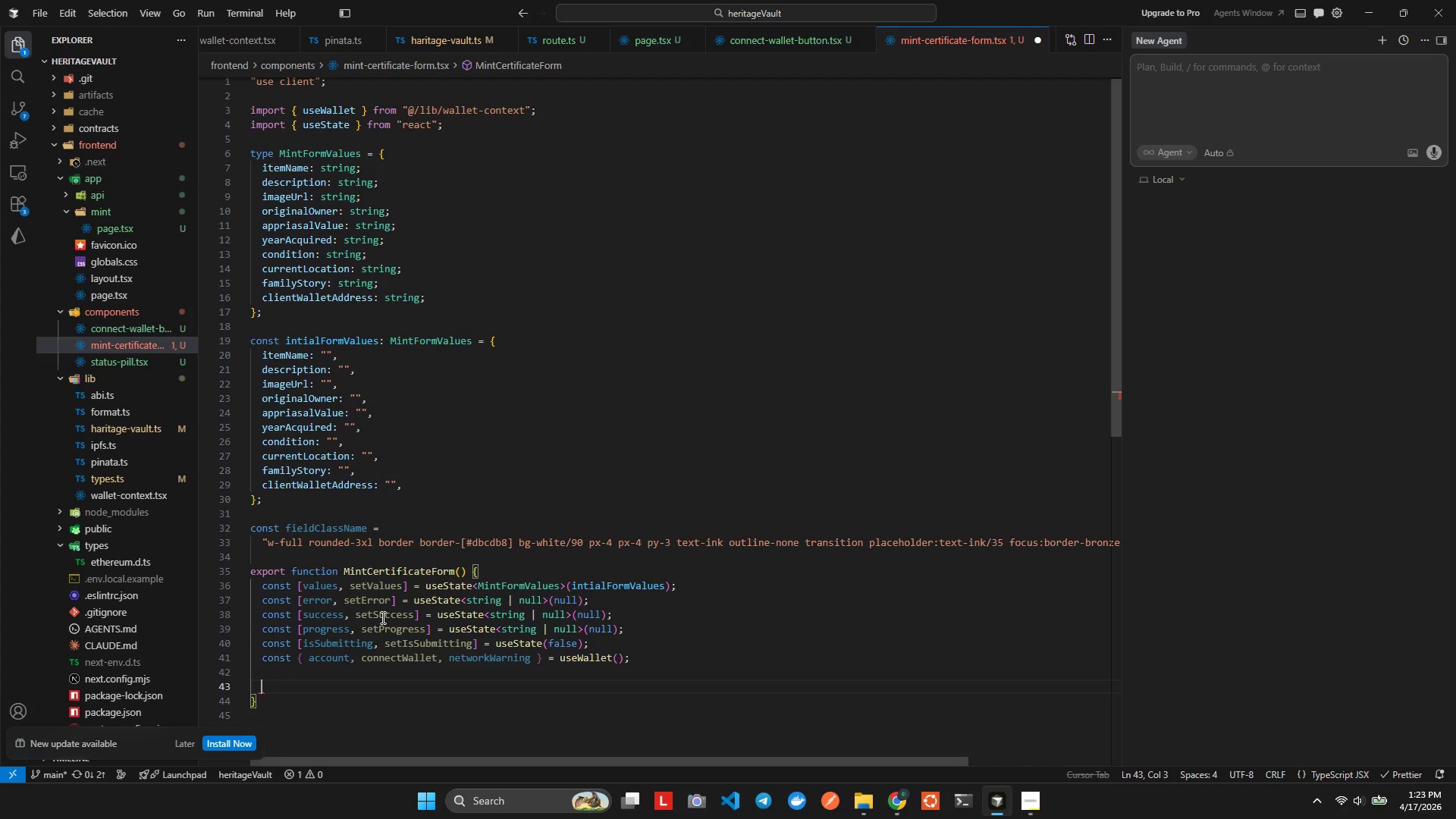 
key(Control+C)
 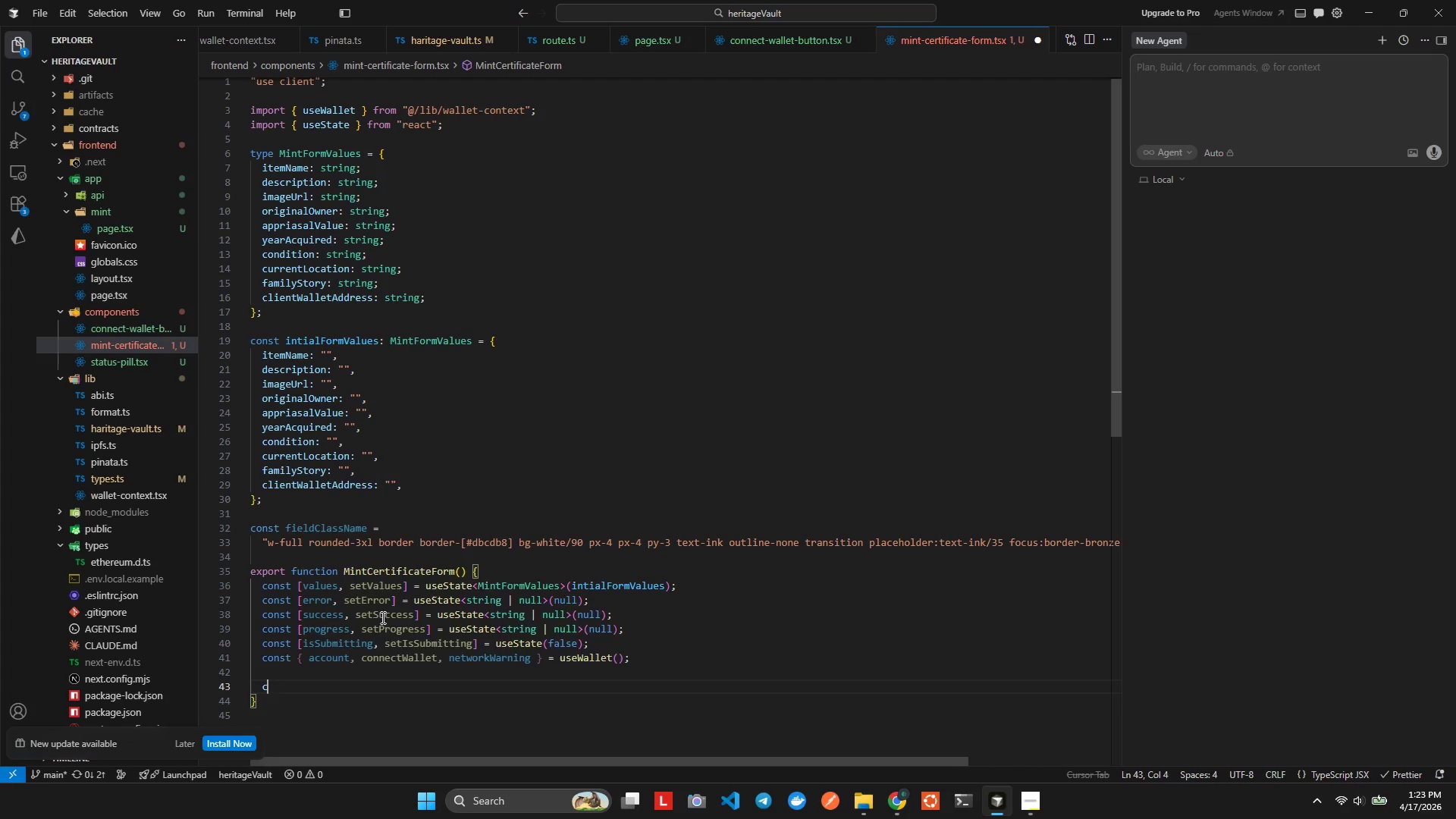 
key(Control+O)
 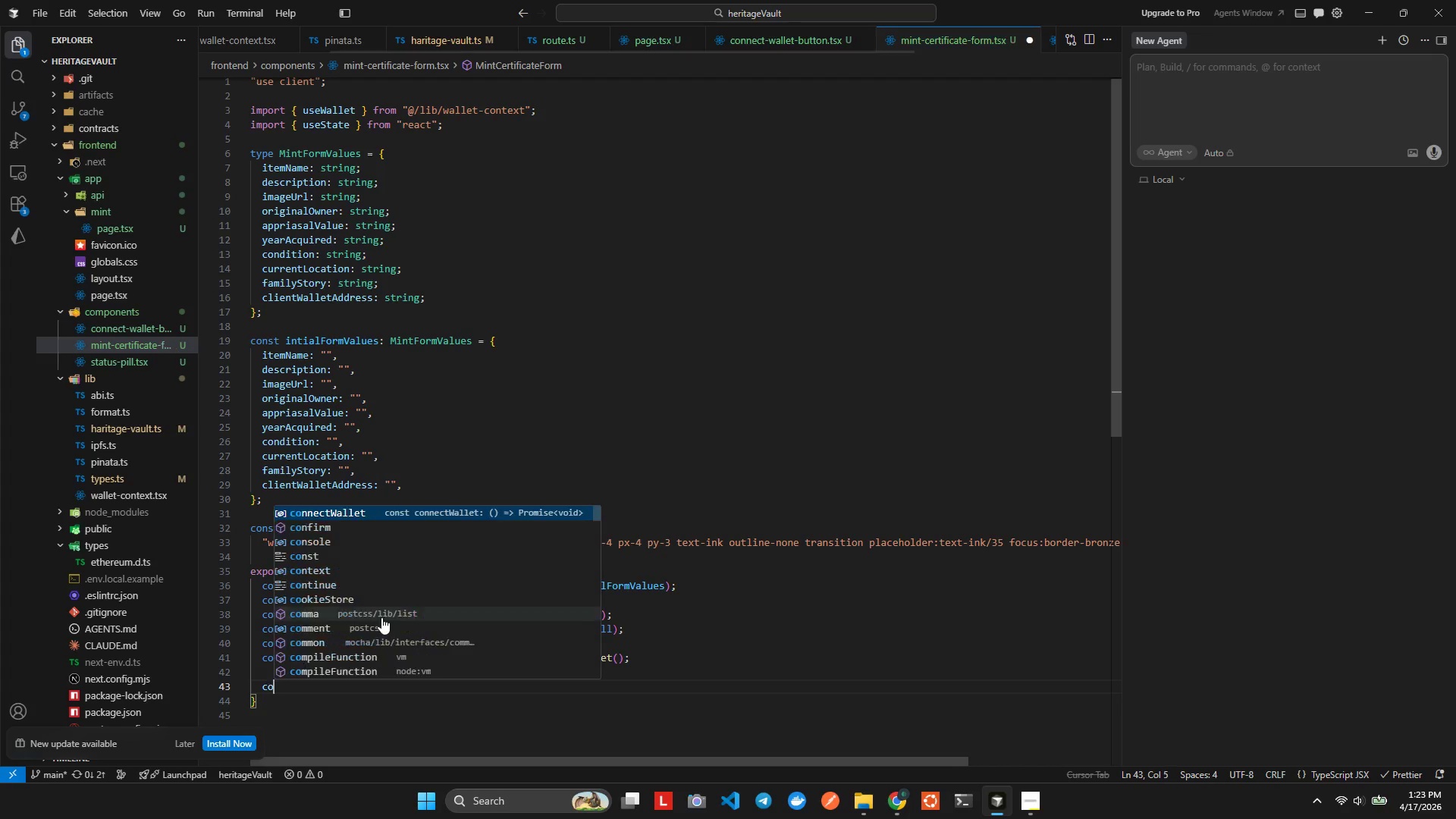 
key(Control+N)
 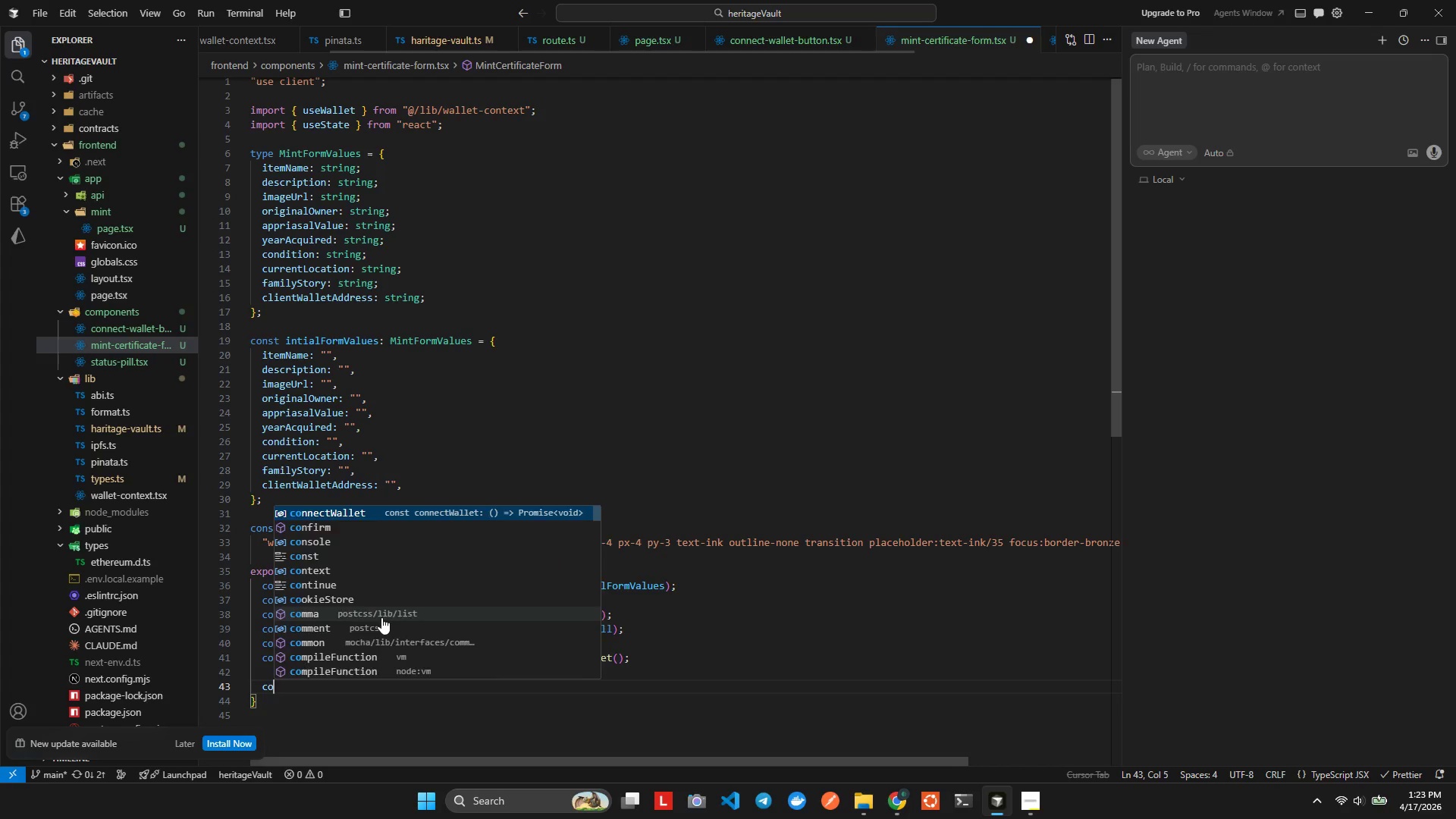 
key(Control+S)
 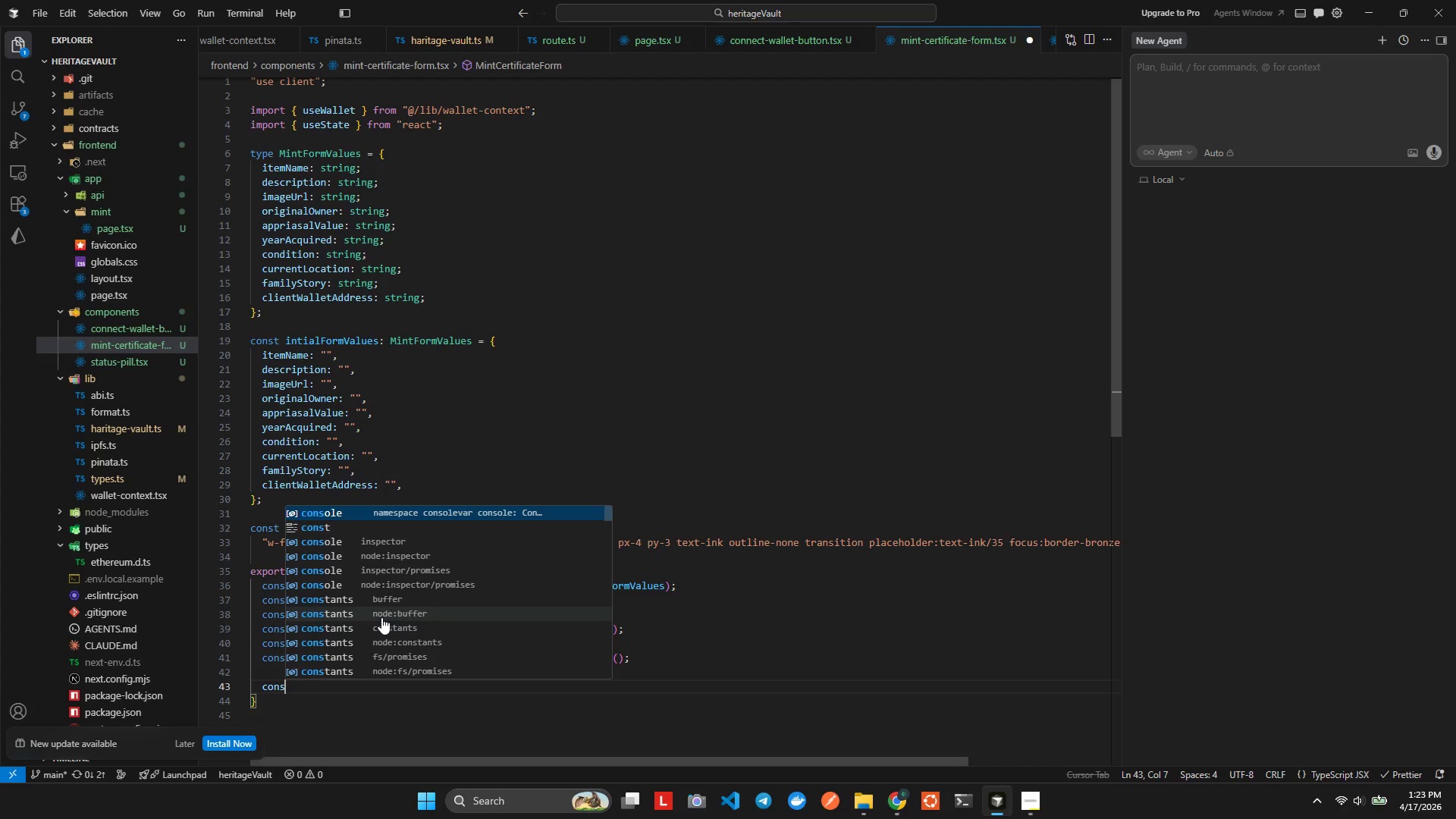 
key(Control+T)
 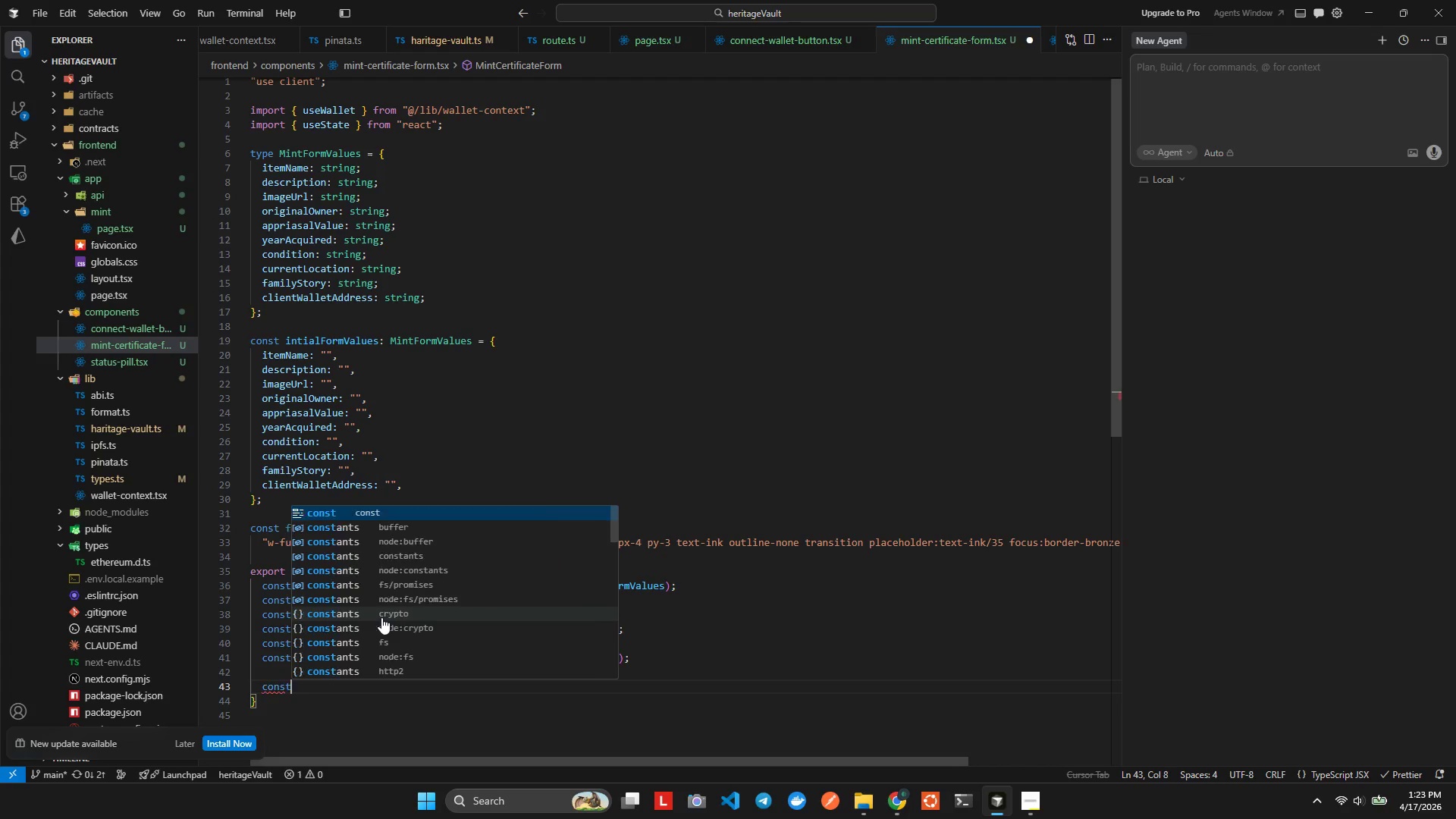 
key(Control+Space)
 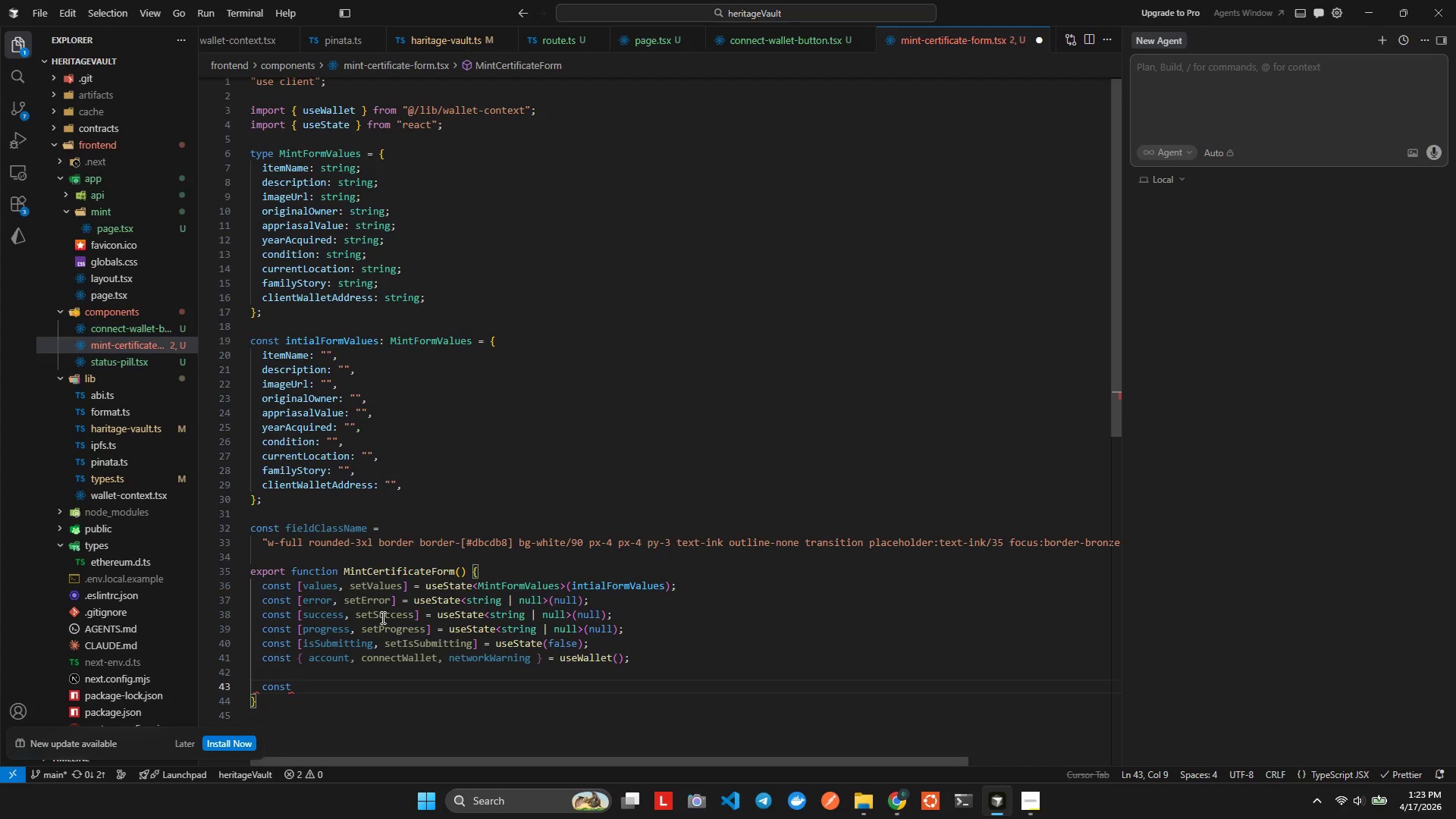 
key(Control+C)
 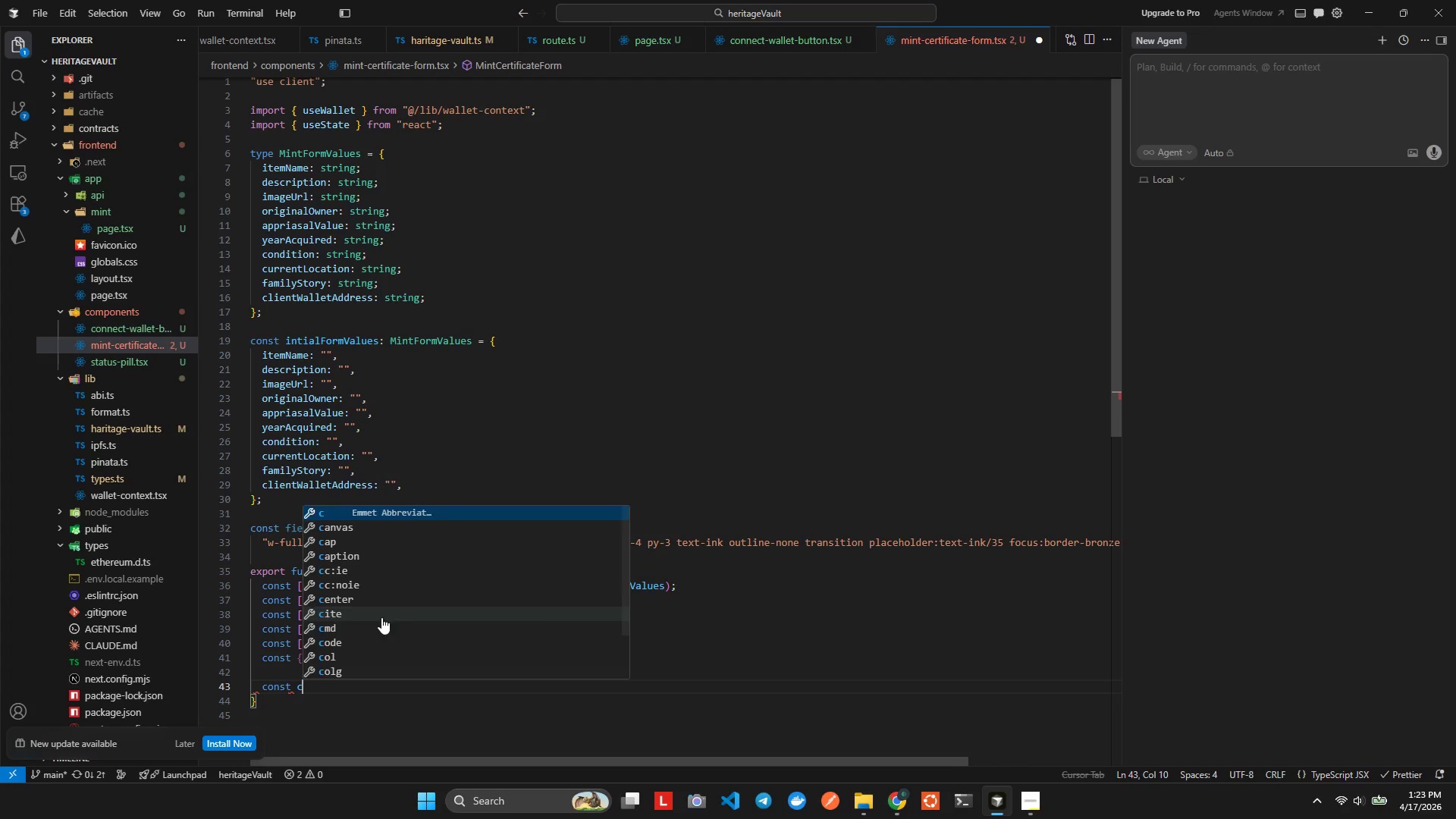 
key(Control+P)
 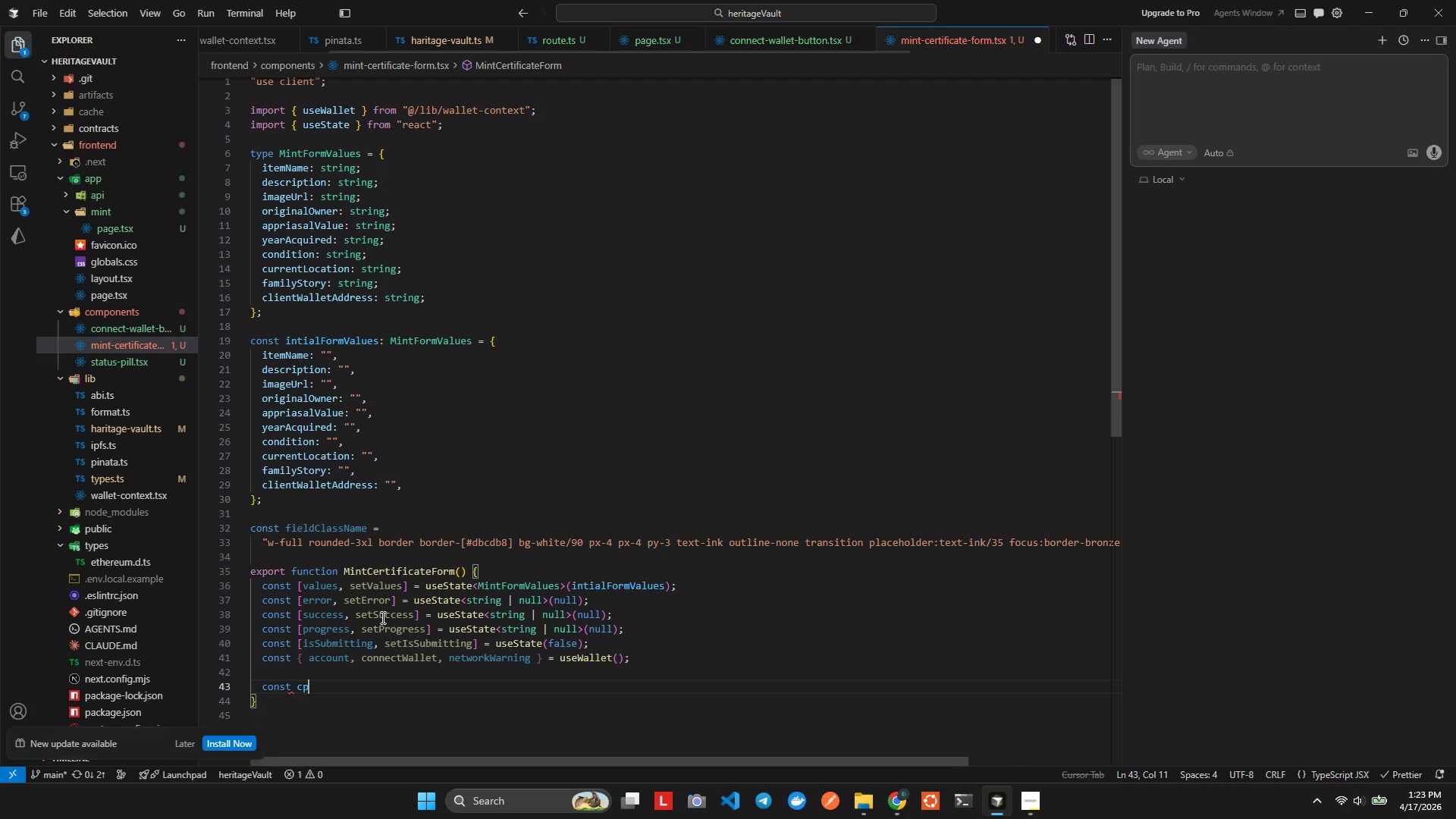 
key(Control+N)
 